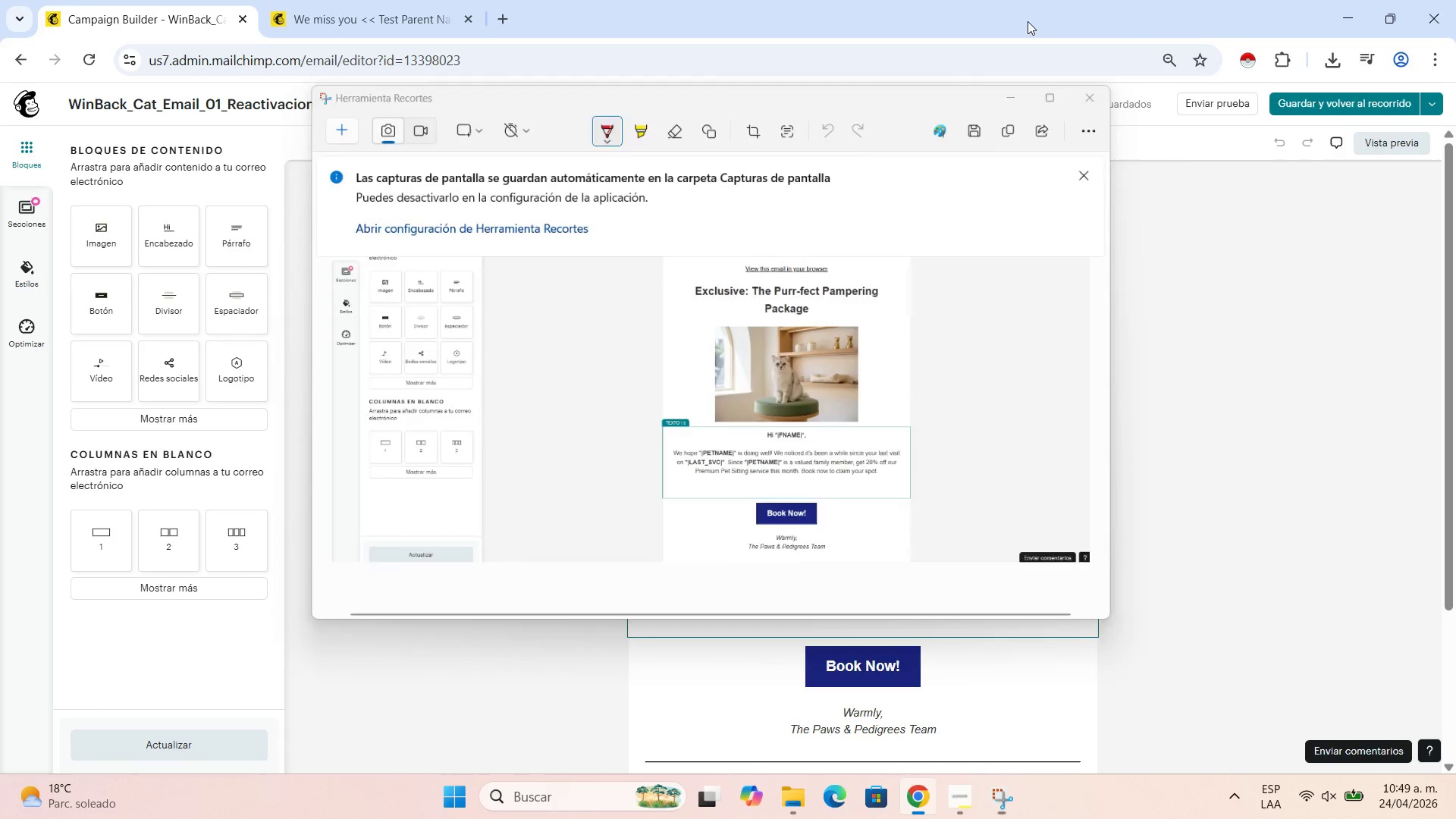 
left_click([899, 147])
 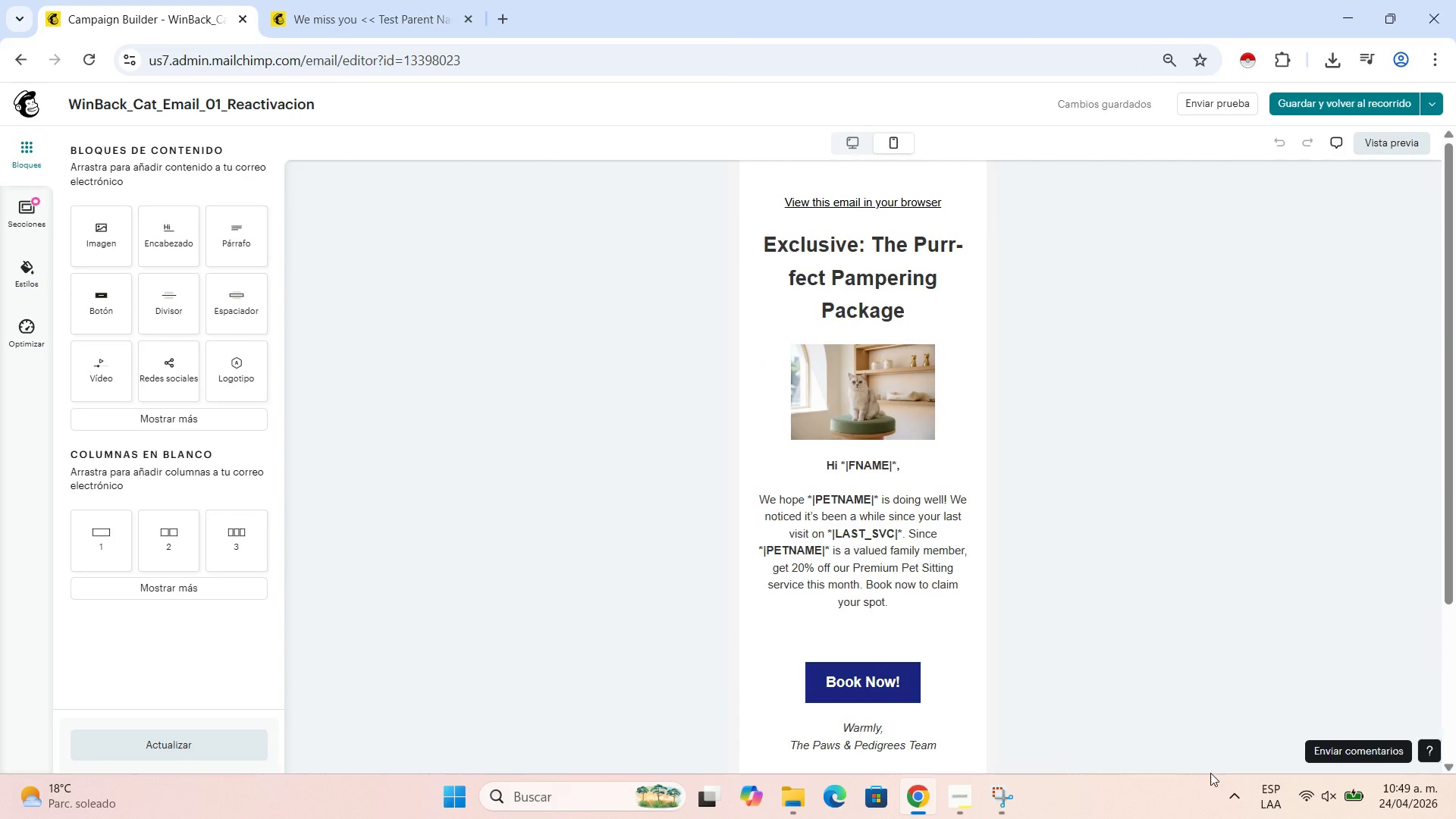 
left_click([1003, 798])
 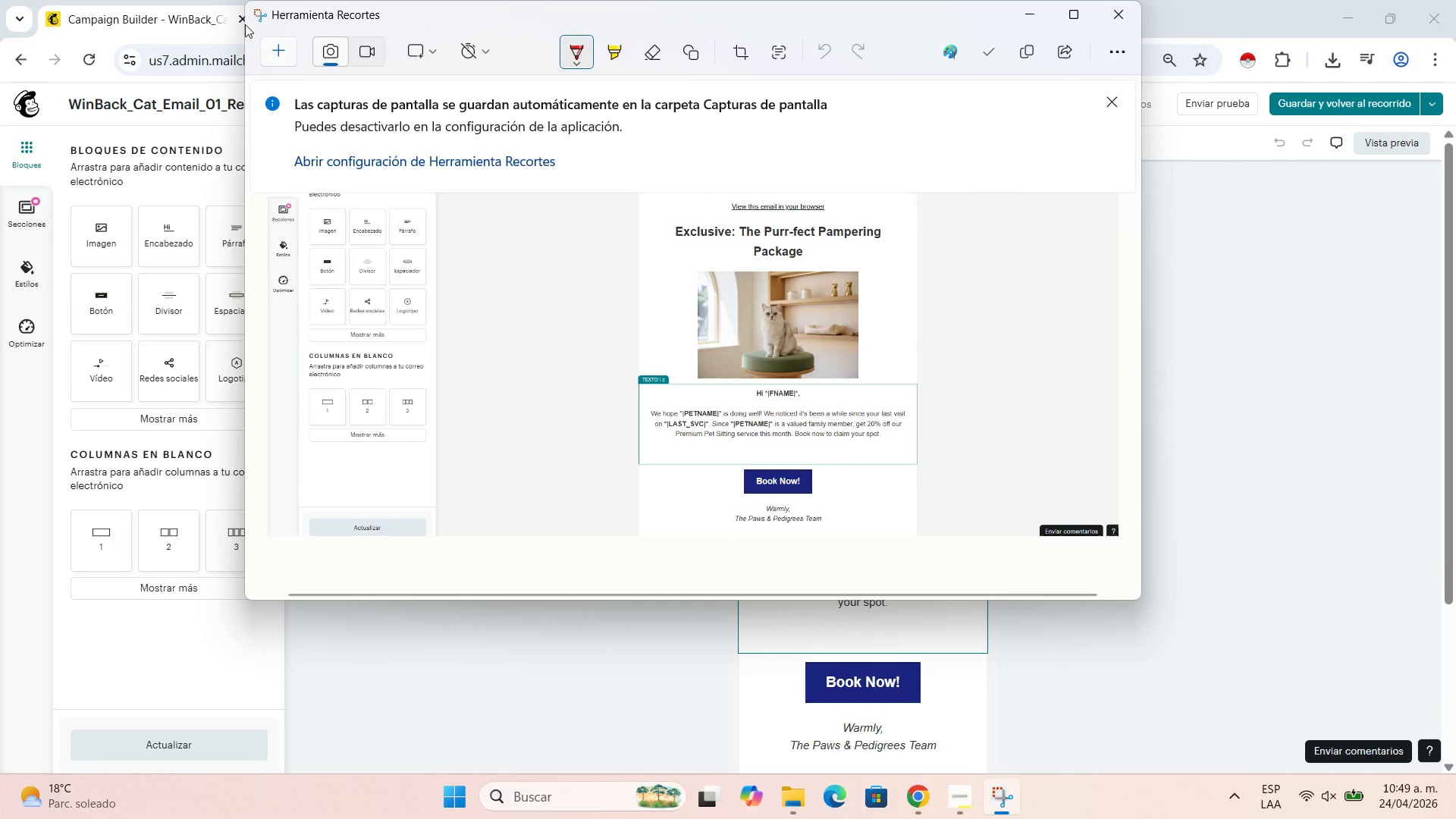 
left_click([275, 50])
 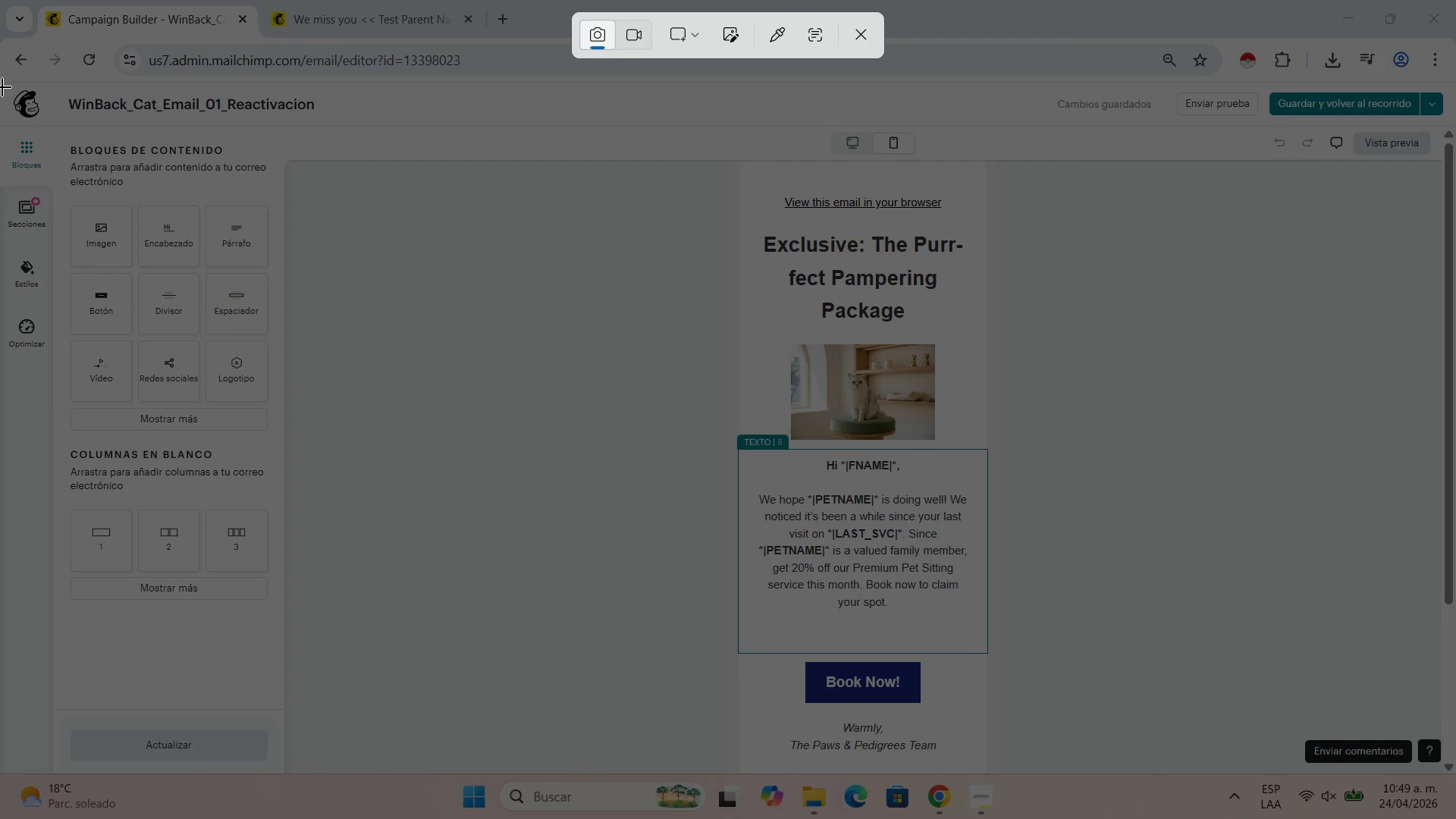 
left_click_drag(start_coordinate=[2, 81], to_coordinate=[1450, 774])
 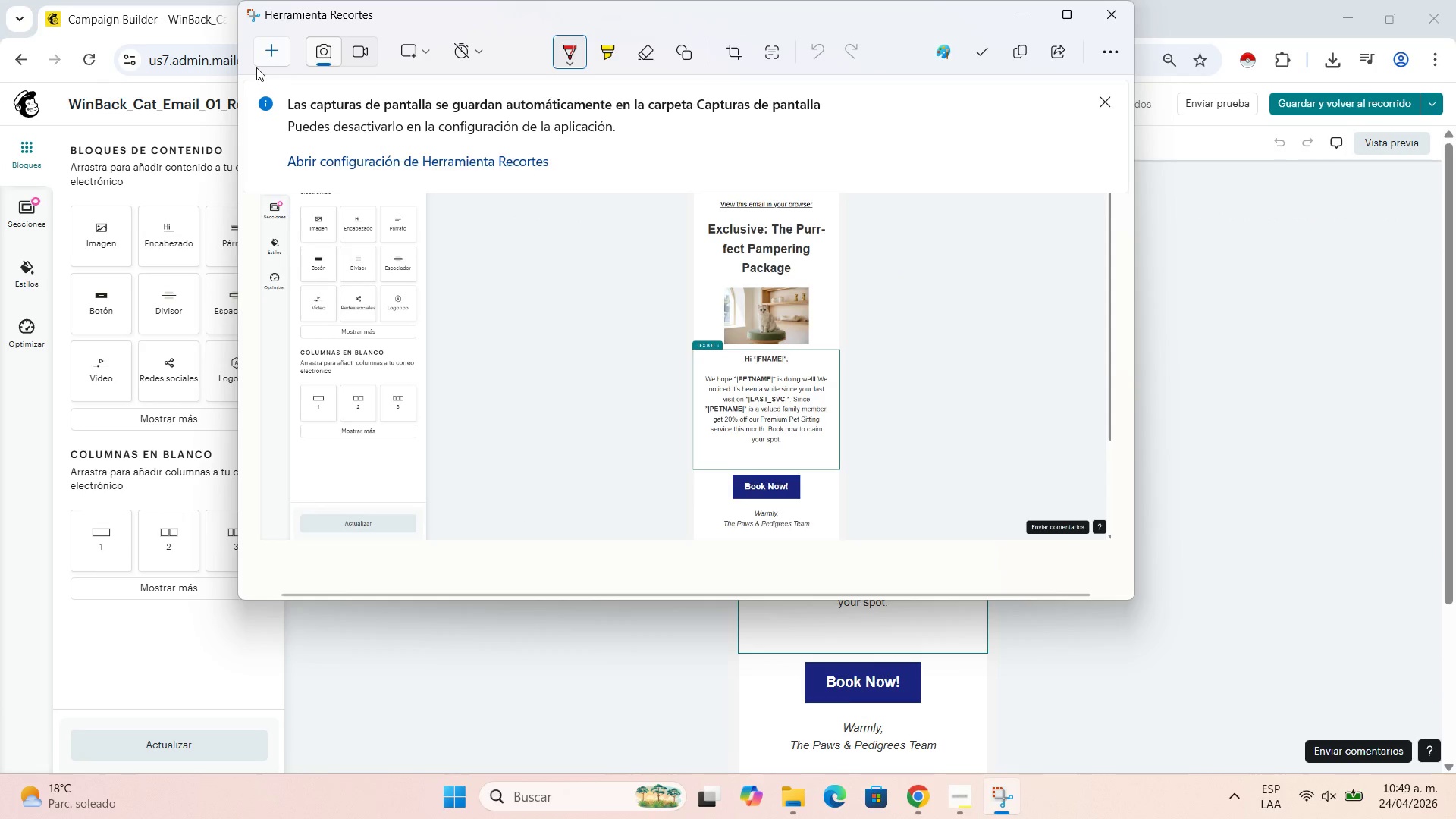 
left_click([976, 49])
 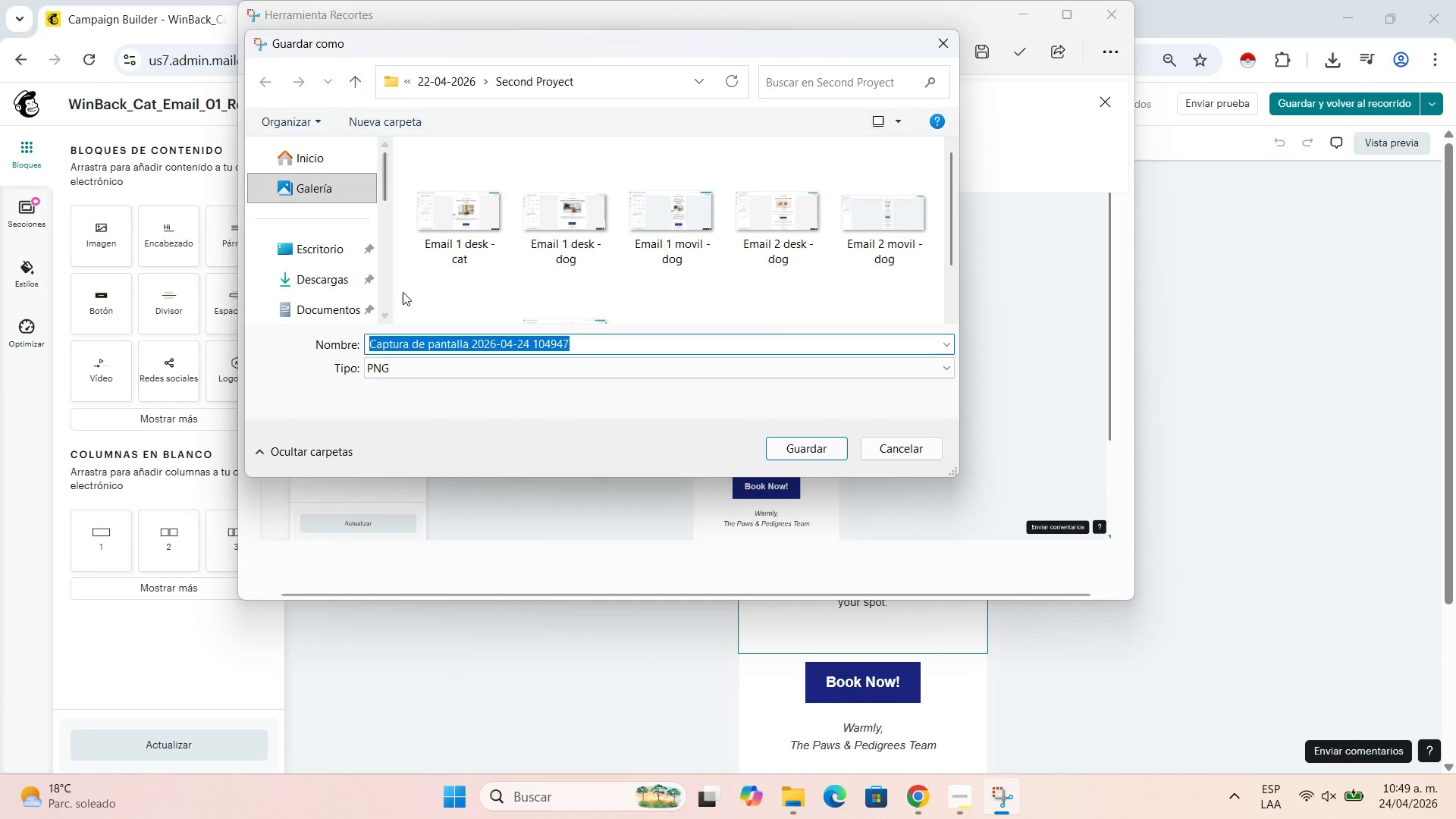 
type(Email 1 movil - cat)
 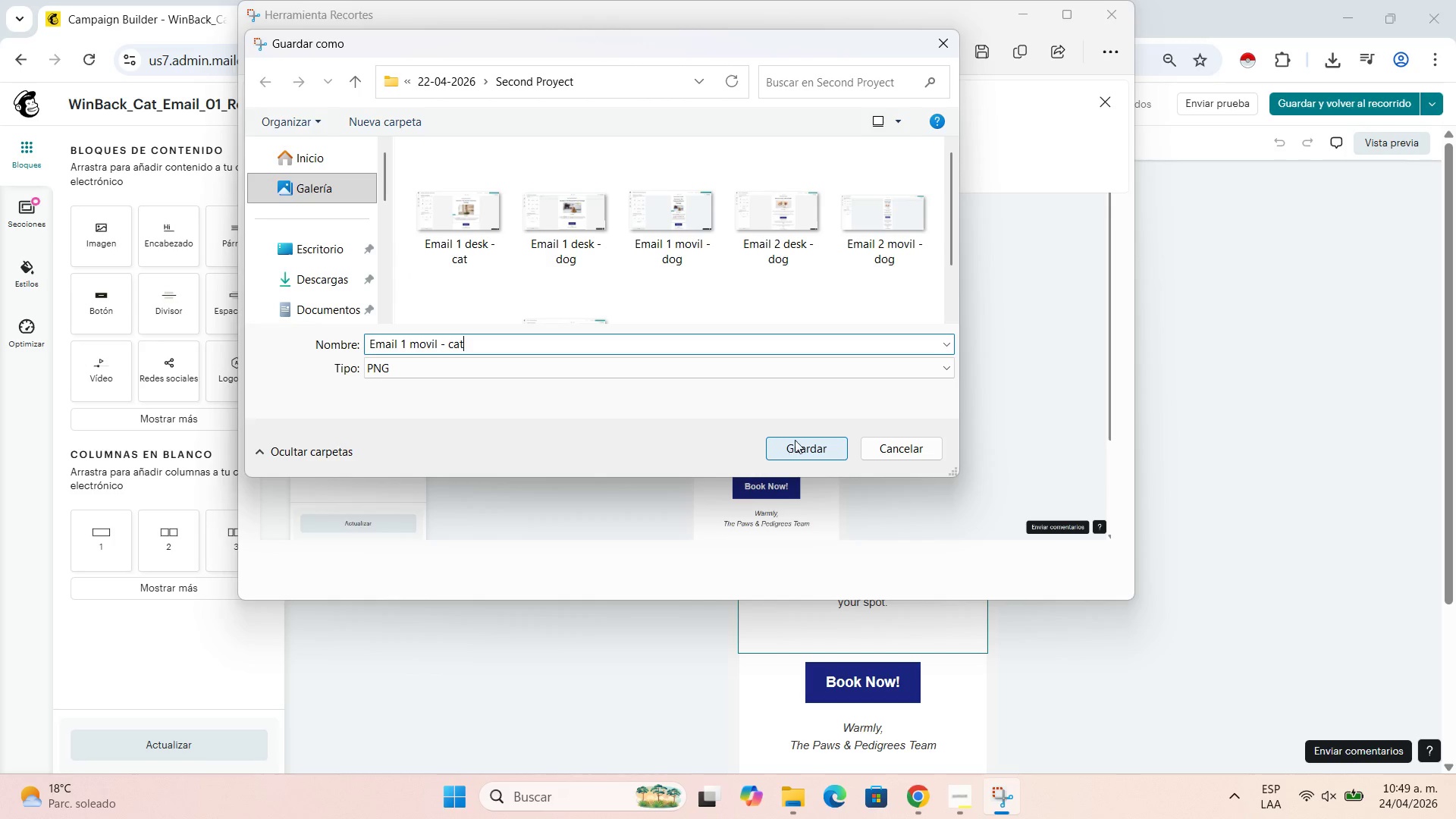 
left_click([794, 438])
 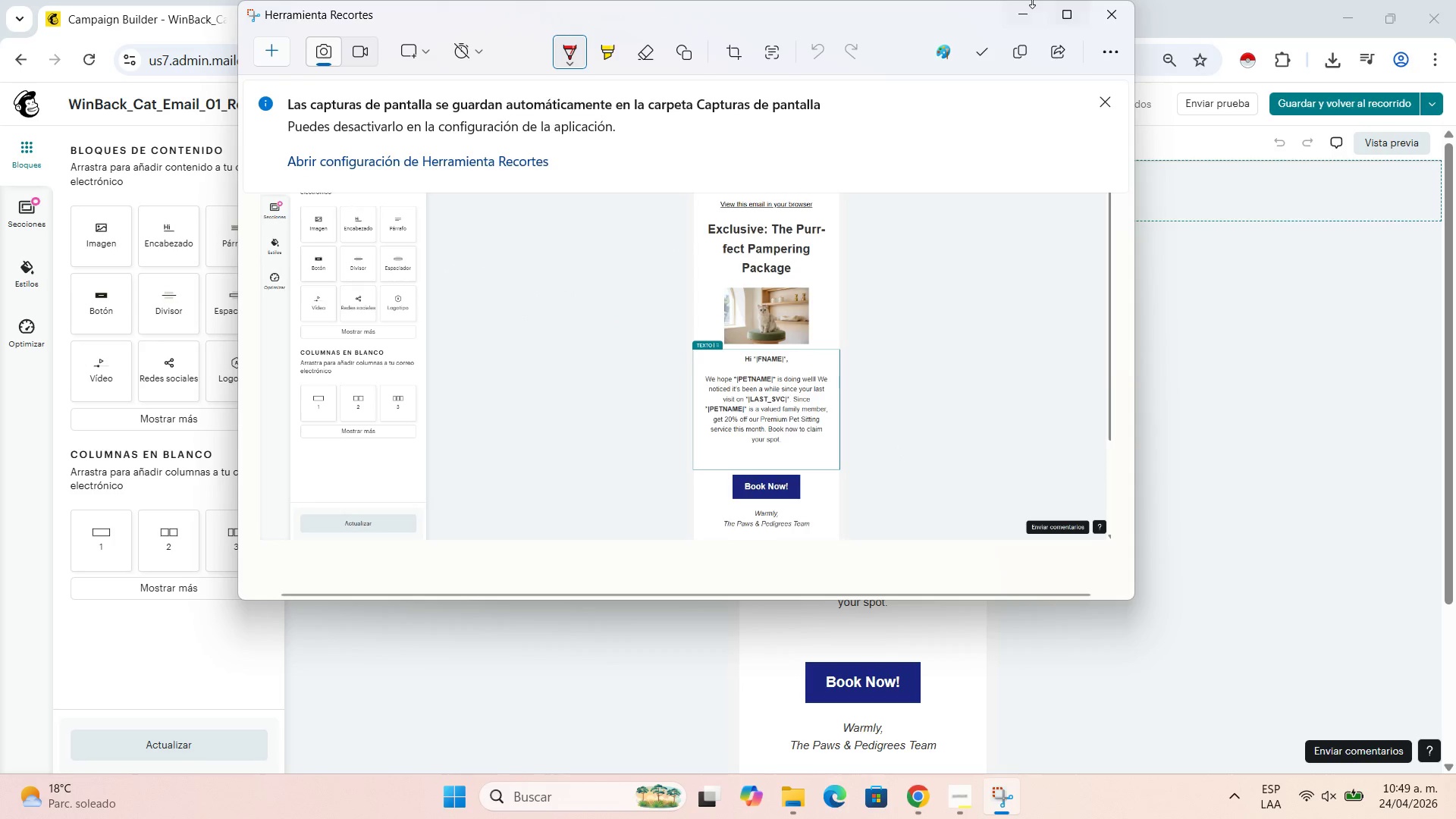 
left_click([1021, 11])
 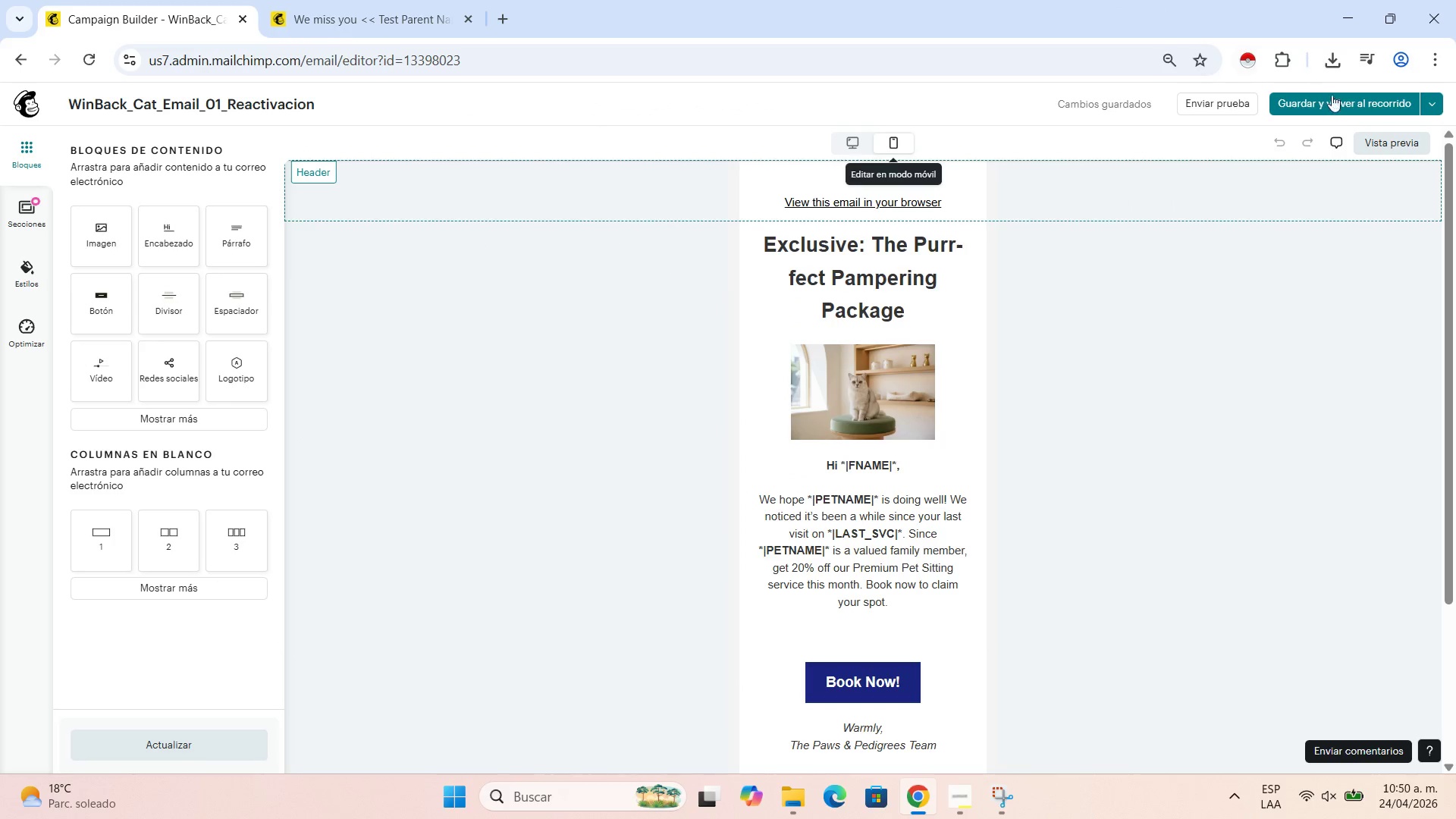 
left_click([1335, 99])
 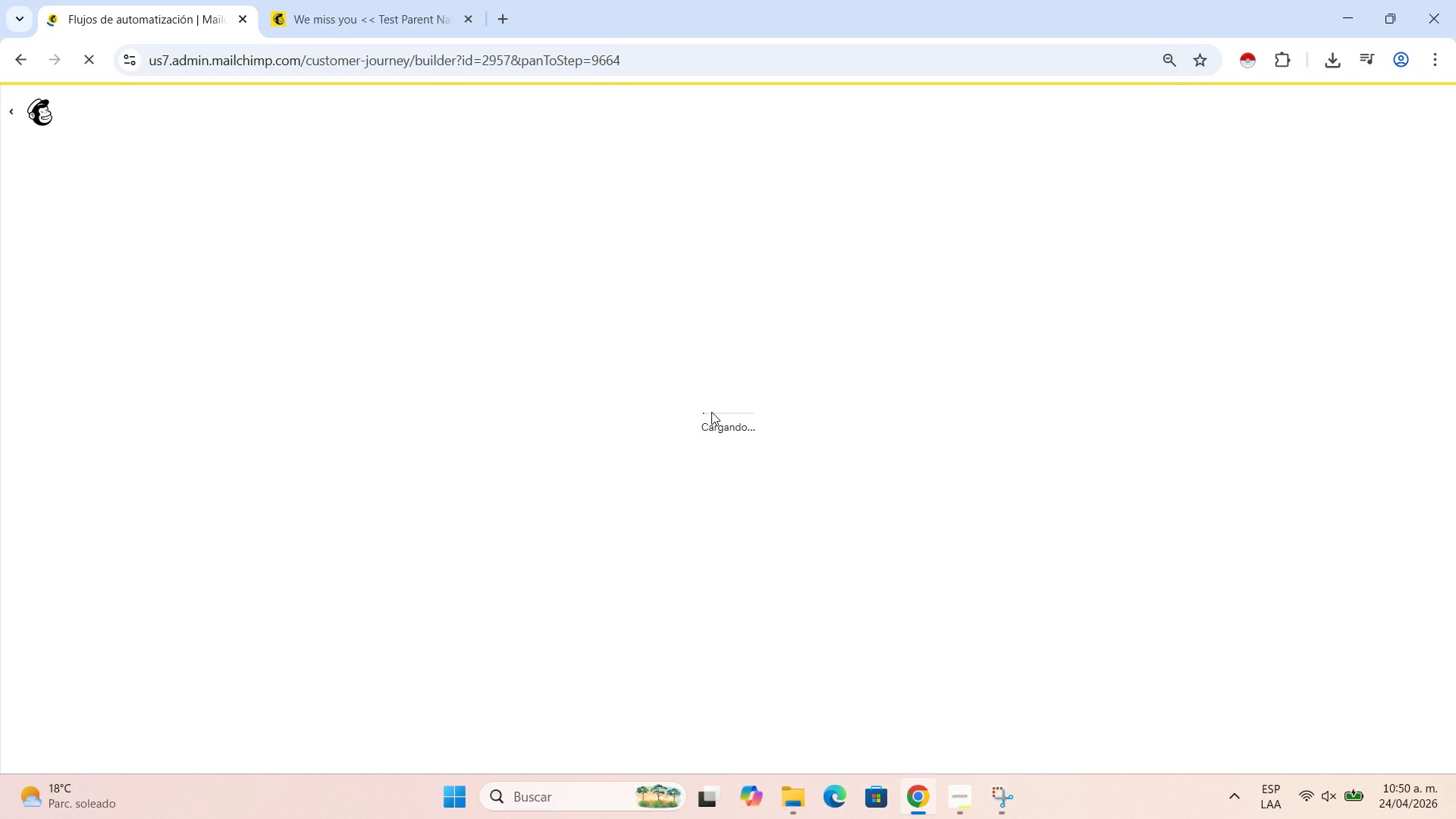 
wait(7.44)
 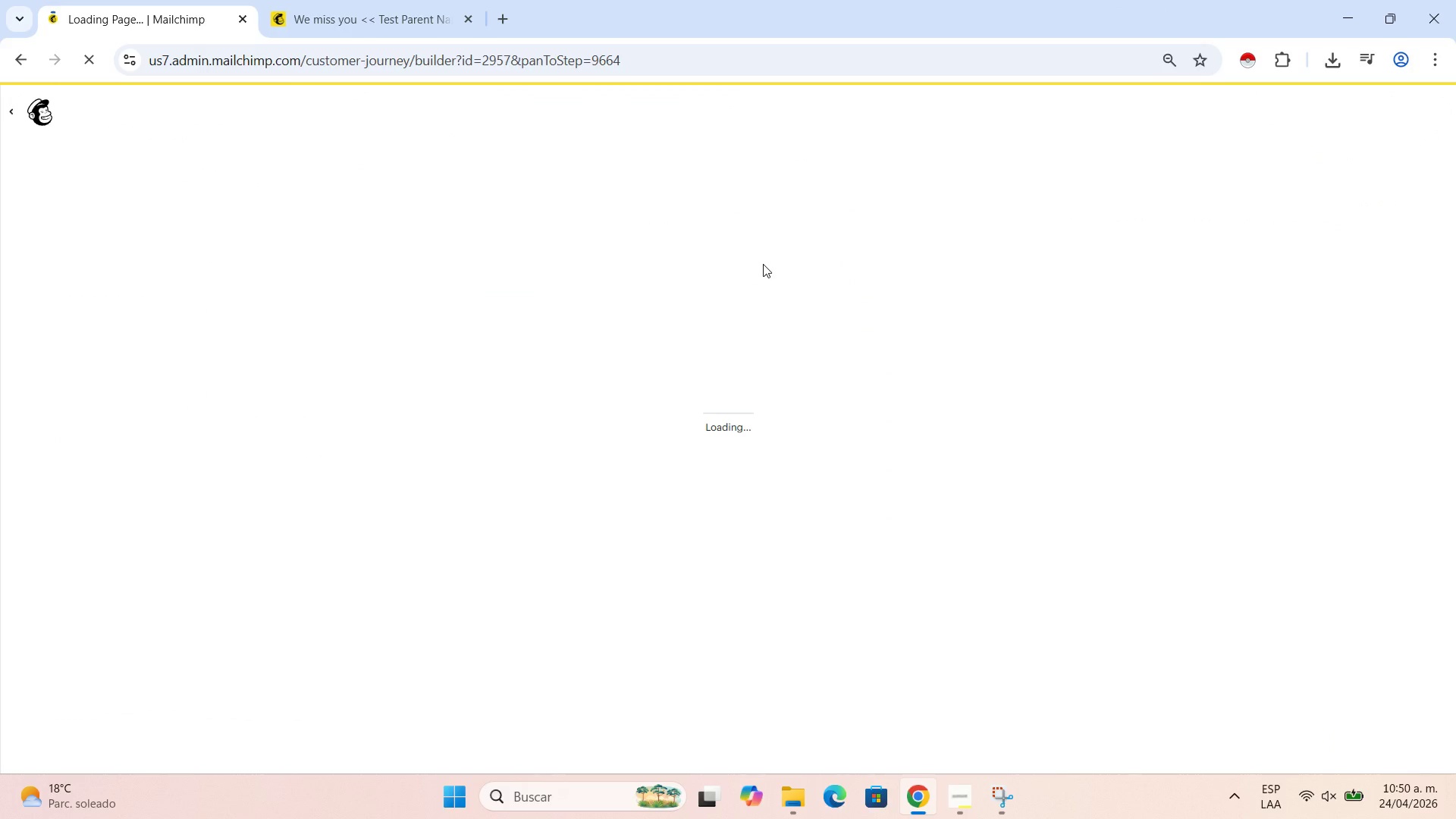 
left_click_drag(start_coordinate=[1138, 492], to_coordinate=[1252, 404])
 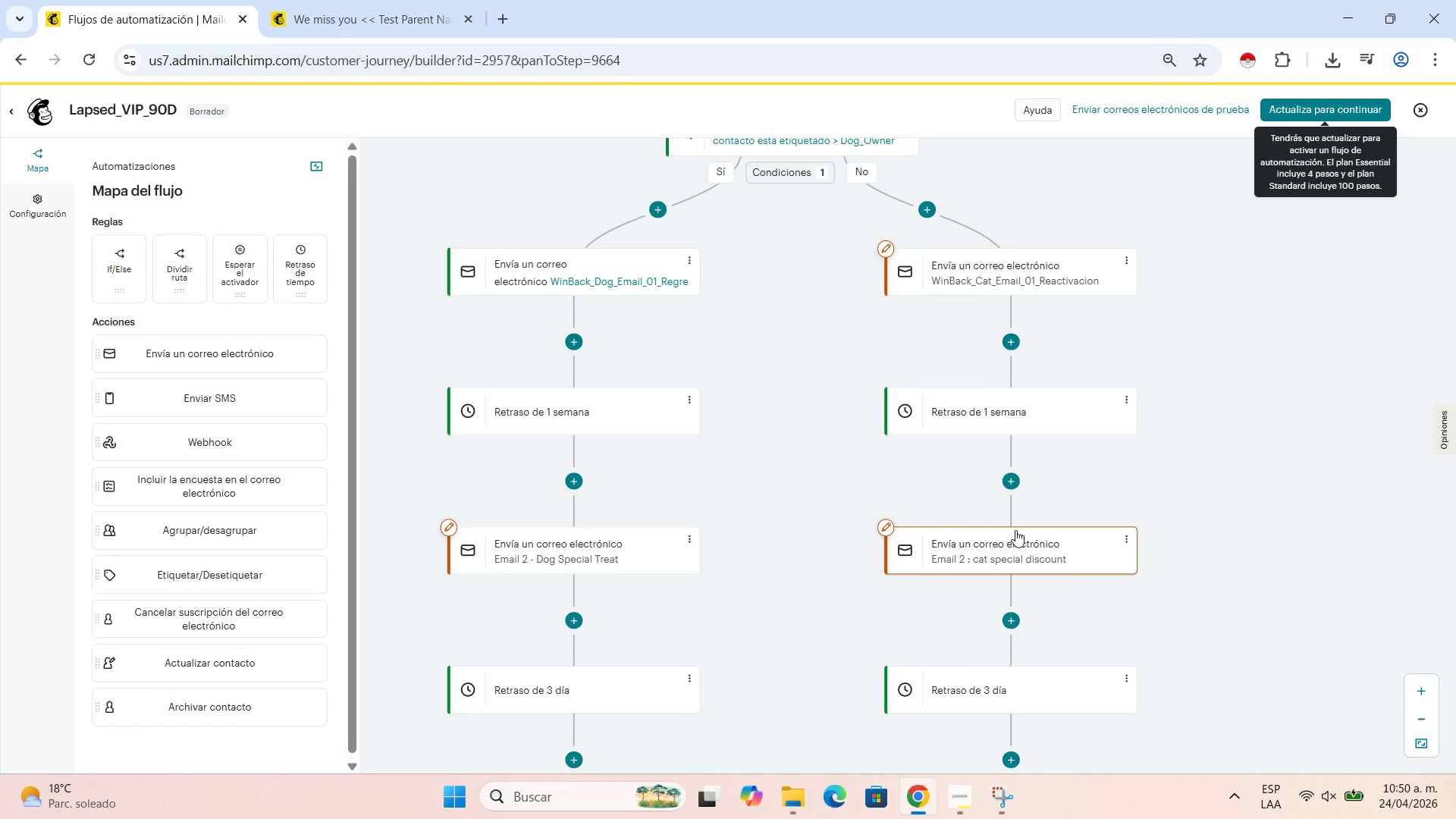 
left_click([1010, 551])
 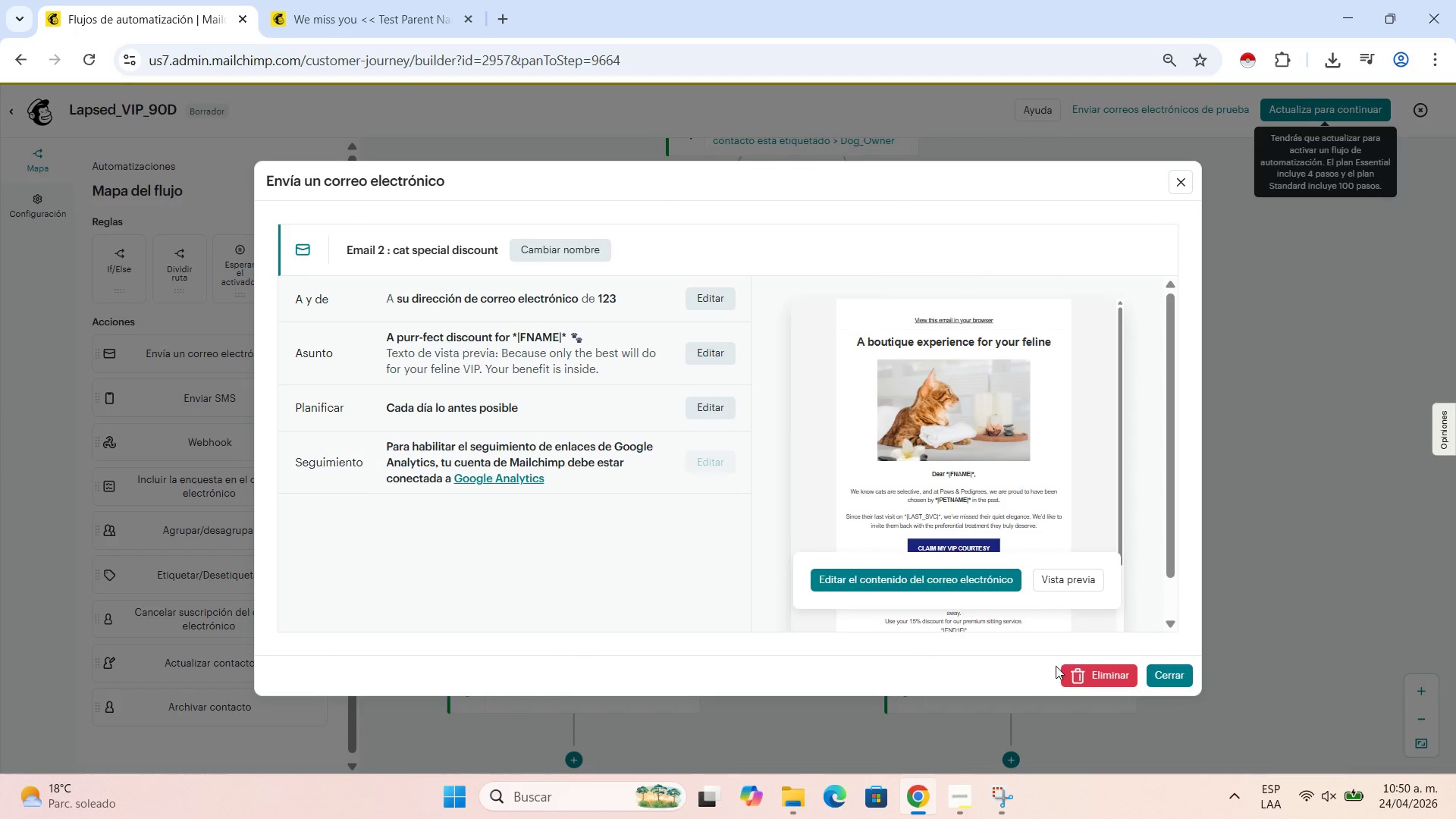 
left_click([942, 584])
 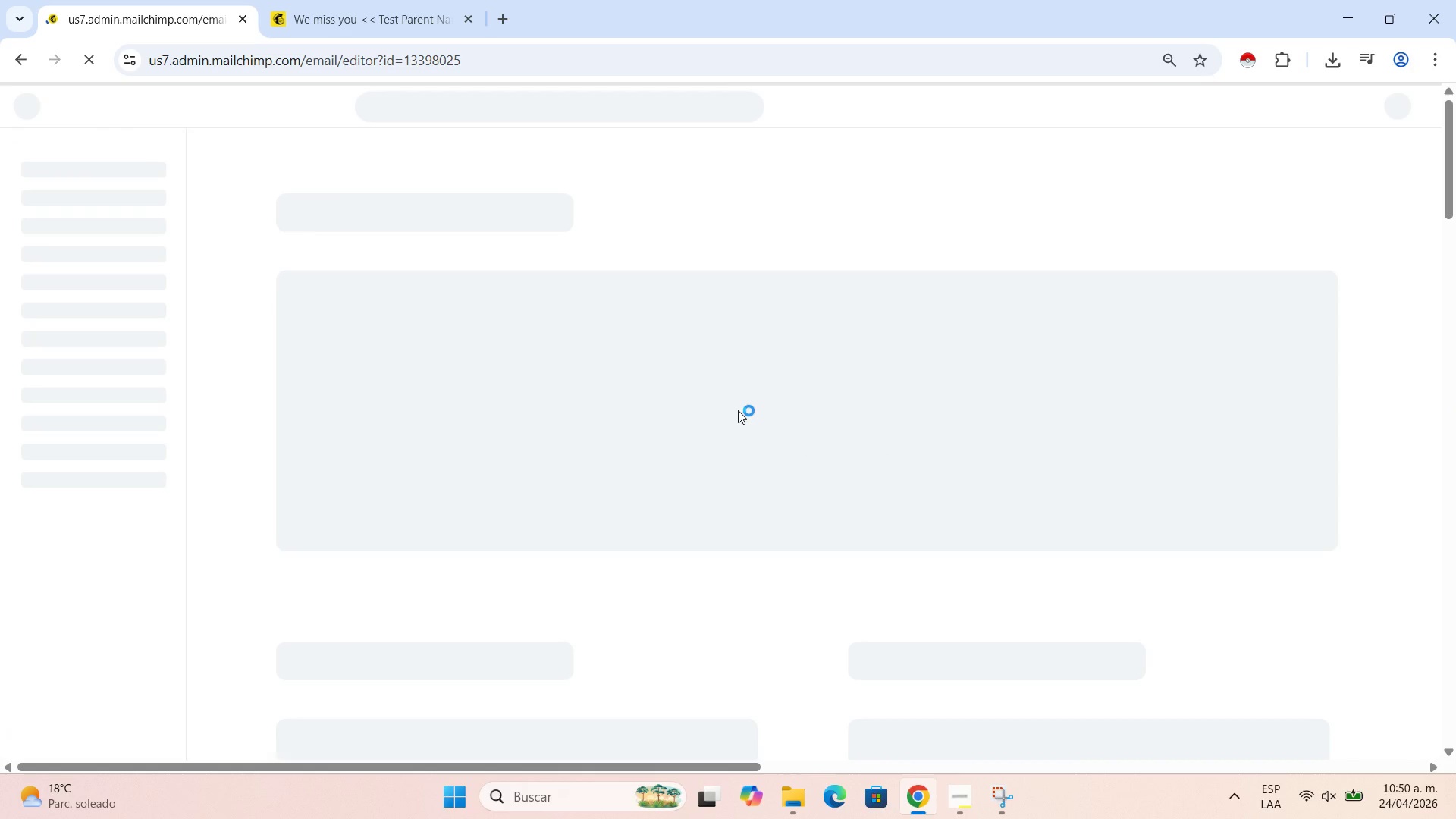 
wait(12.83)
 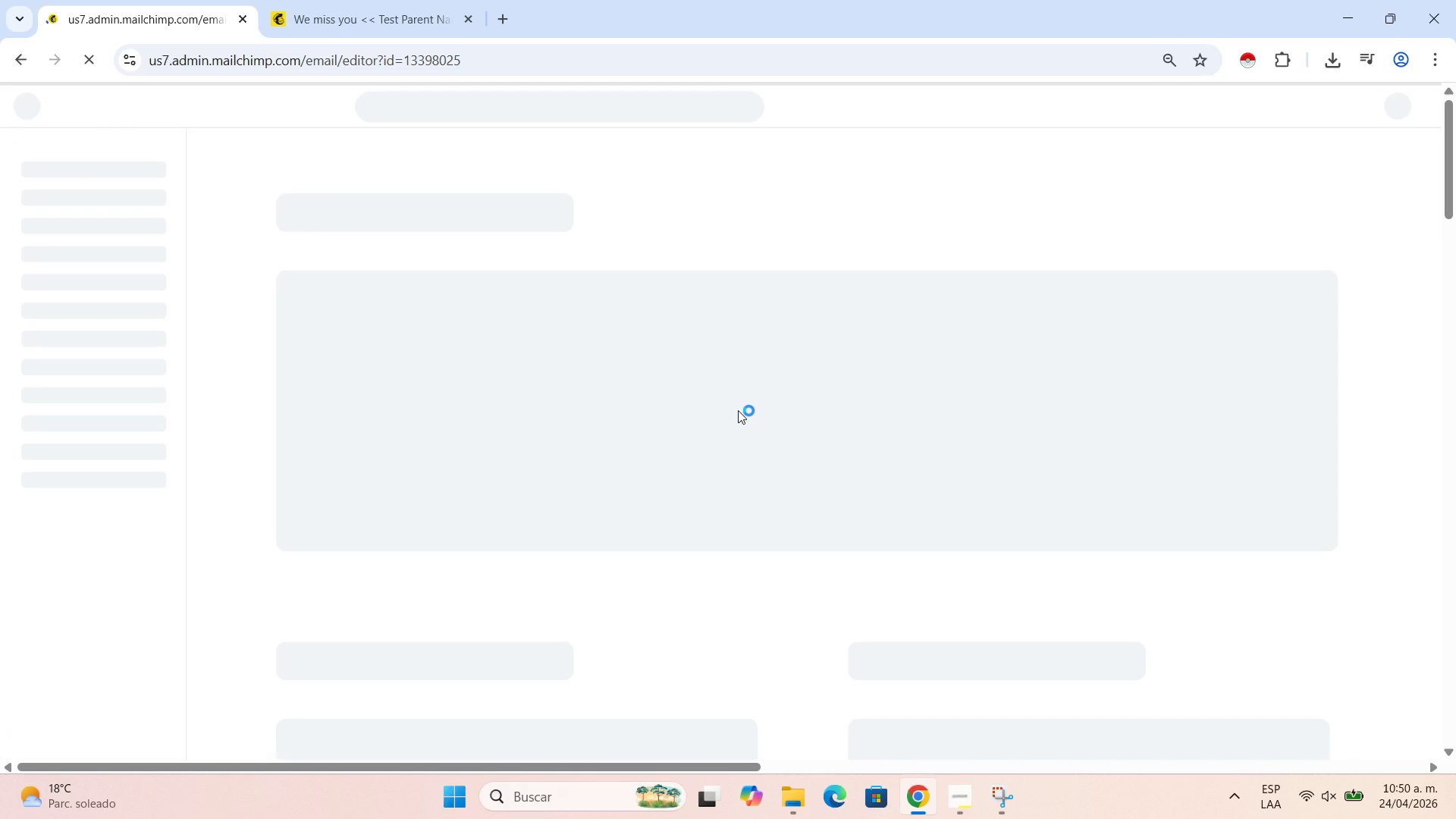 
left_click_drag(start_coordinate=[1214, 525], to_coordinate=[1225, 433])
 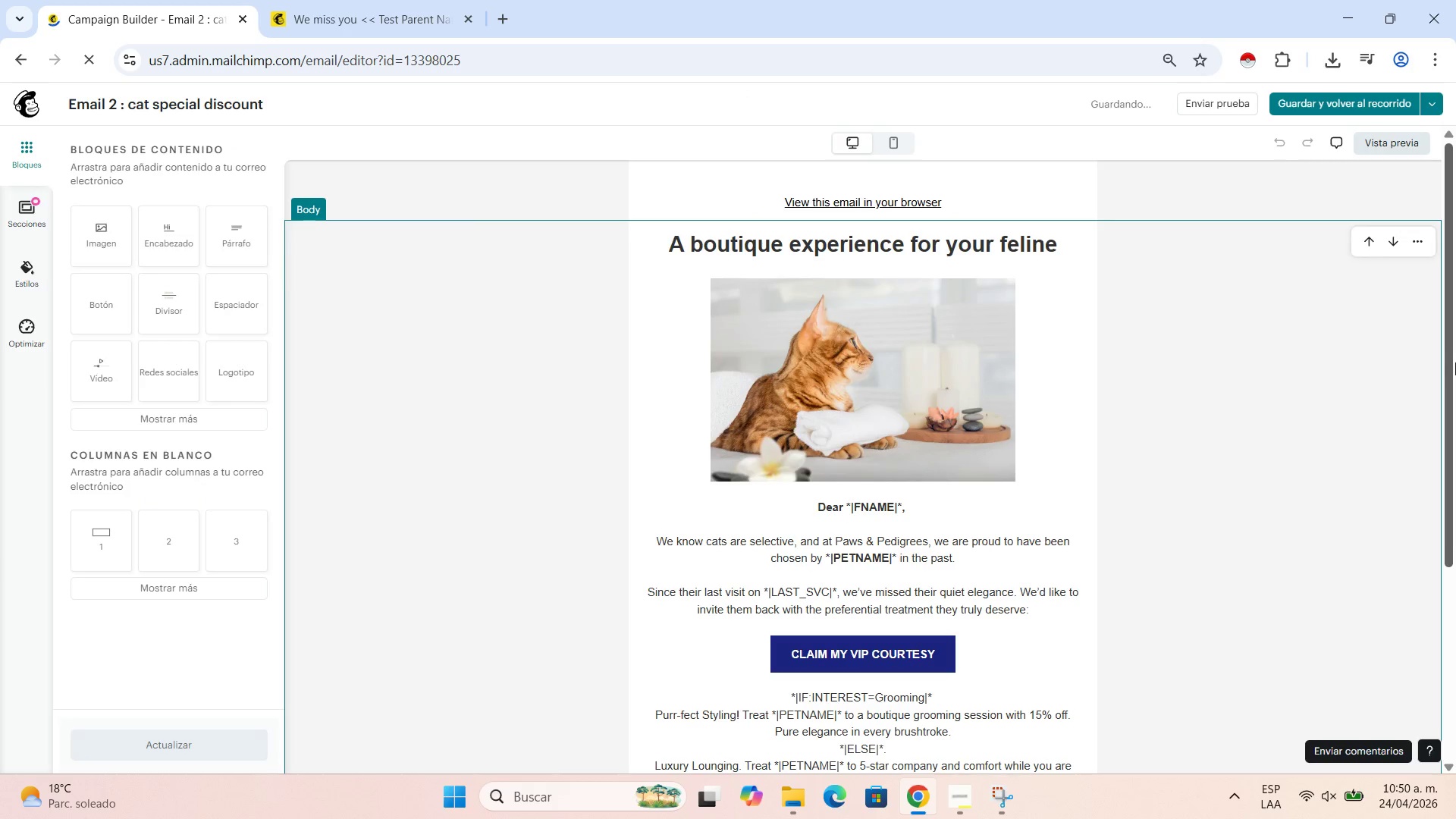 
left_click_drag(start_coordinate=[1455, 362], to_coordinate=[1449, 485])
 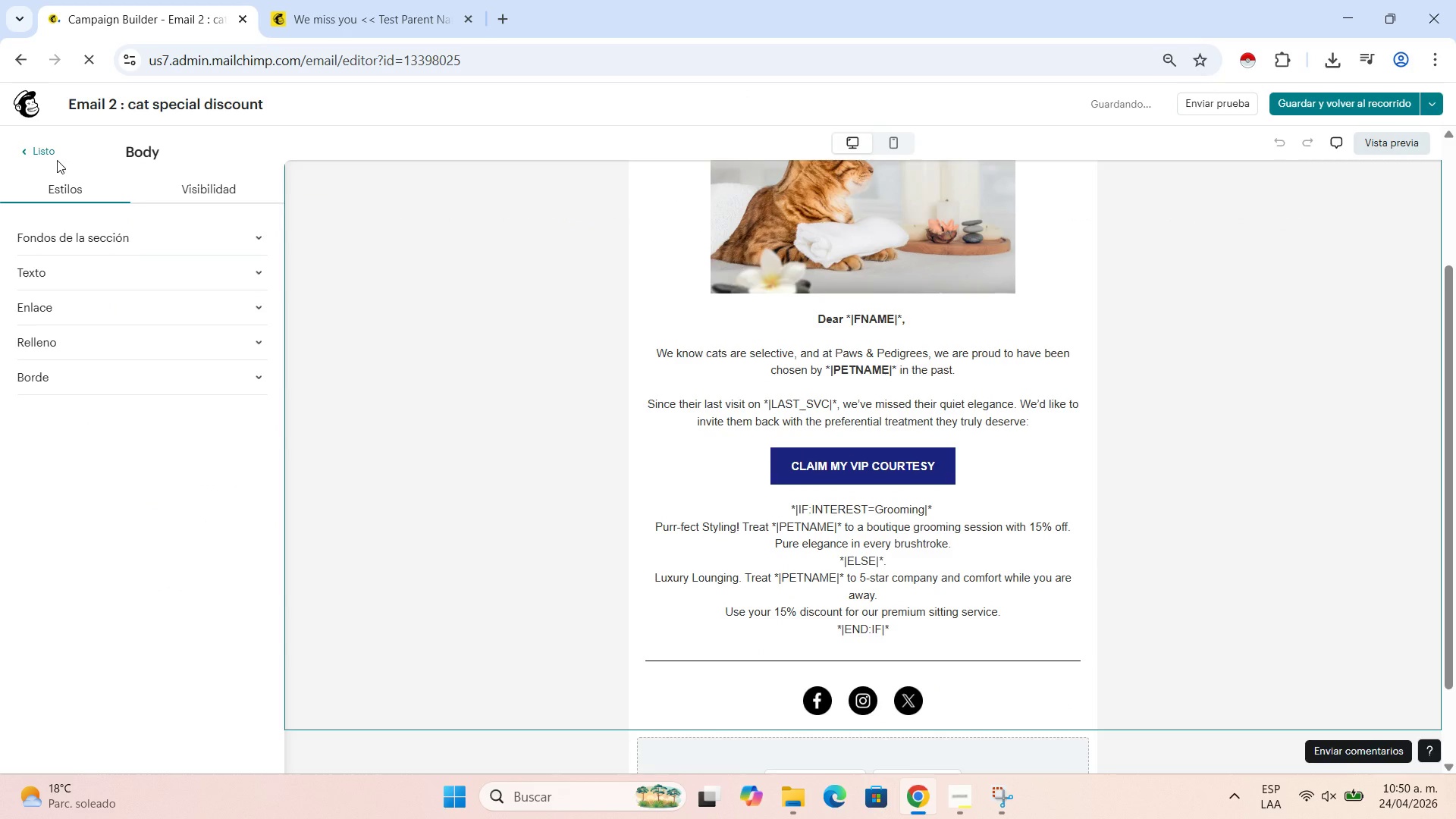 
left_click([44, 158])
 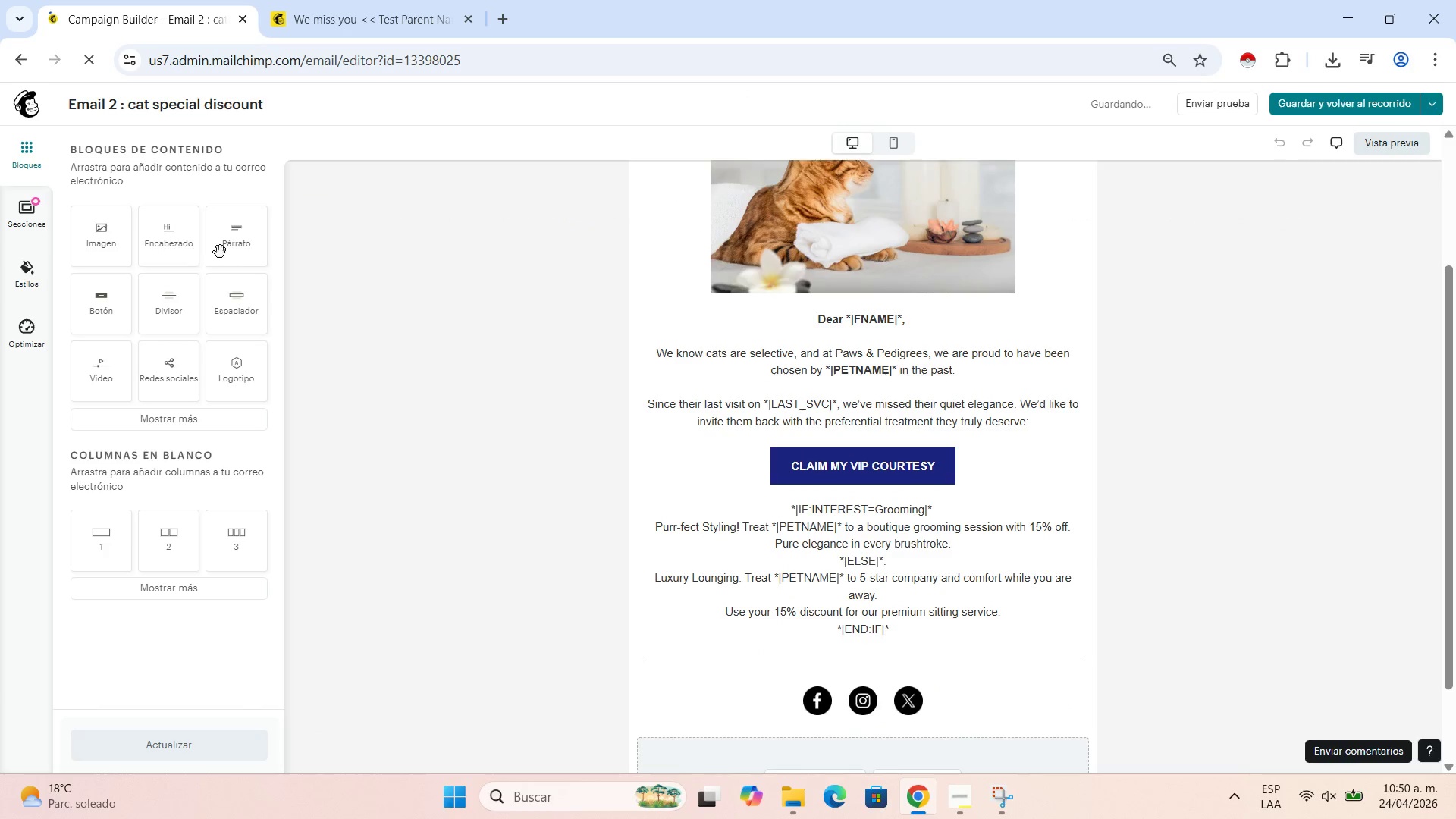 
left_click_drag(start_coordinate=[234, 240], to_coordinate=[894, 645])
 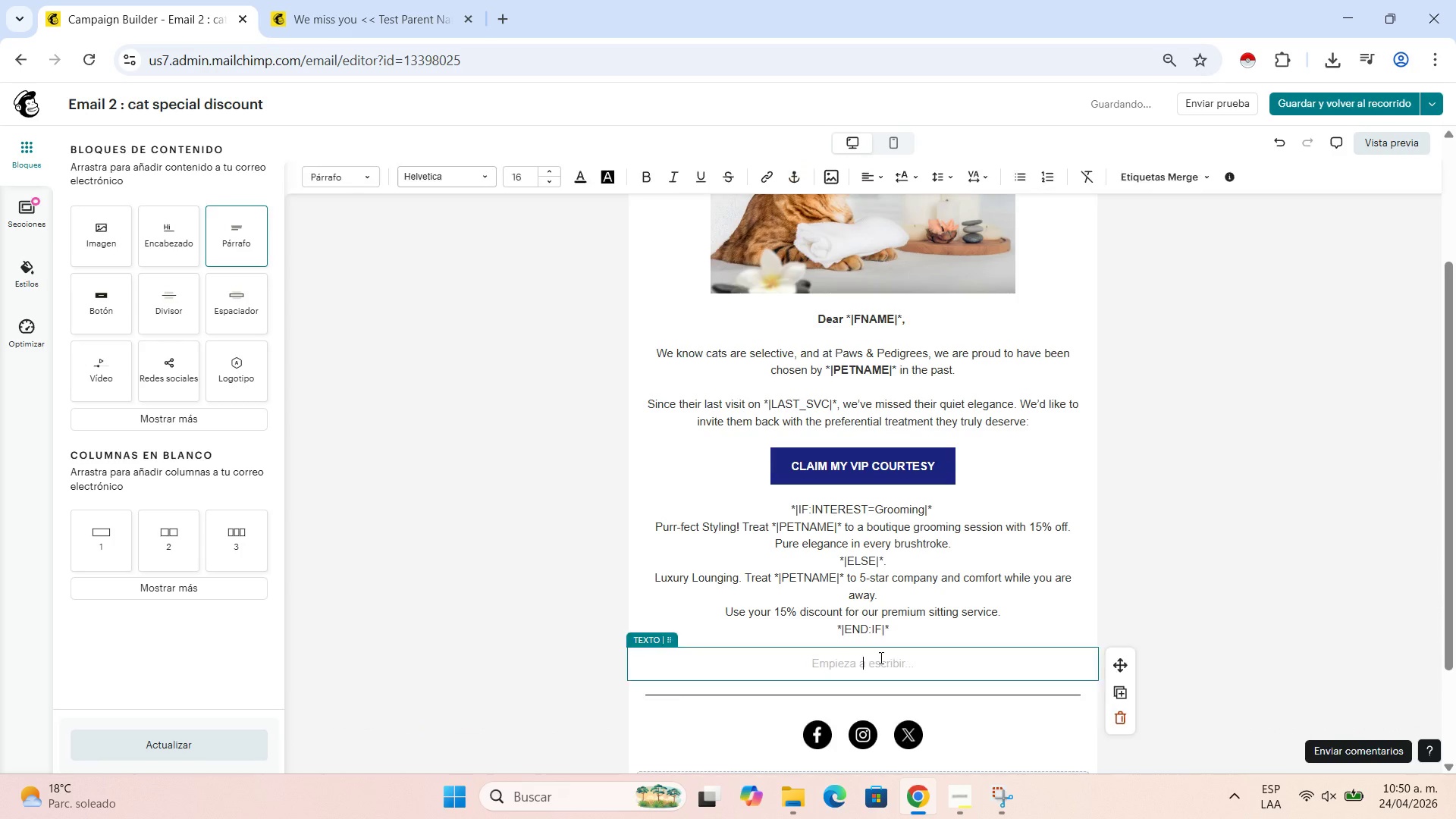 
left_click([880, 658])
 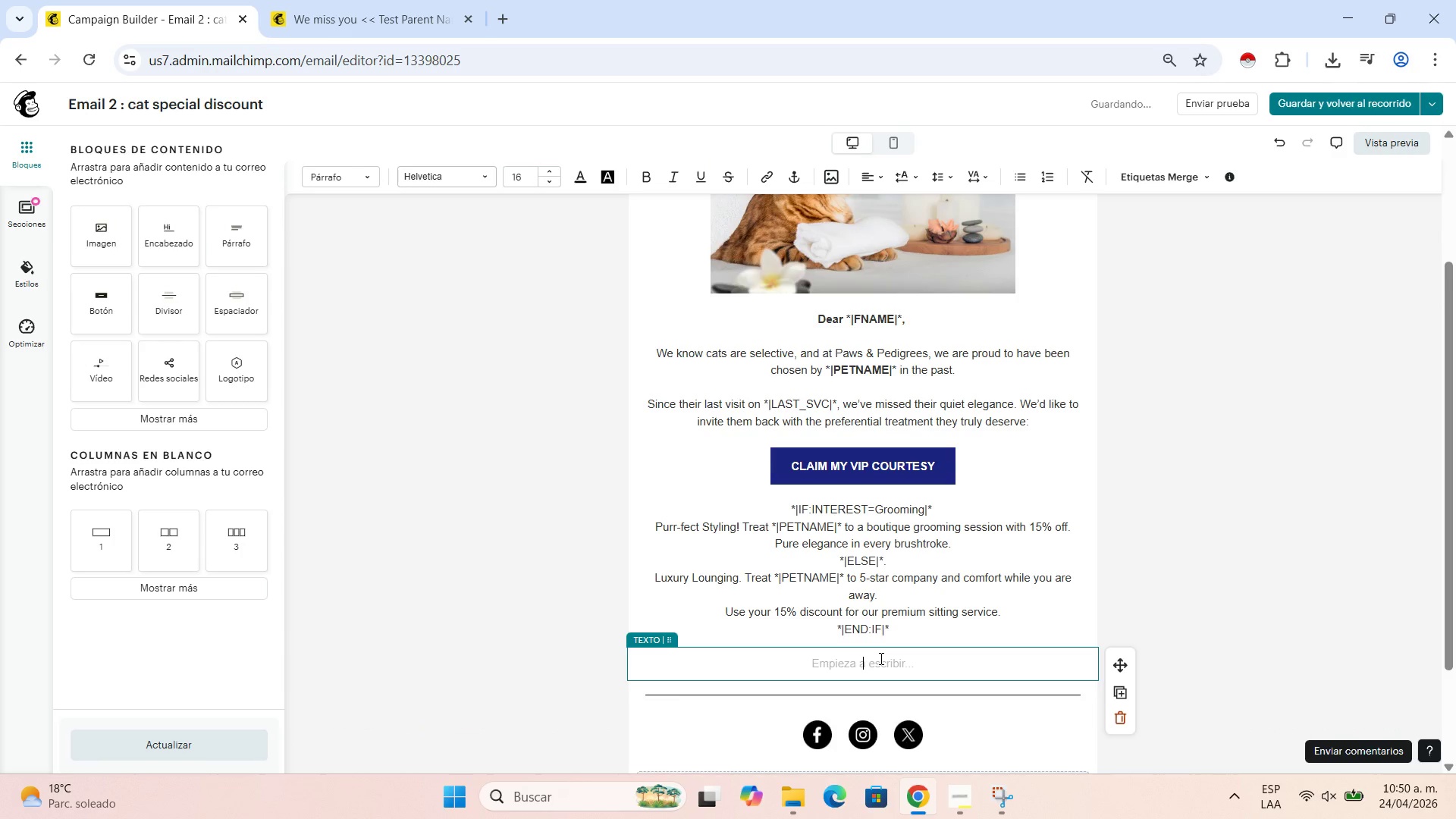 
key(Control+V)
 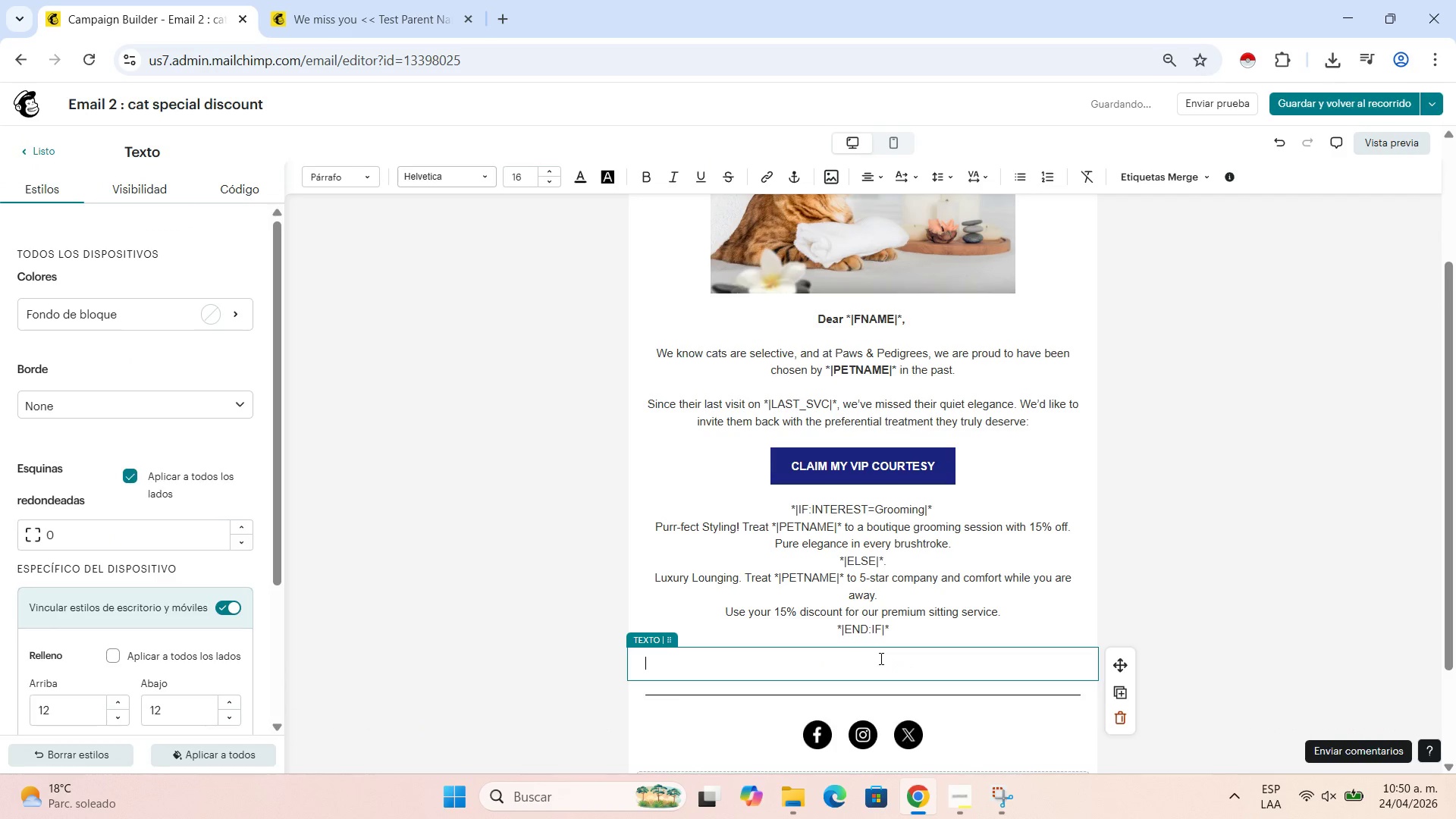 
left_click([857, 662])
 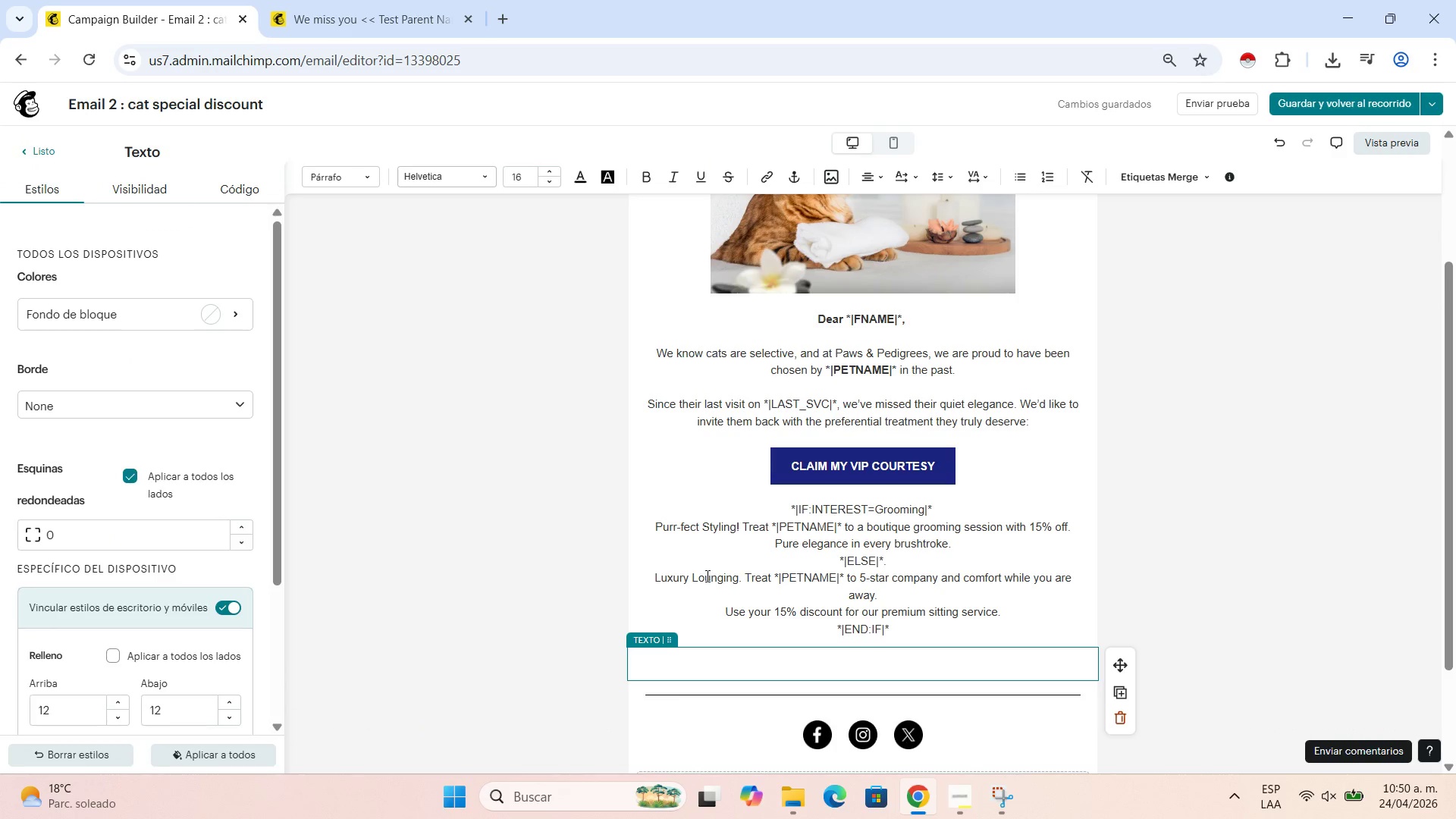 
left_click([386, 0])
 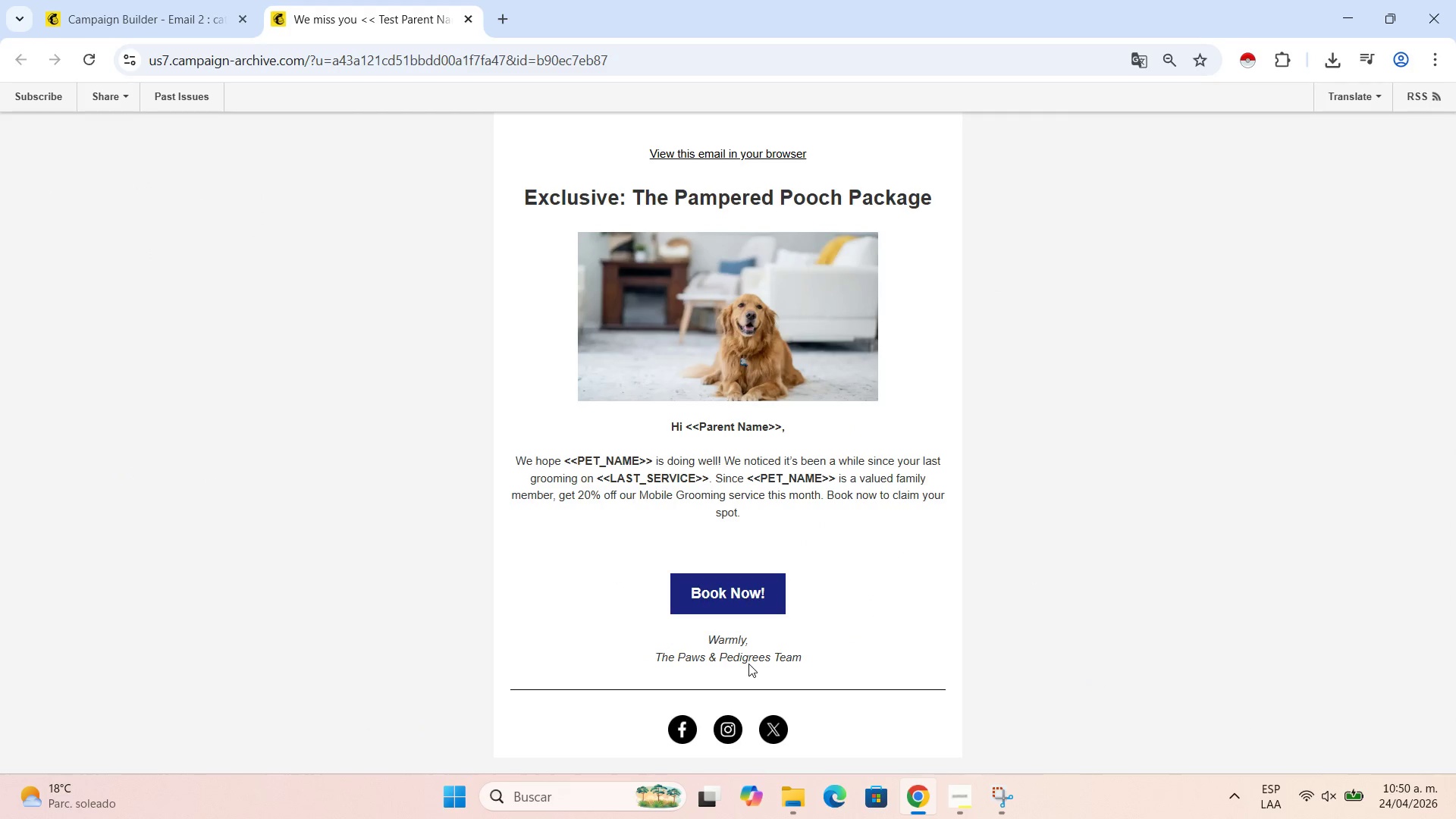 
double_click([756, 649])
 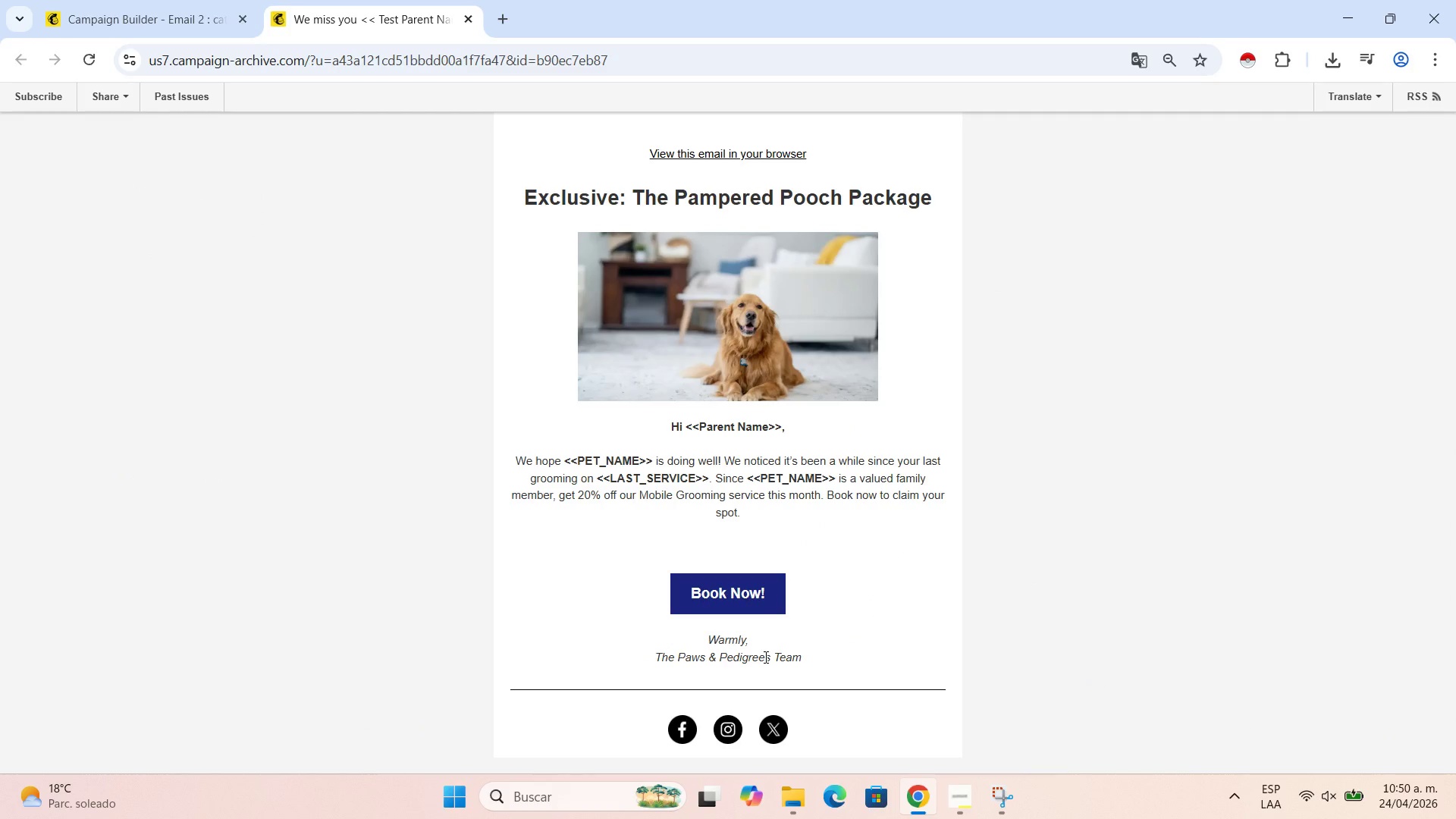 
double_click([764, 657])
 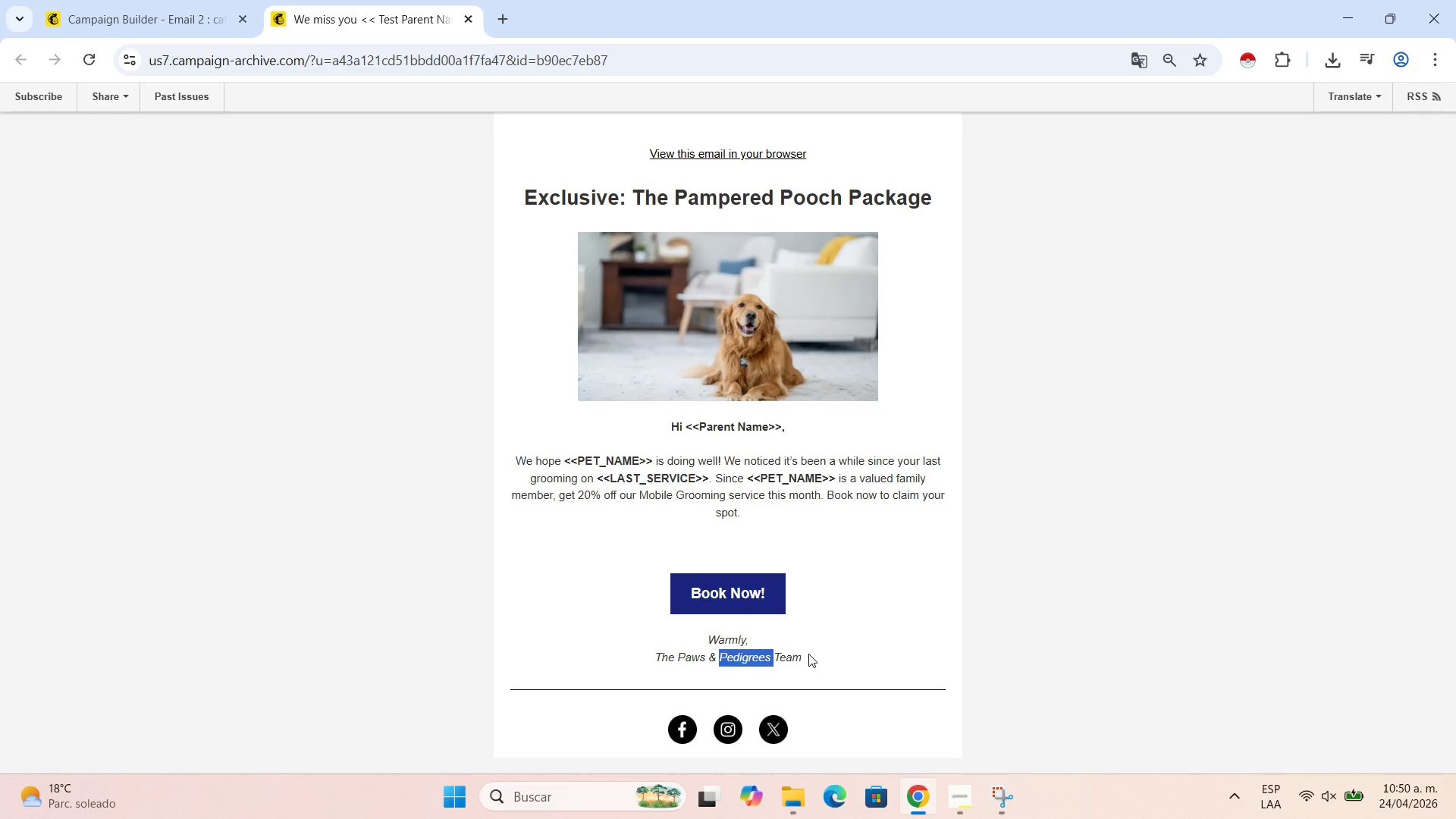 
left_click([809, 654])
 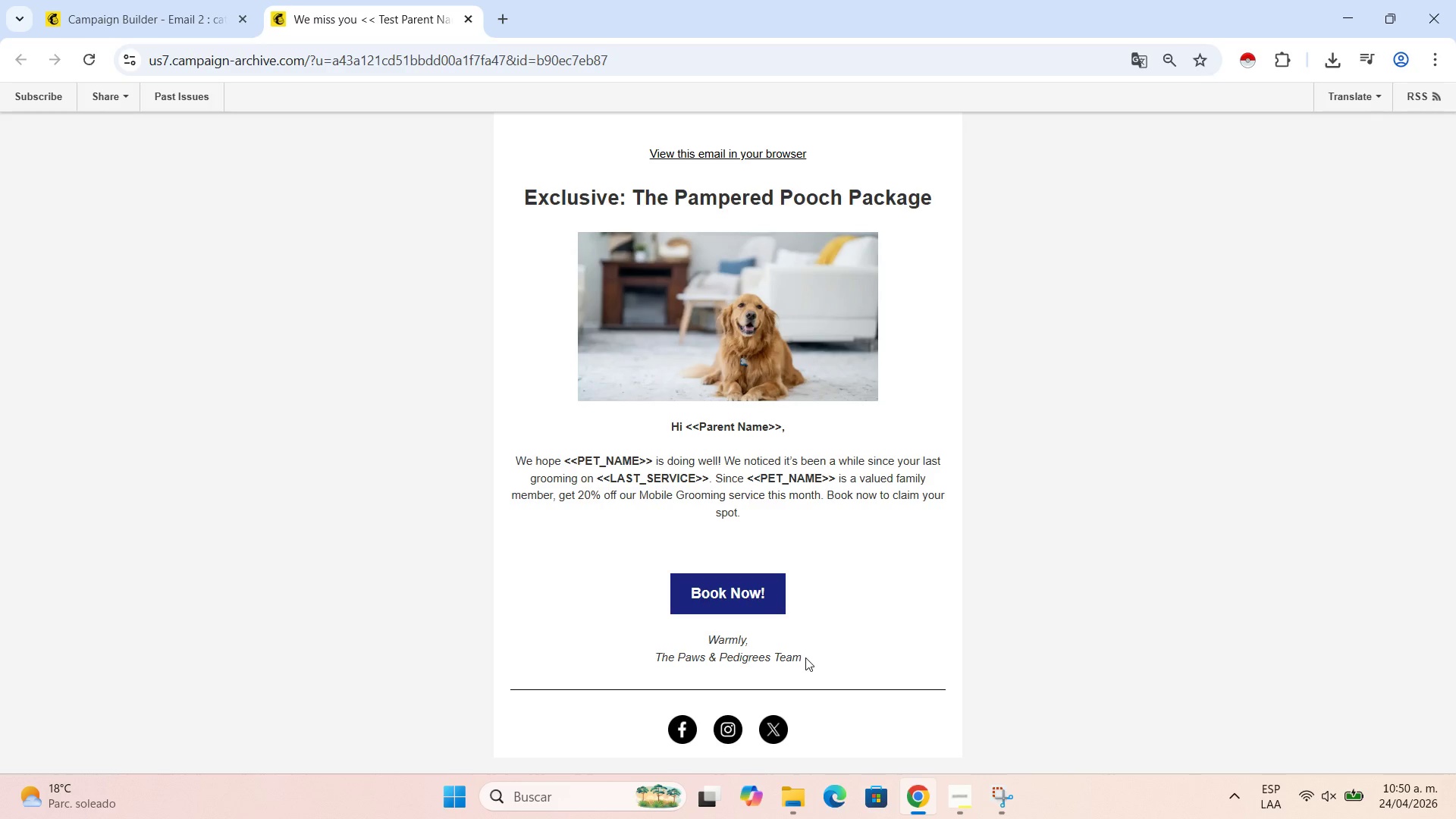 
left_click_drag(start_coordinate=[806, 656], to_coordinate=[710, 633])
 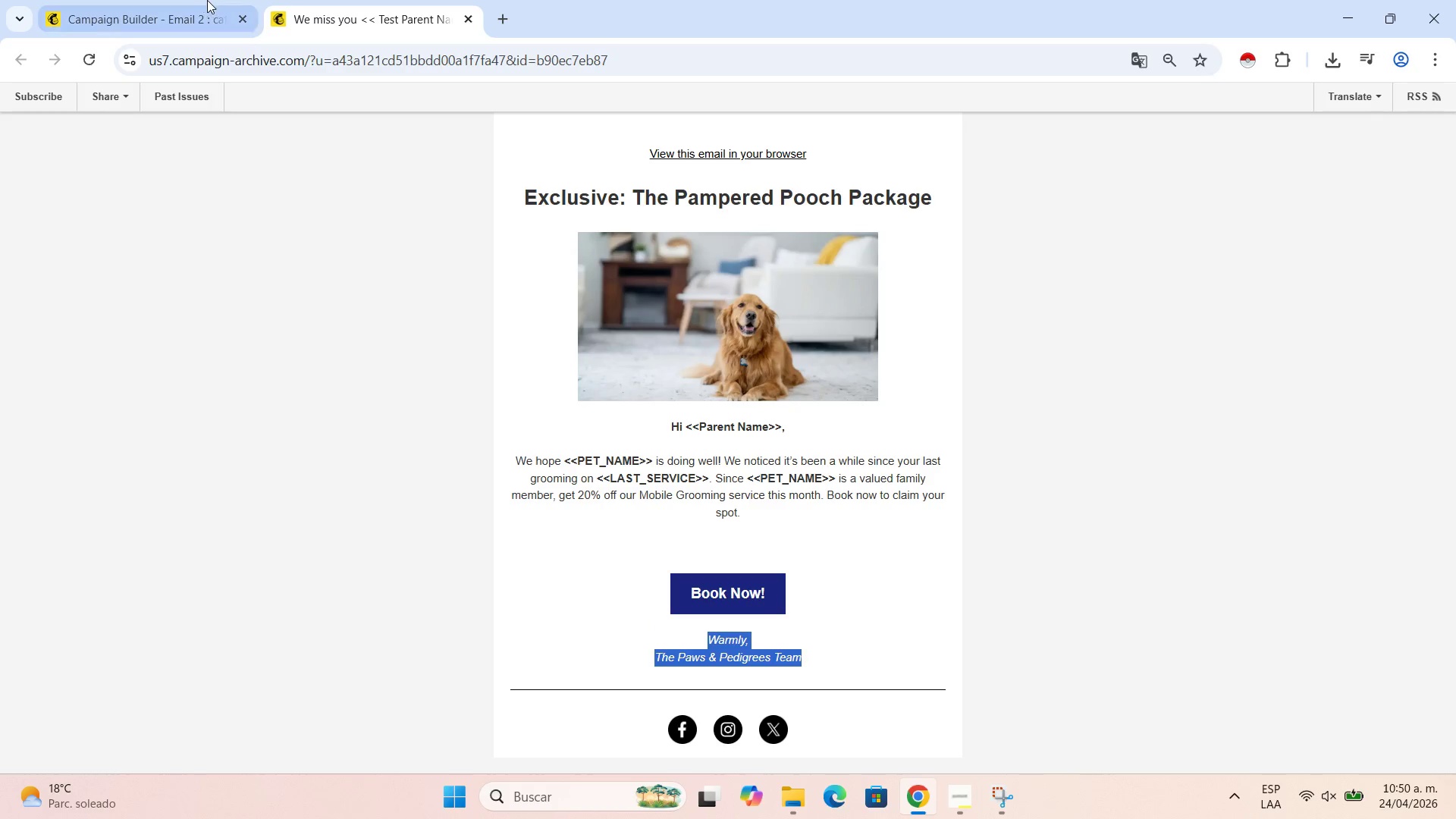 
key(Control+C)
 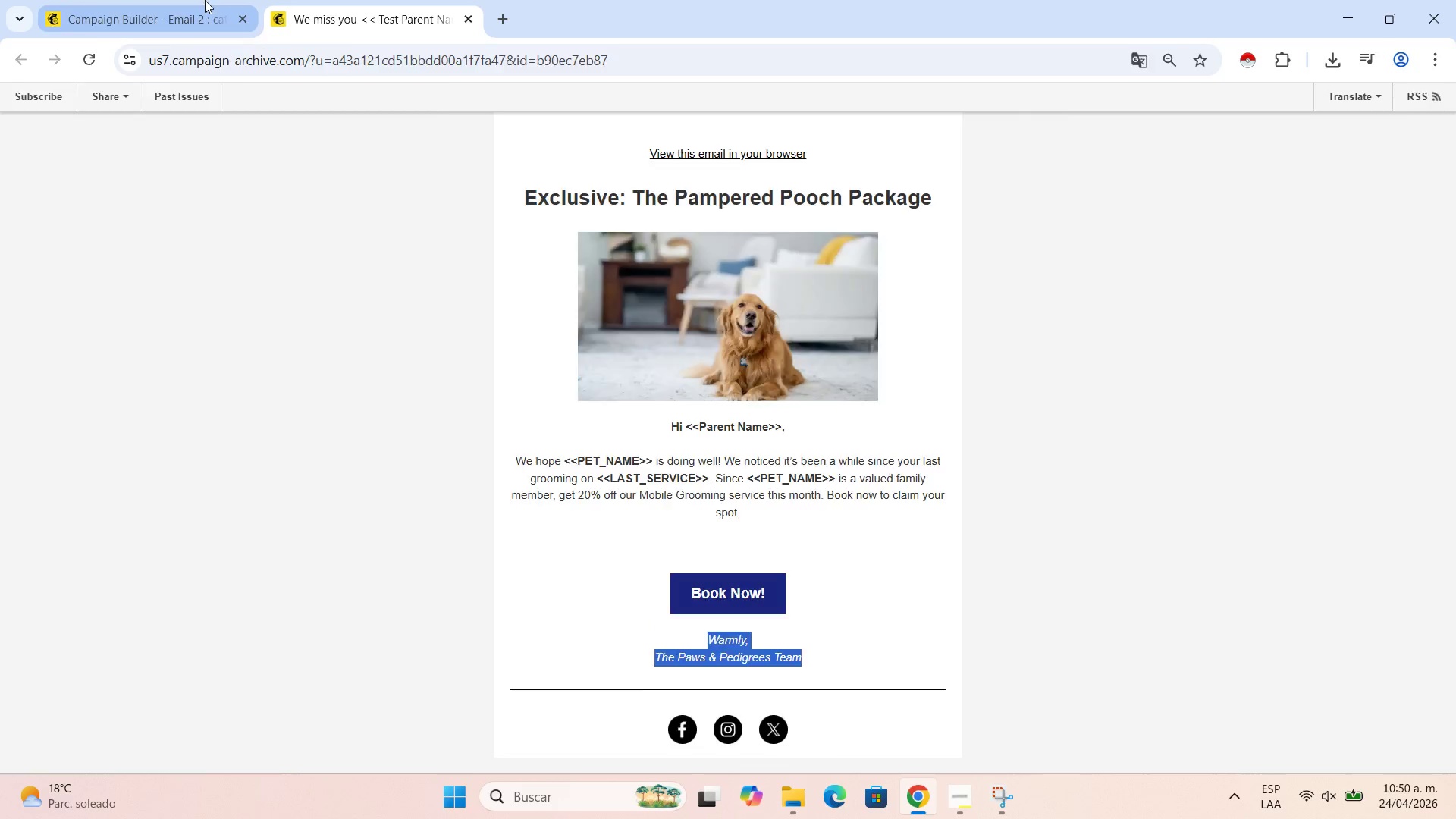 
left_click([203, 0])
 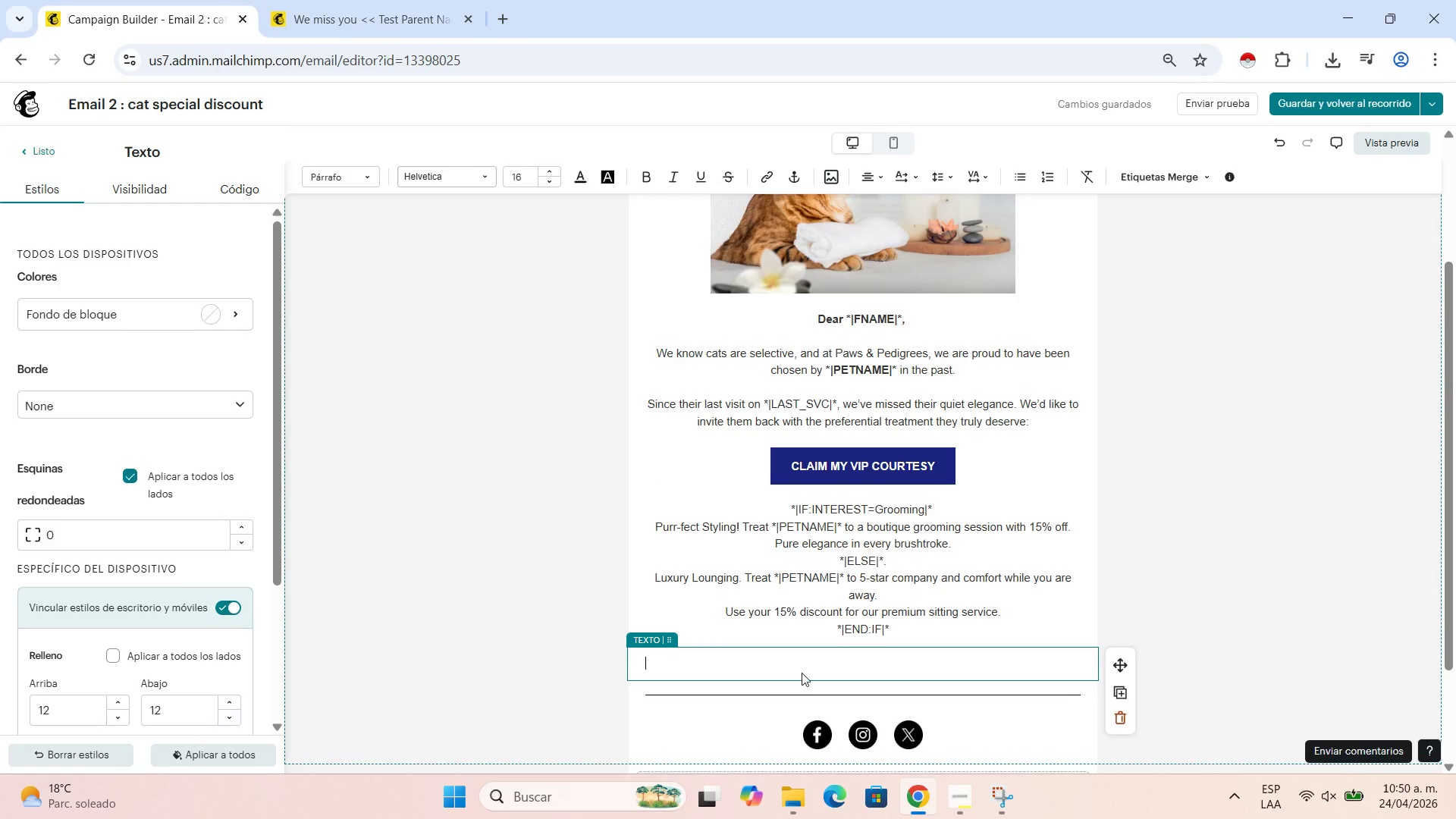 
left_click([803, 667])
 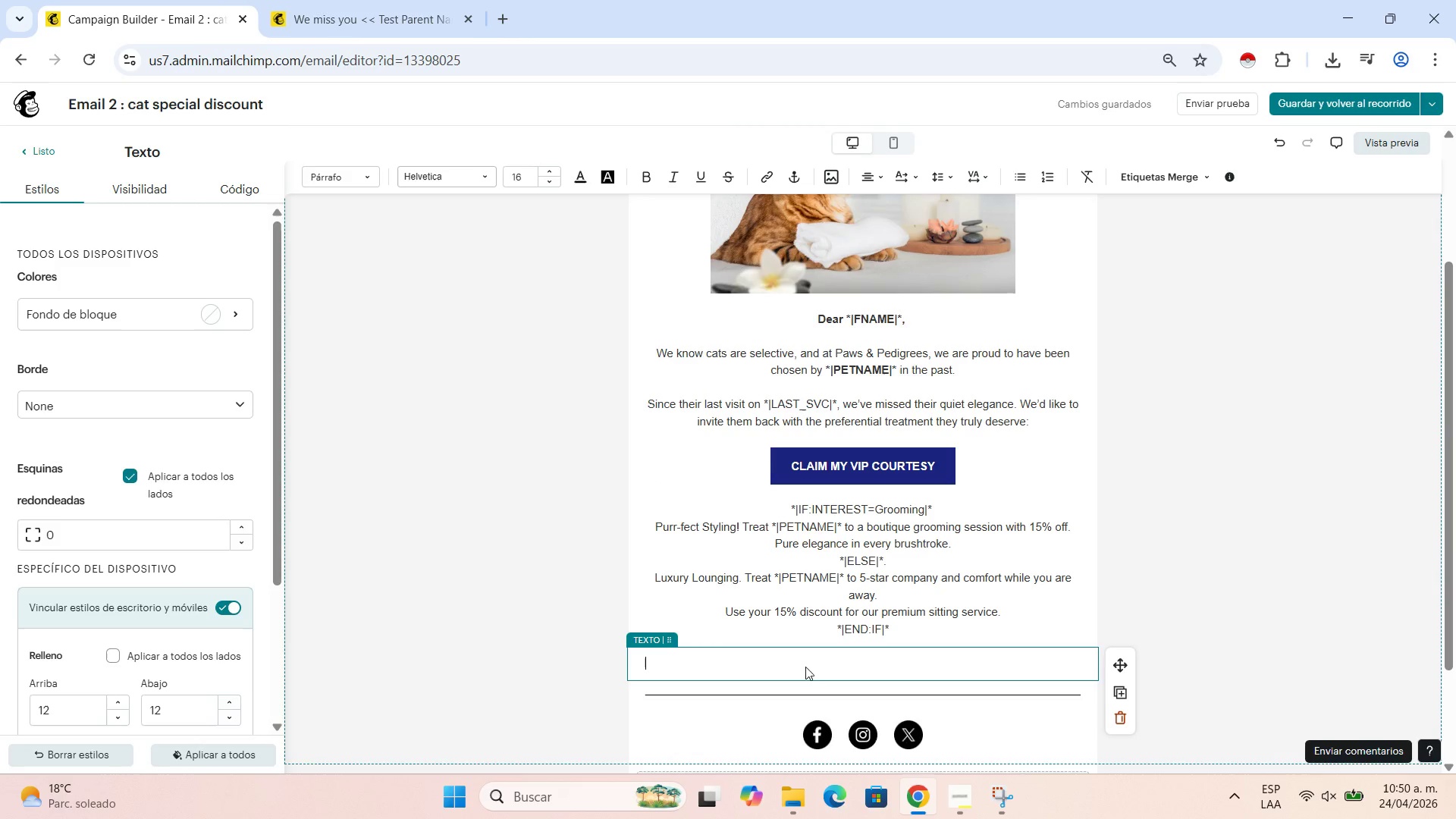 
key(Control+V)
 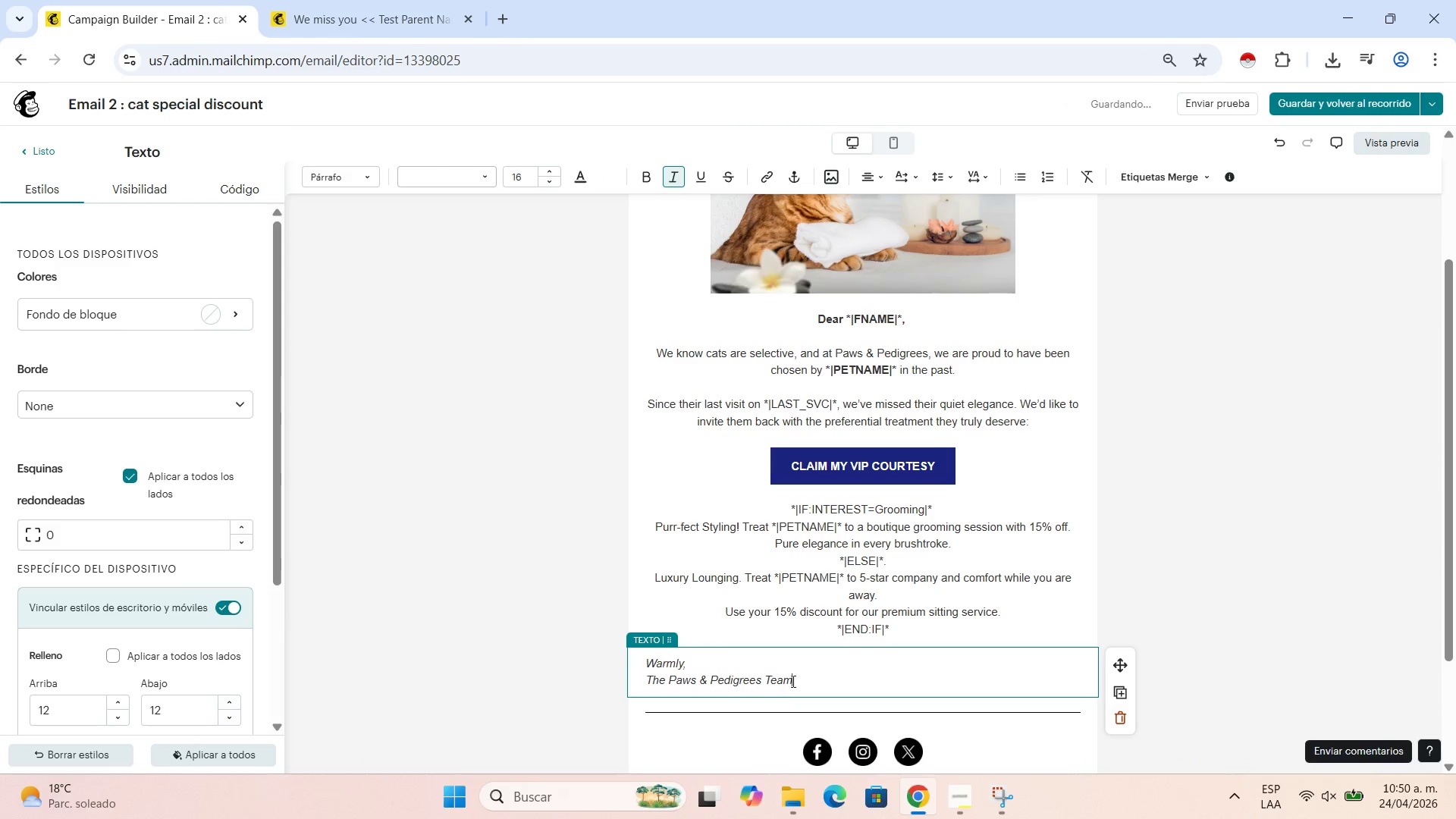 
left_click_drag(start_coordinate=[810, 676], to_coordinate=[635, 667])
 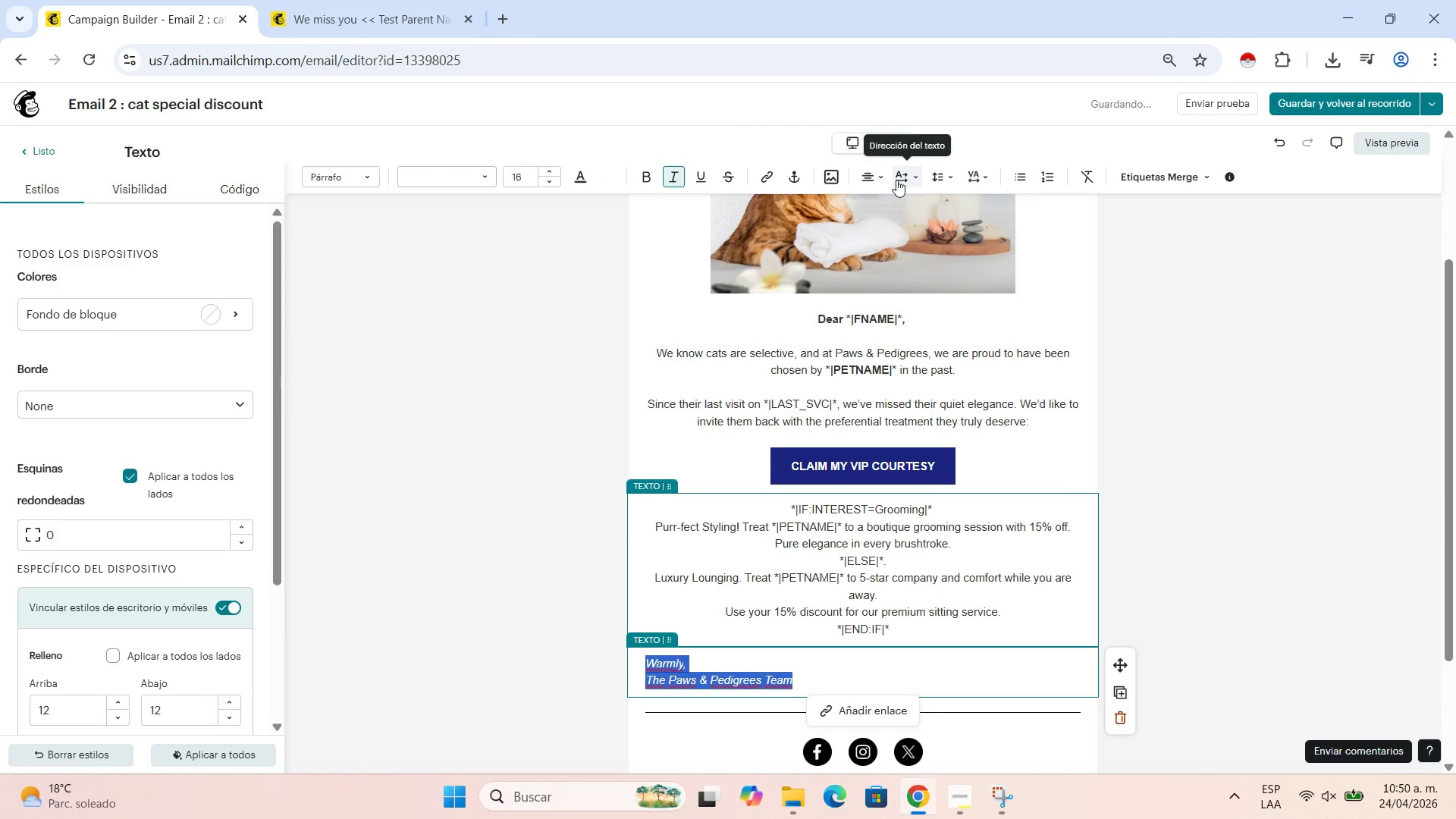 
left_click([883, 180])
 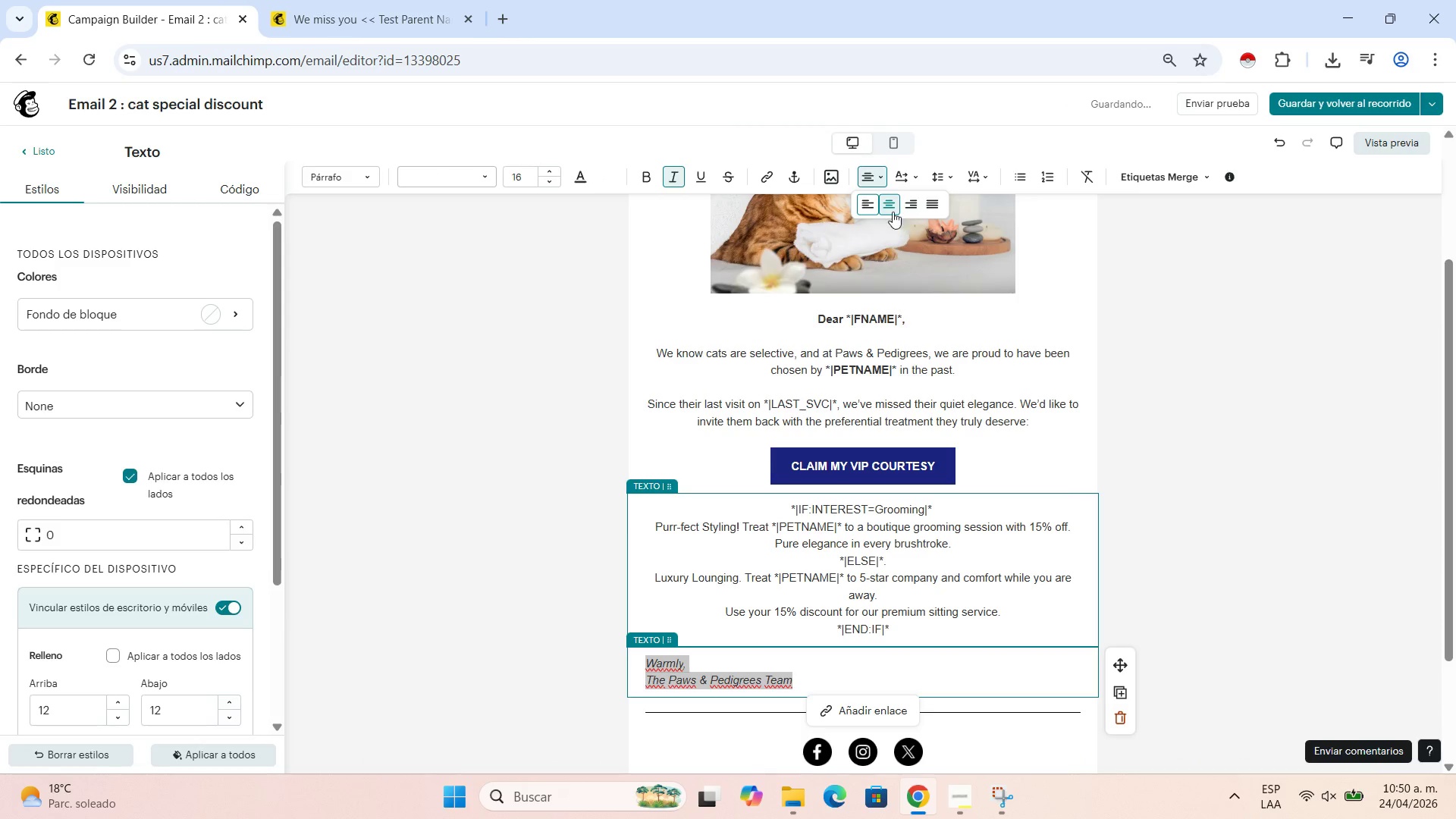 
left_click([891, 207])
 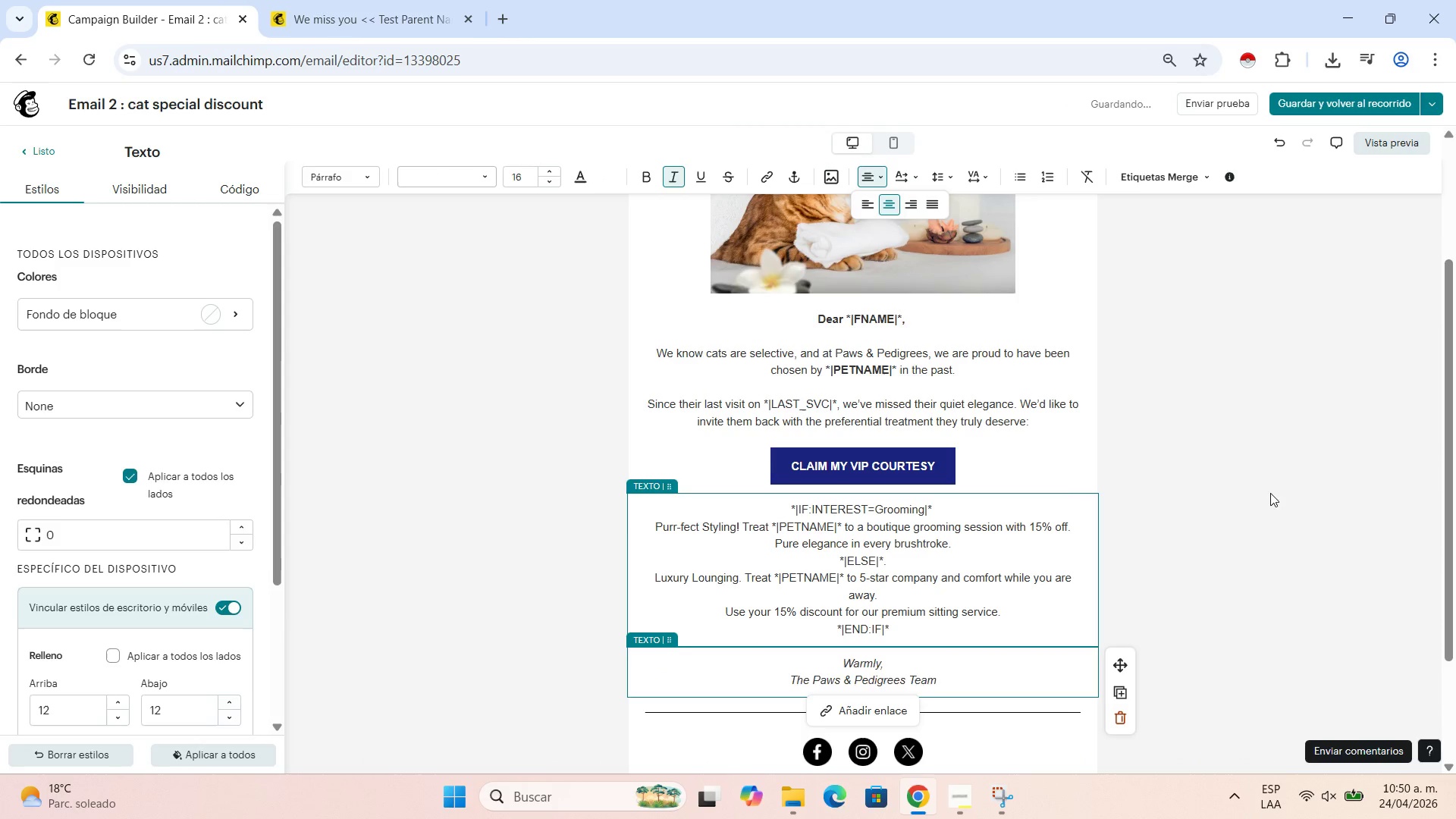 
left_click([1263, 480])
 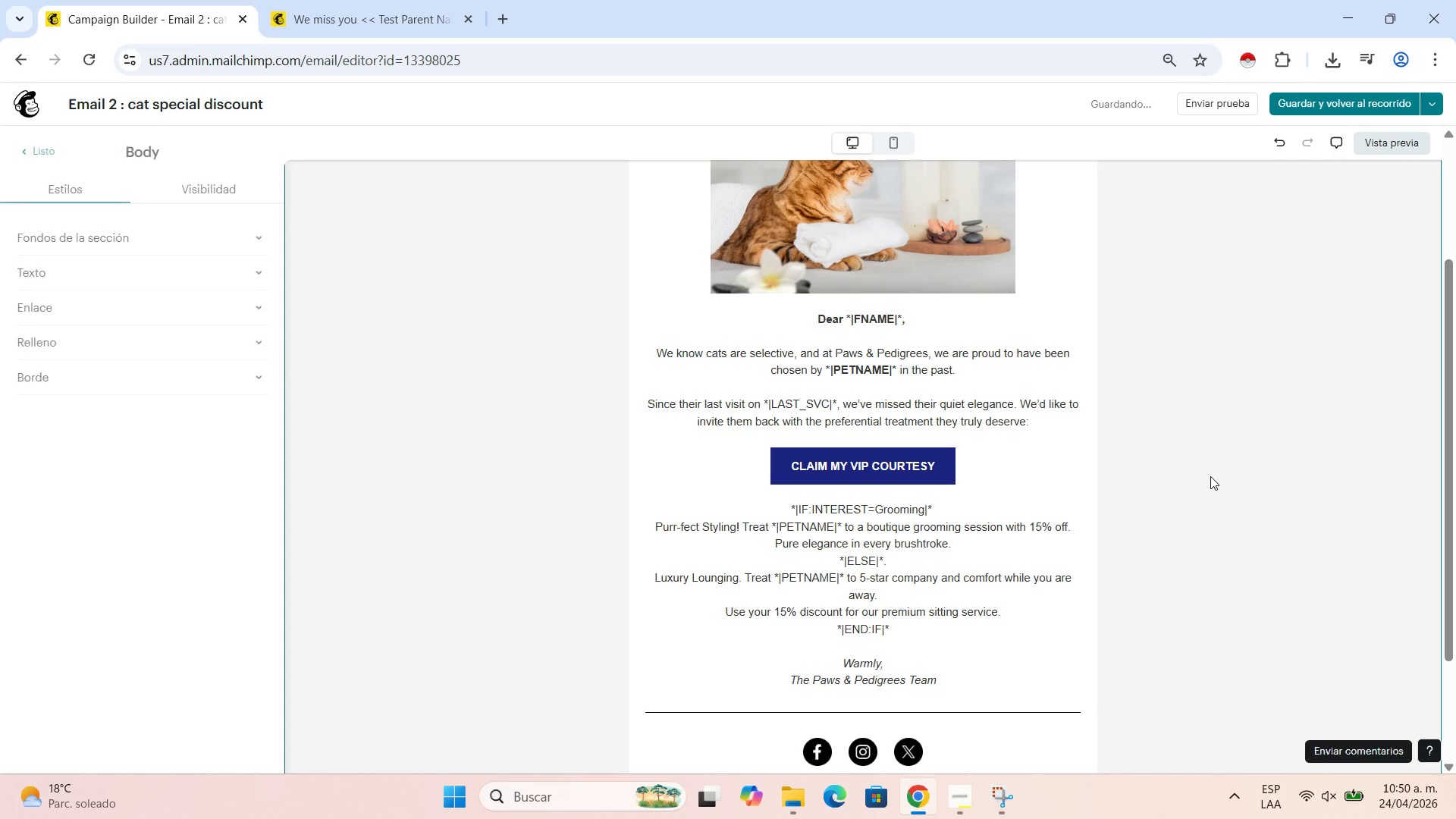 
scroll: coordinate [1210, 476], scroll_direction: up, amount: 1.0
 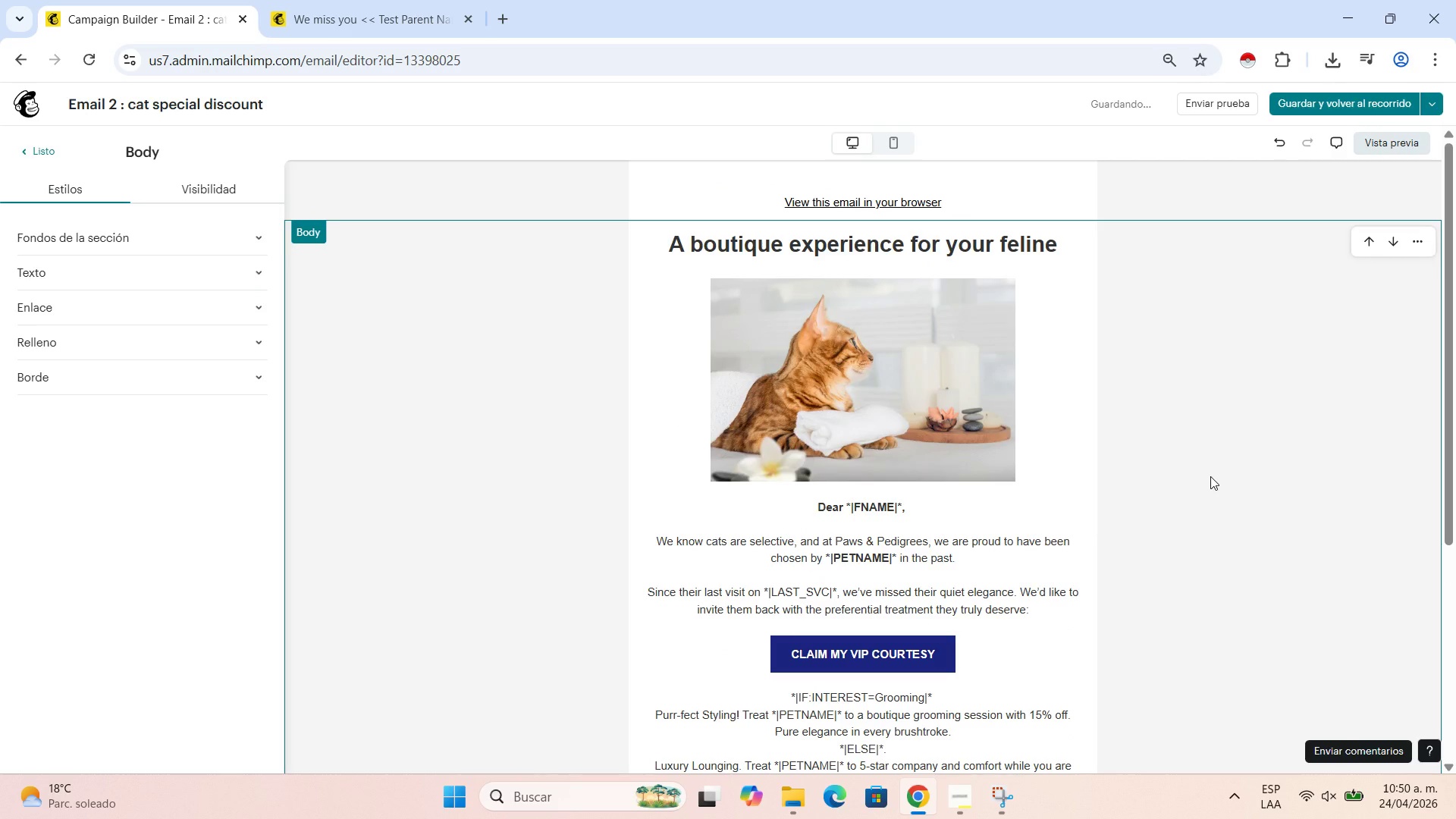 
scroll: coordinate [1210, 476], scroll_direction: down, amount: 1.0
 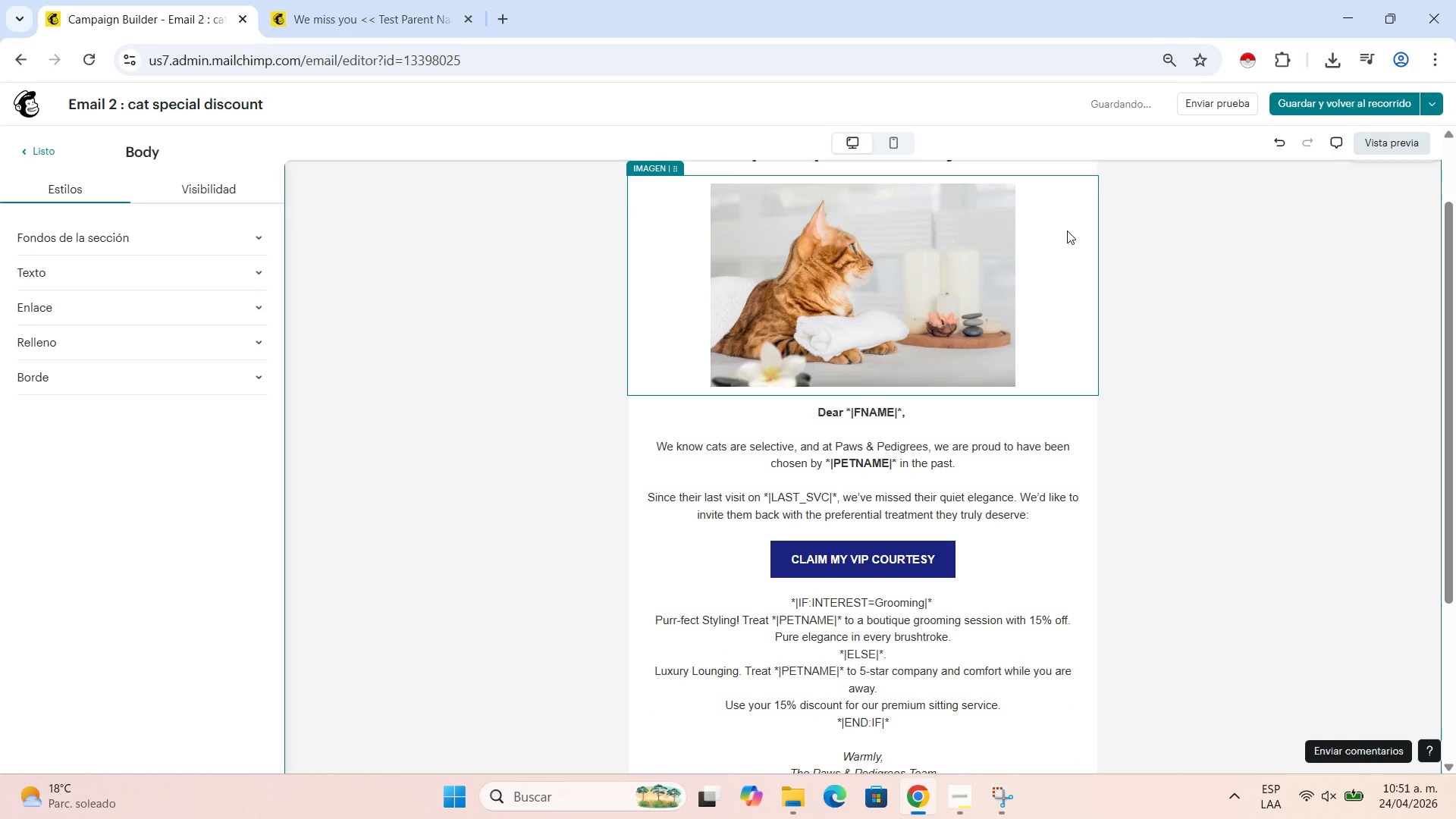 
key(Control+NumpadSubtract)
 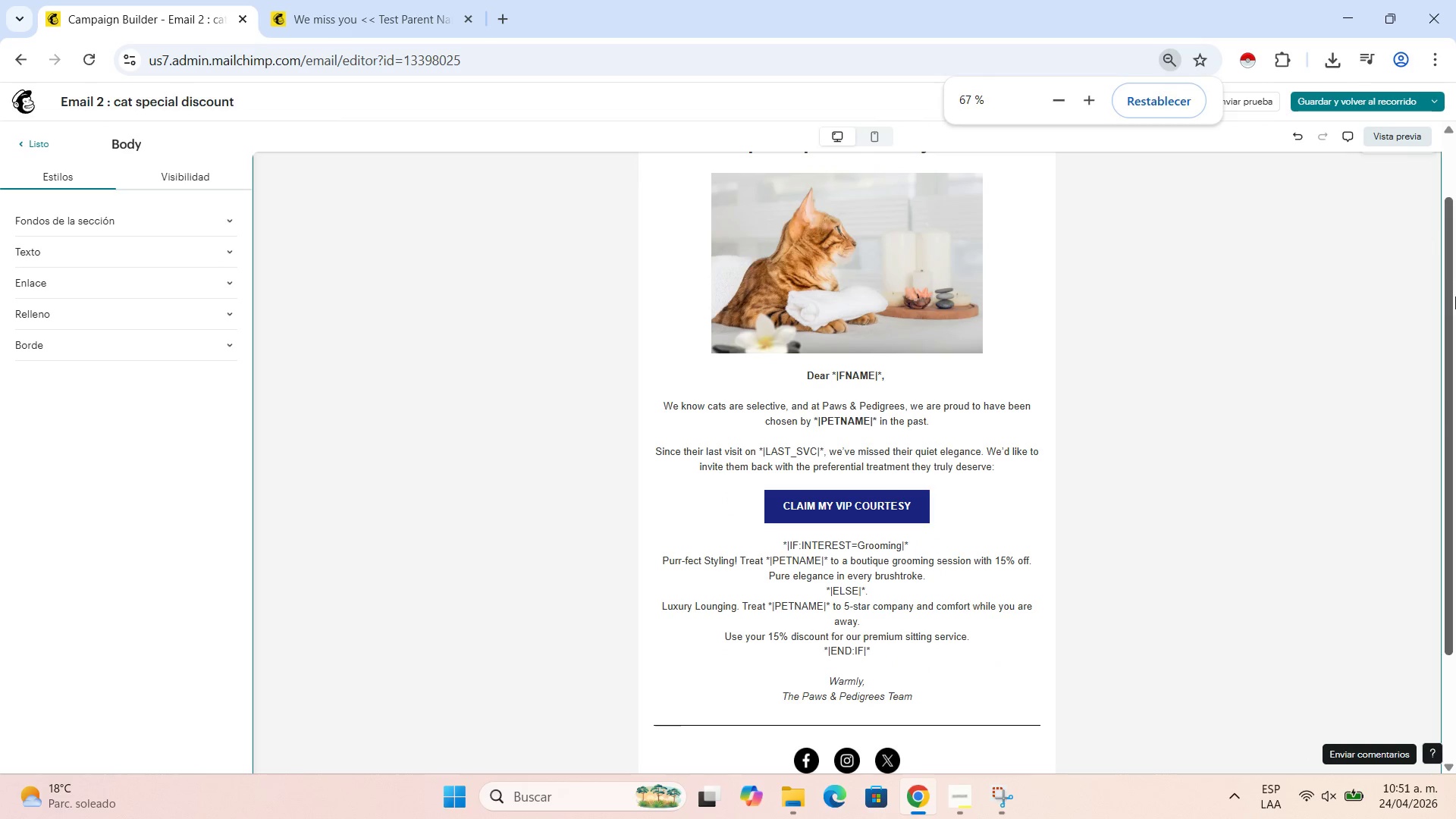 
left_click_drag(start_coordinate=[1451, 321], to_coordinate=[1452, 277])
 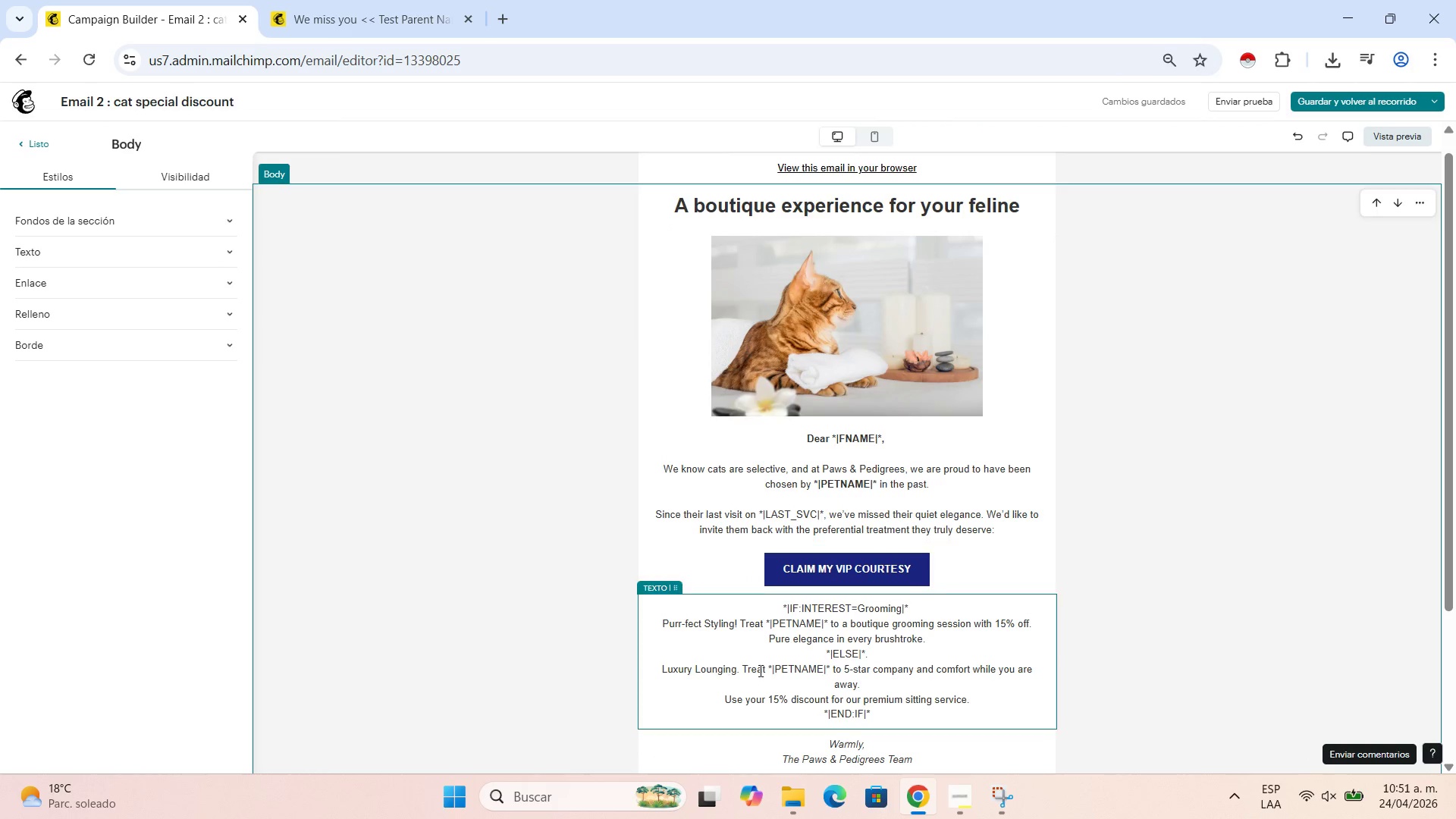 
left_click_drag(start_coordinate=[786, 688], to_coordinate=[902, 777])
 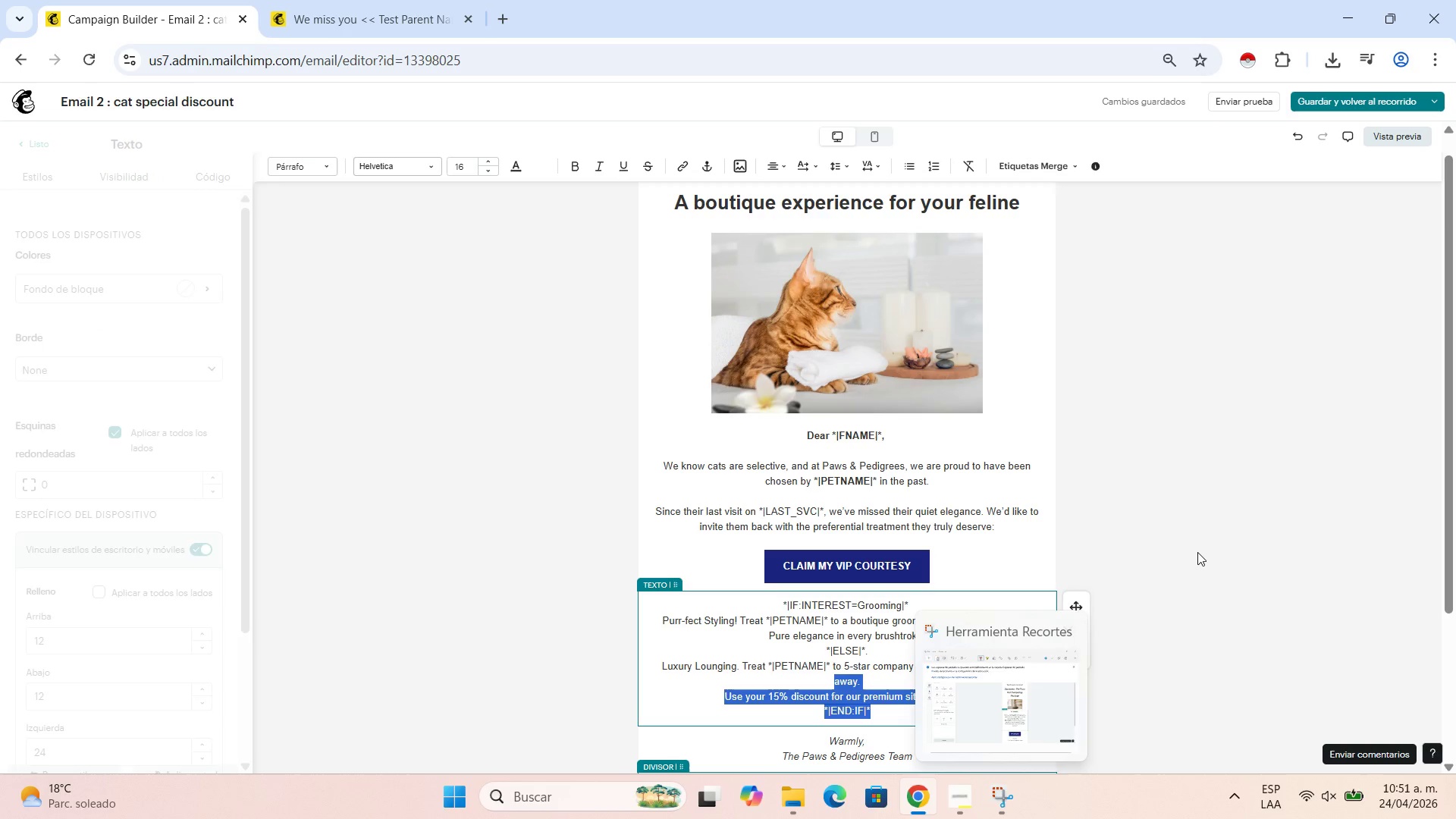 
left_click([1197, 552])
 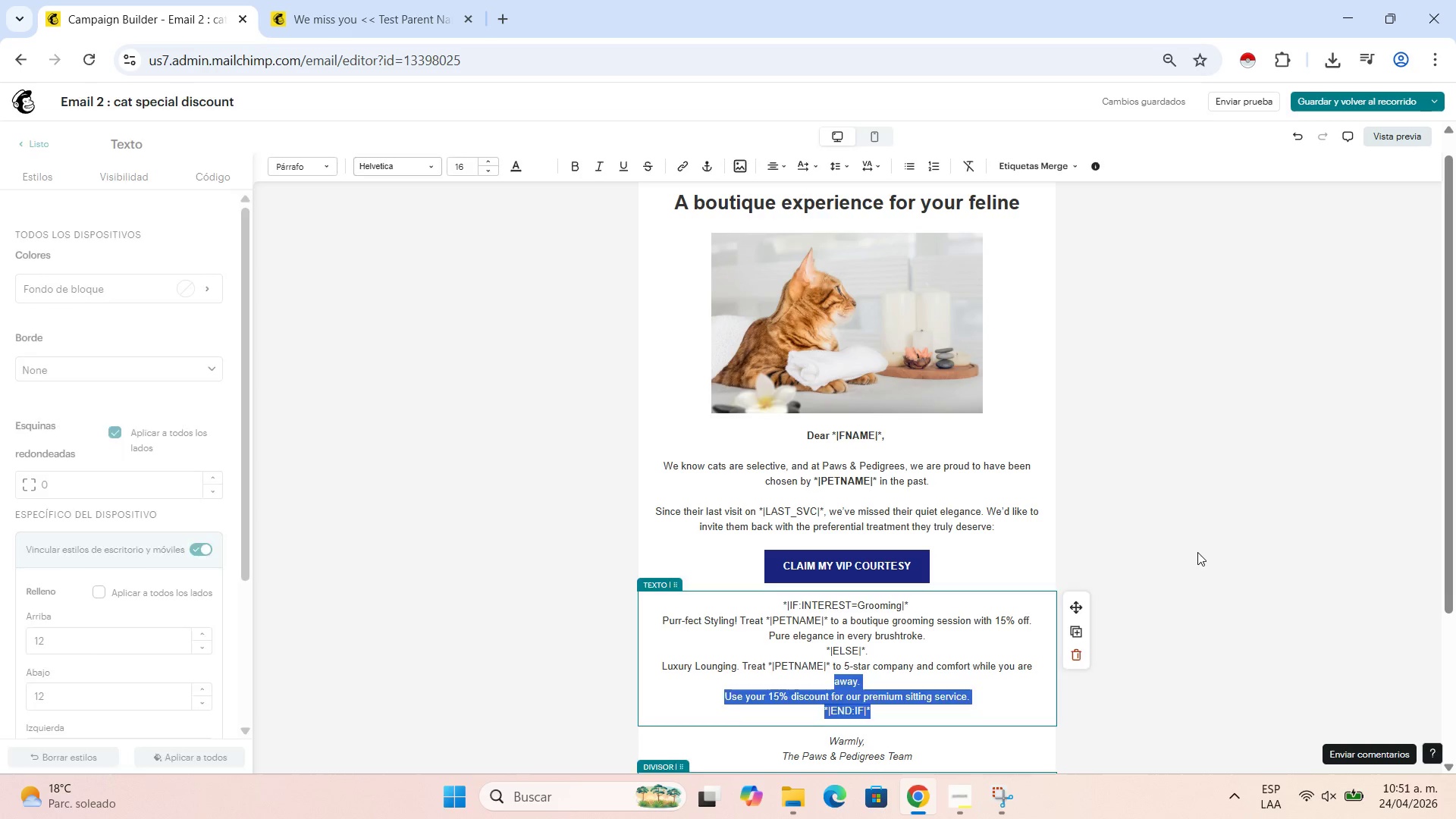 
left_click([1197, 552])
 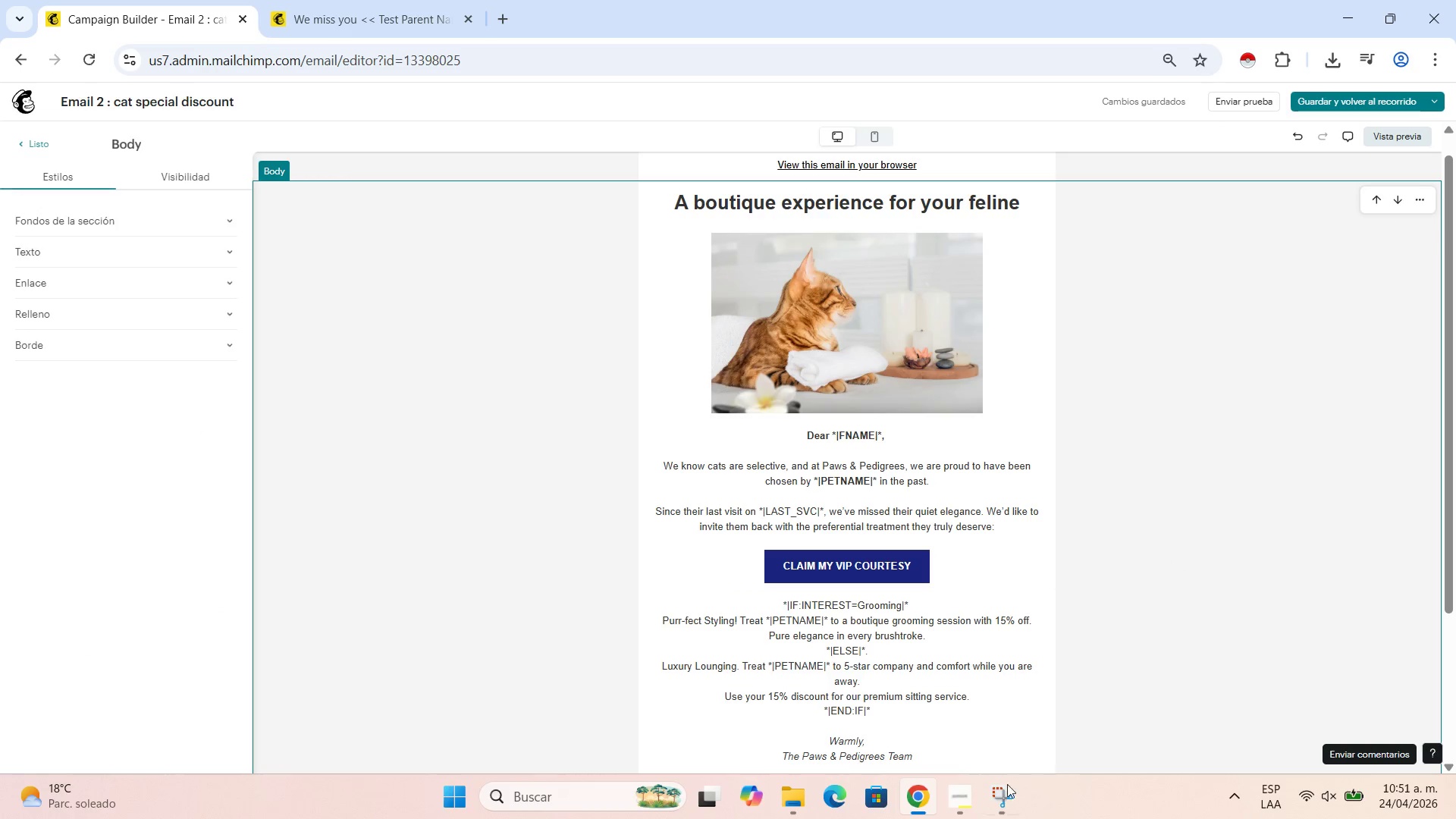 
left_click([995, 814])
 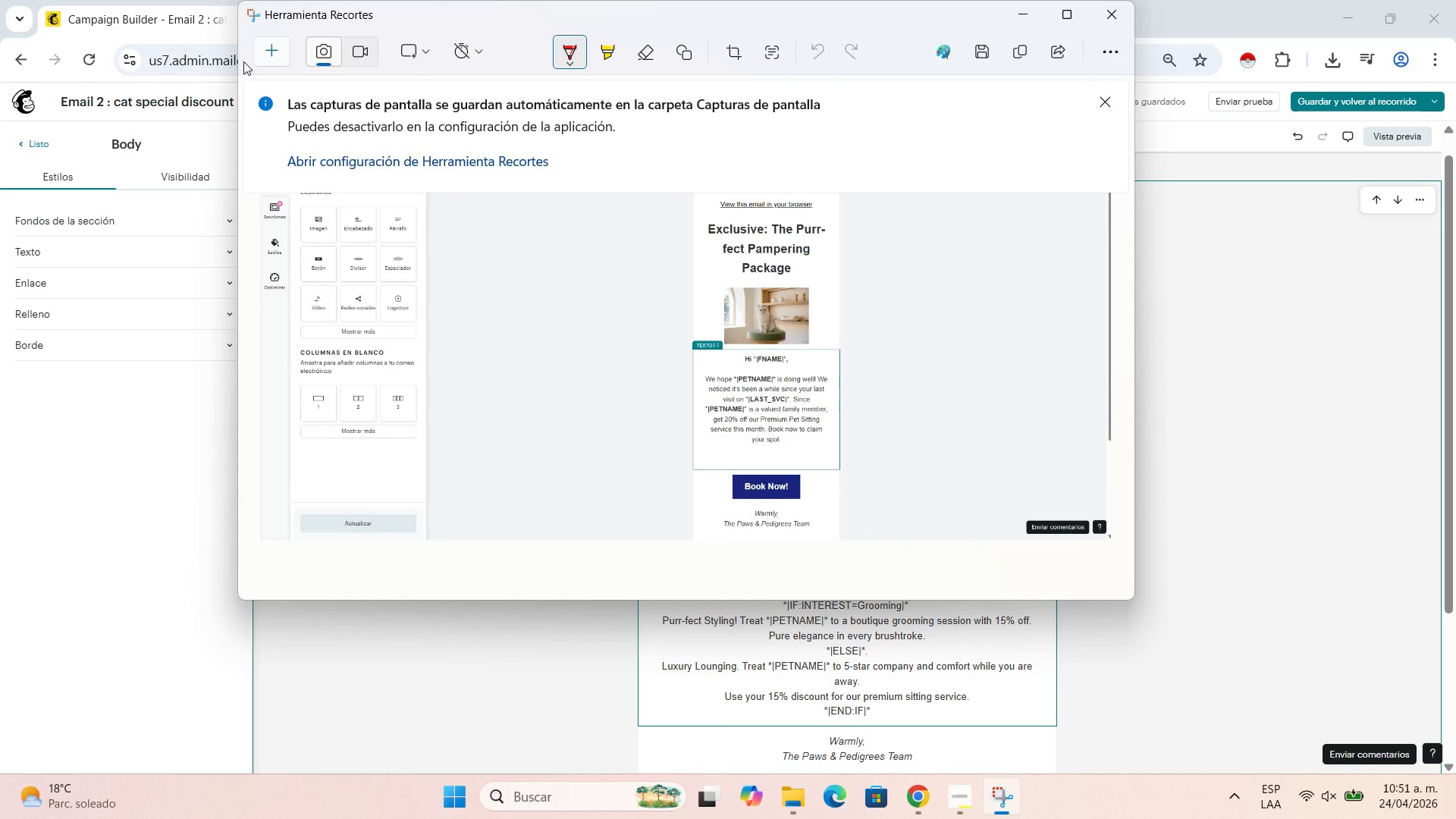 
left_click([274, 48])
 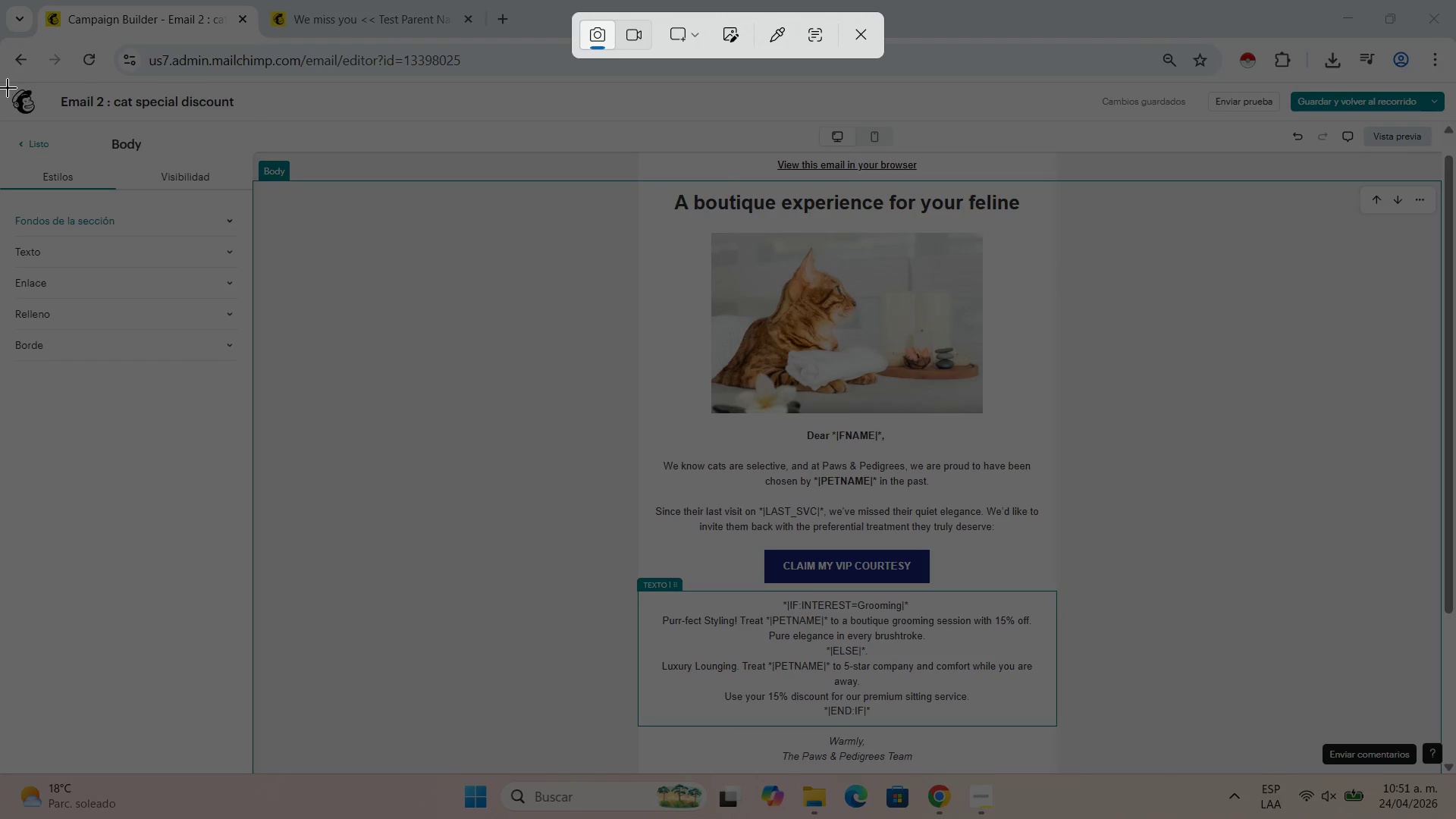 
left_click_drag(start_coordinate=[0, 81], to_coordinate=[1446, 770])
 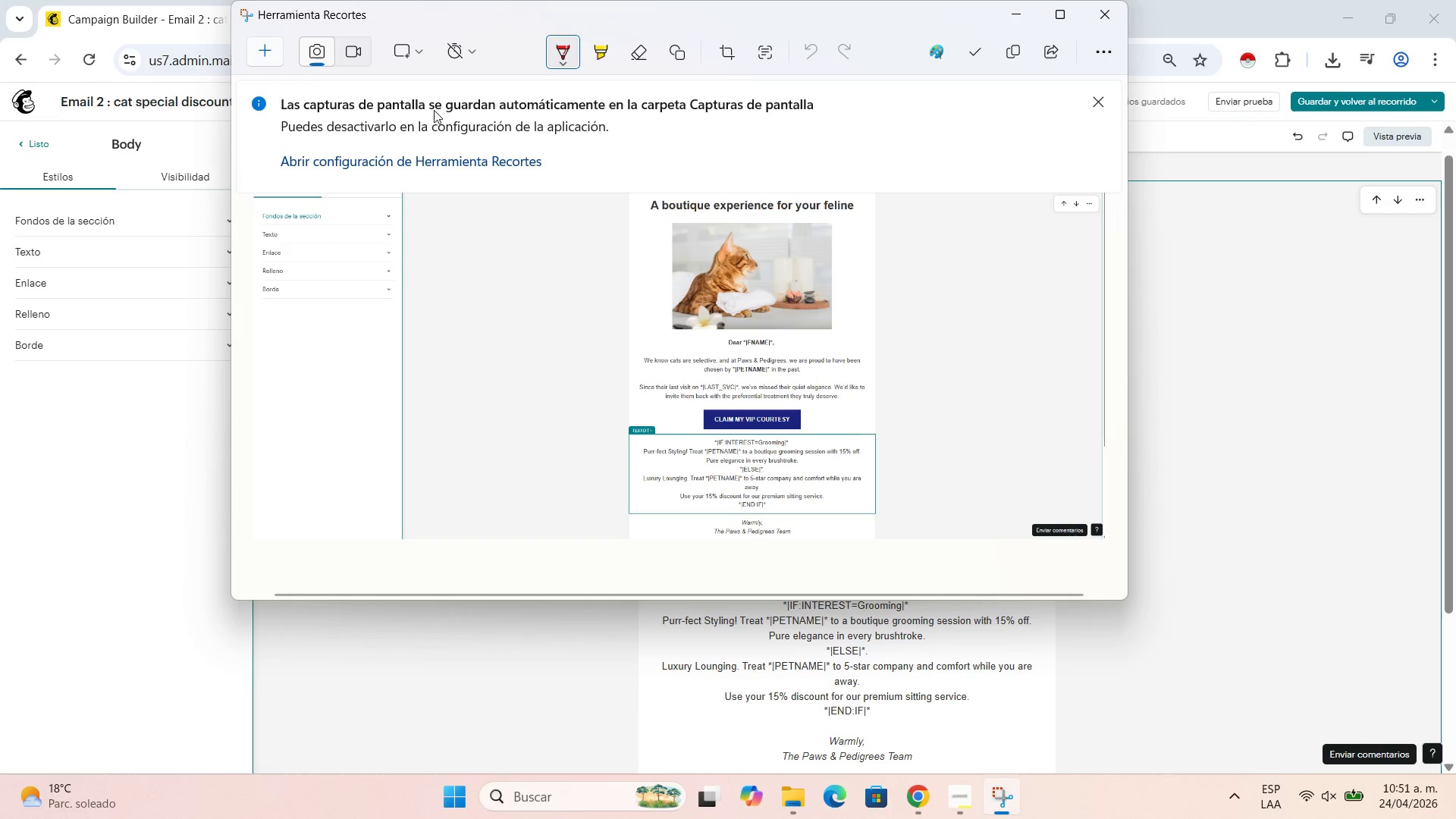 
left_click([981, 55])
 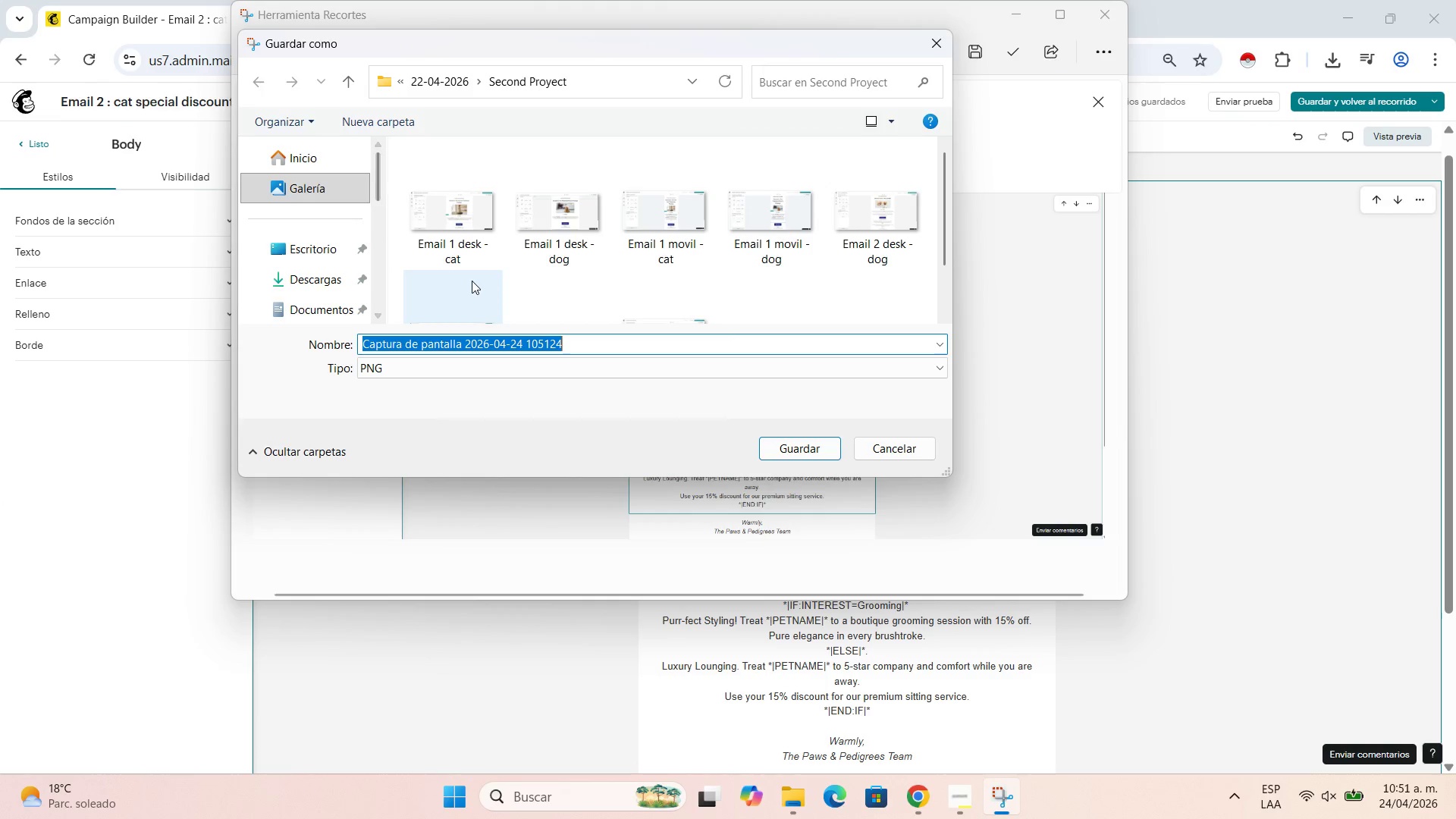 
type(Email 2 desk - cat)
 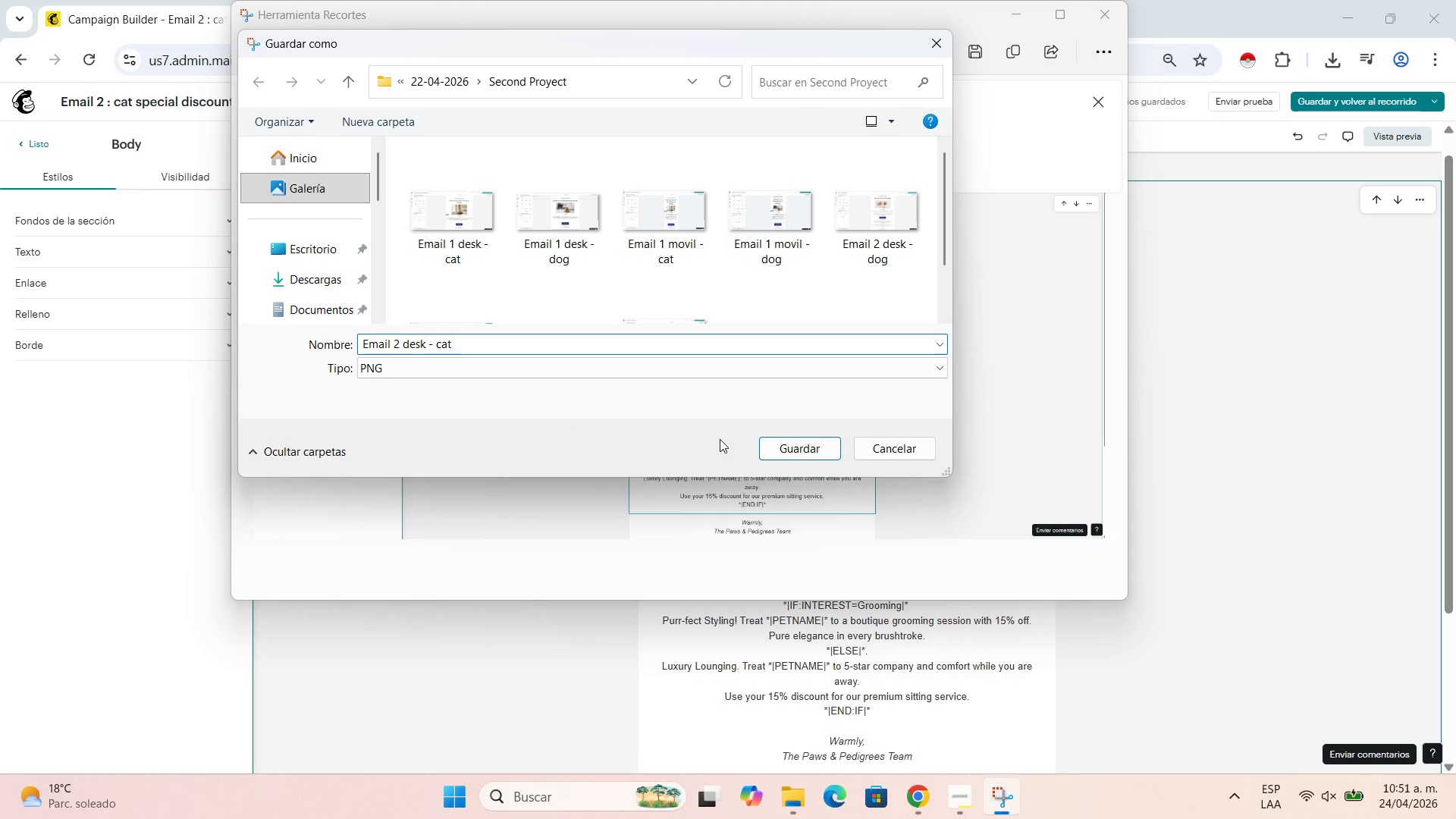 
left_click([819, 445])
 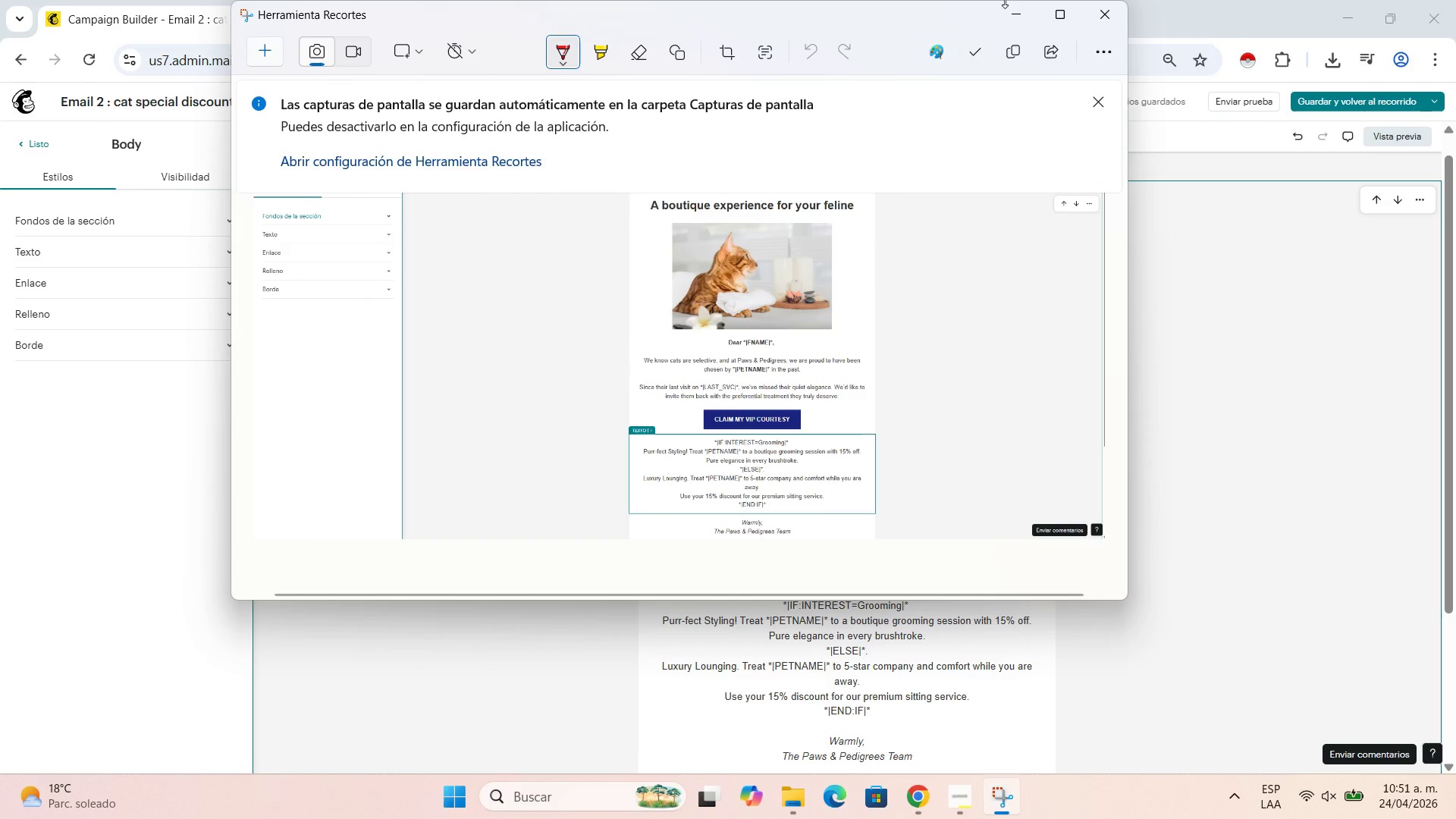 
left_click([1019, 8])
 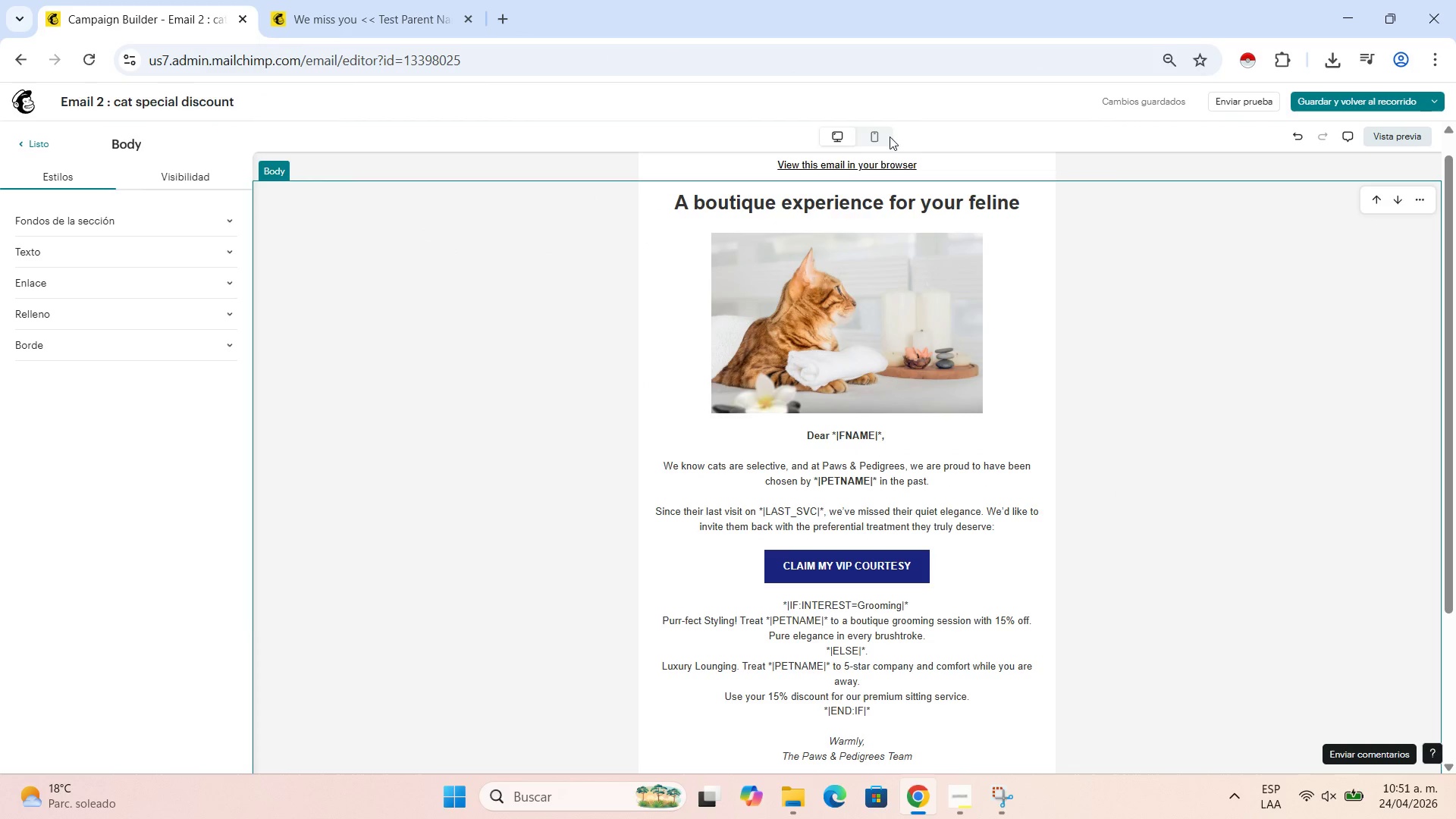 
left_click([879, 143])
 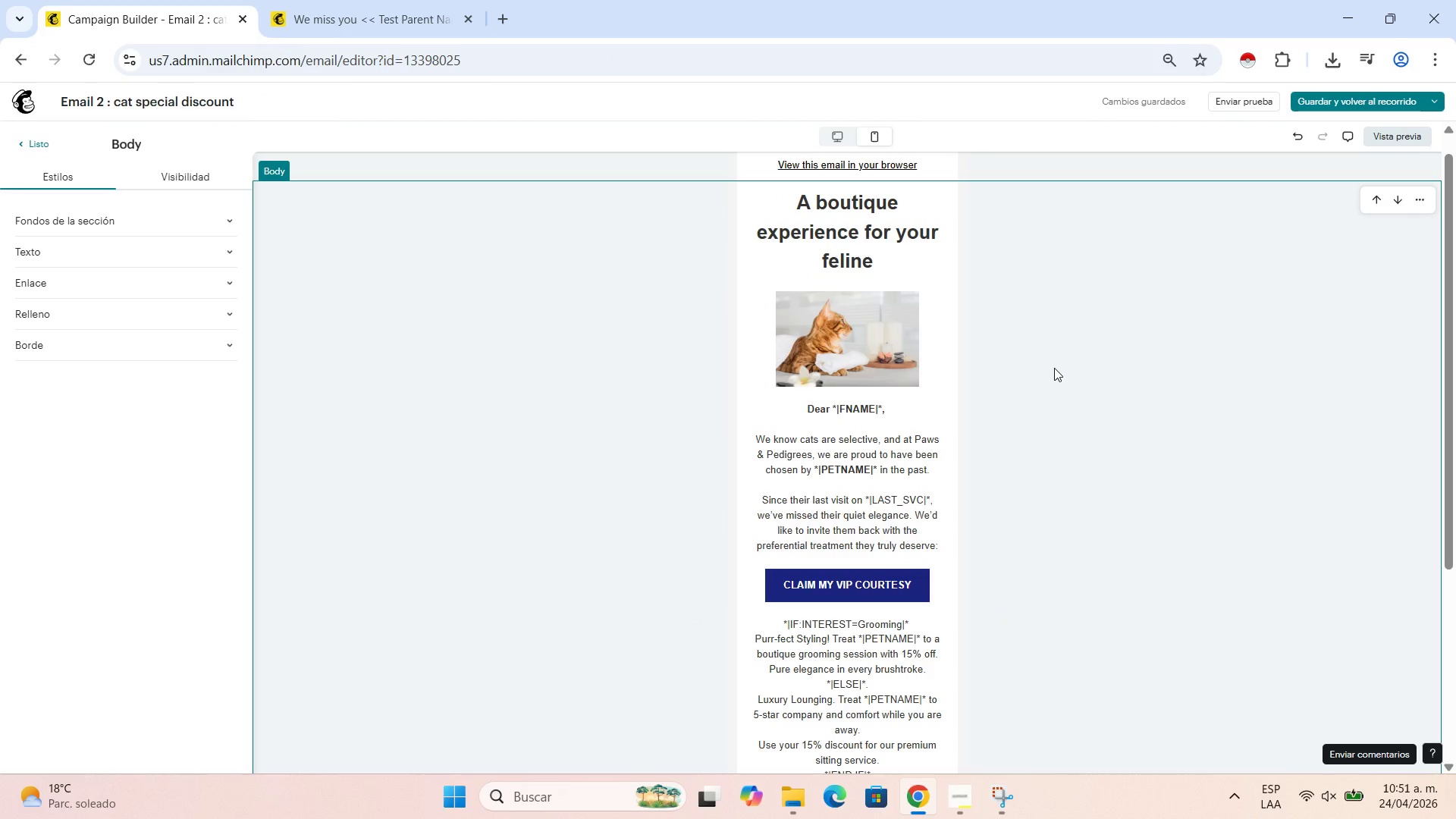 
key(Shift+NumpadSubtract)
 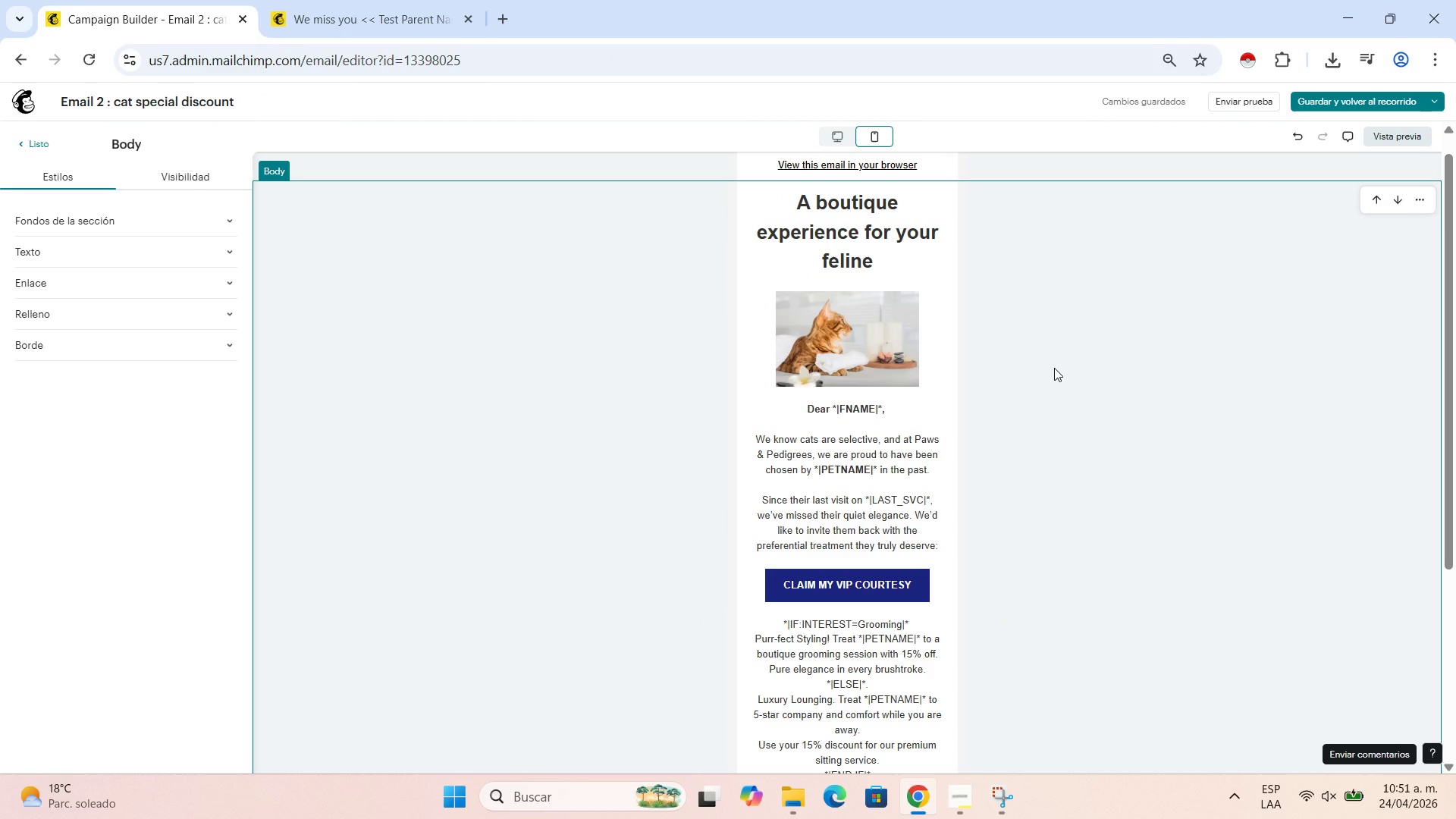 
key(Control+NumpadSubtract)
 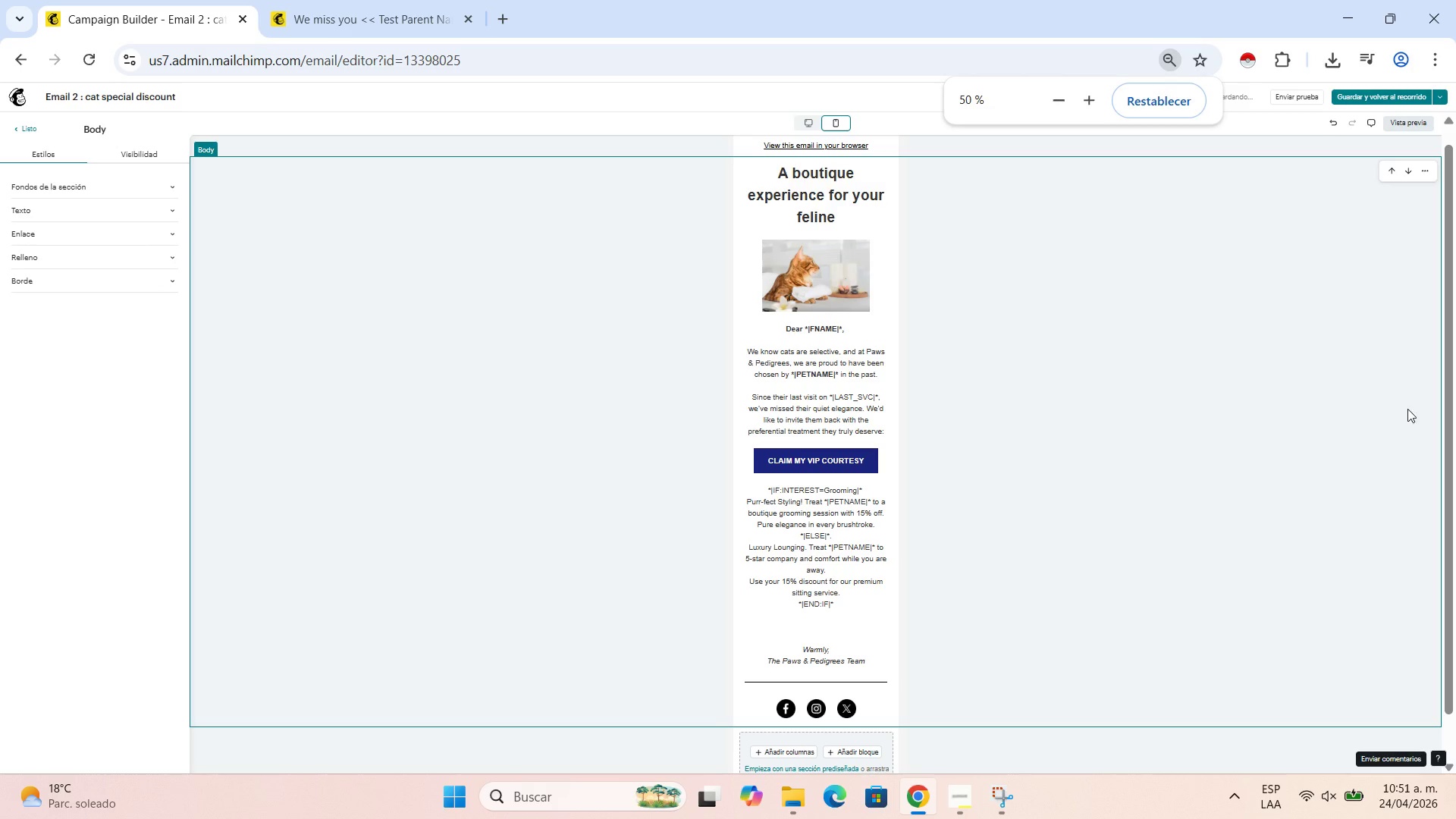 
left_click_drag(start_coordinate=[1450, 391], to_coordinate=[1454, 334])
 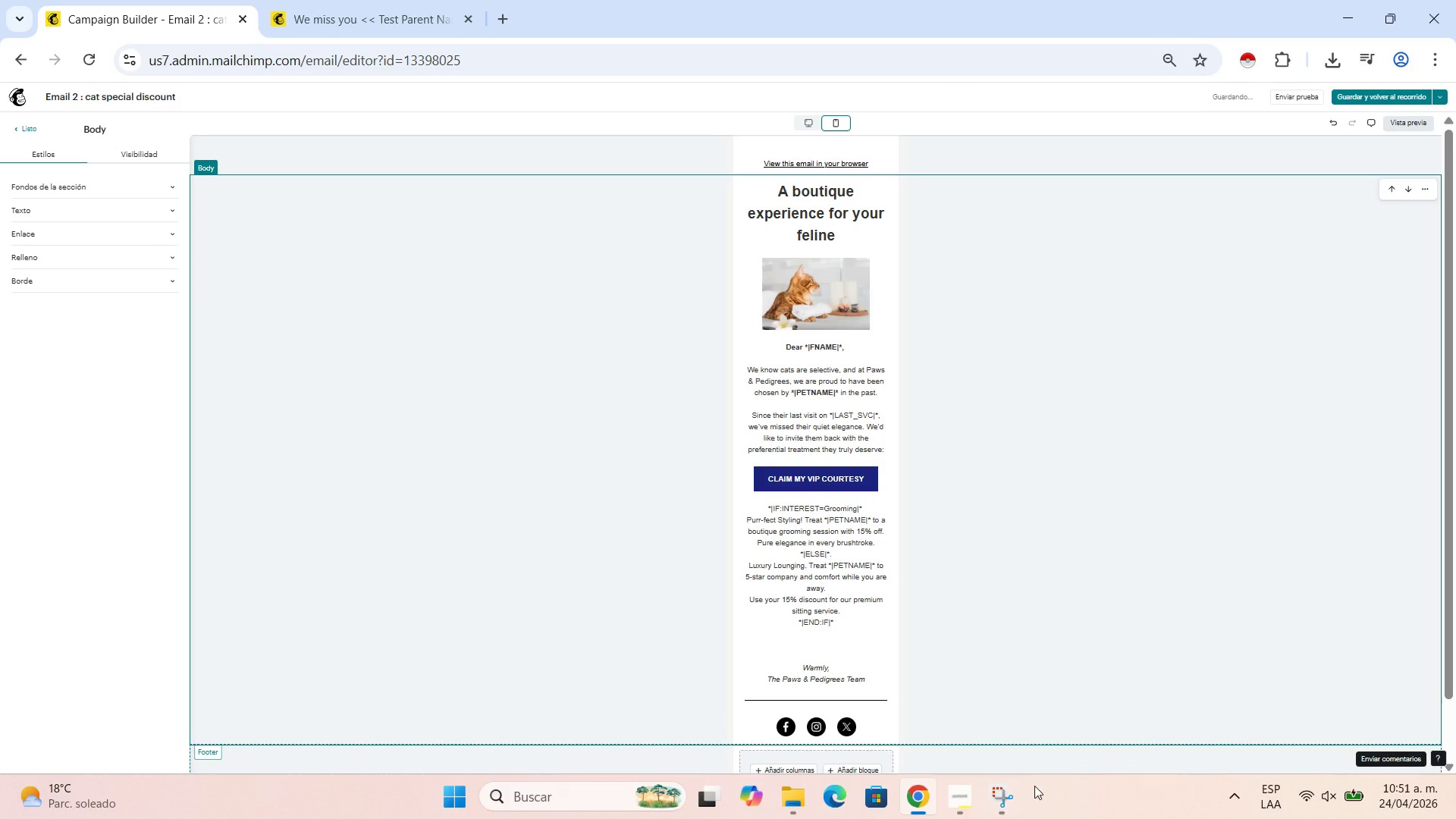 
left_click([1007, 804])
 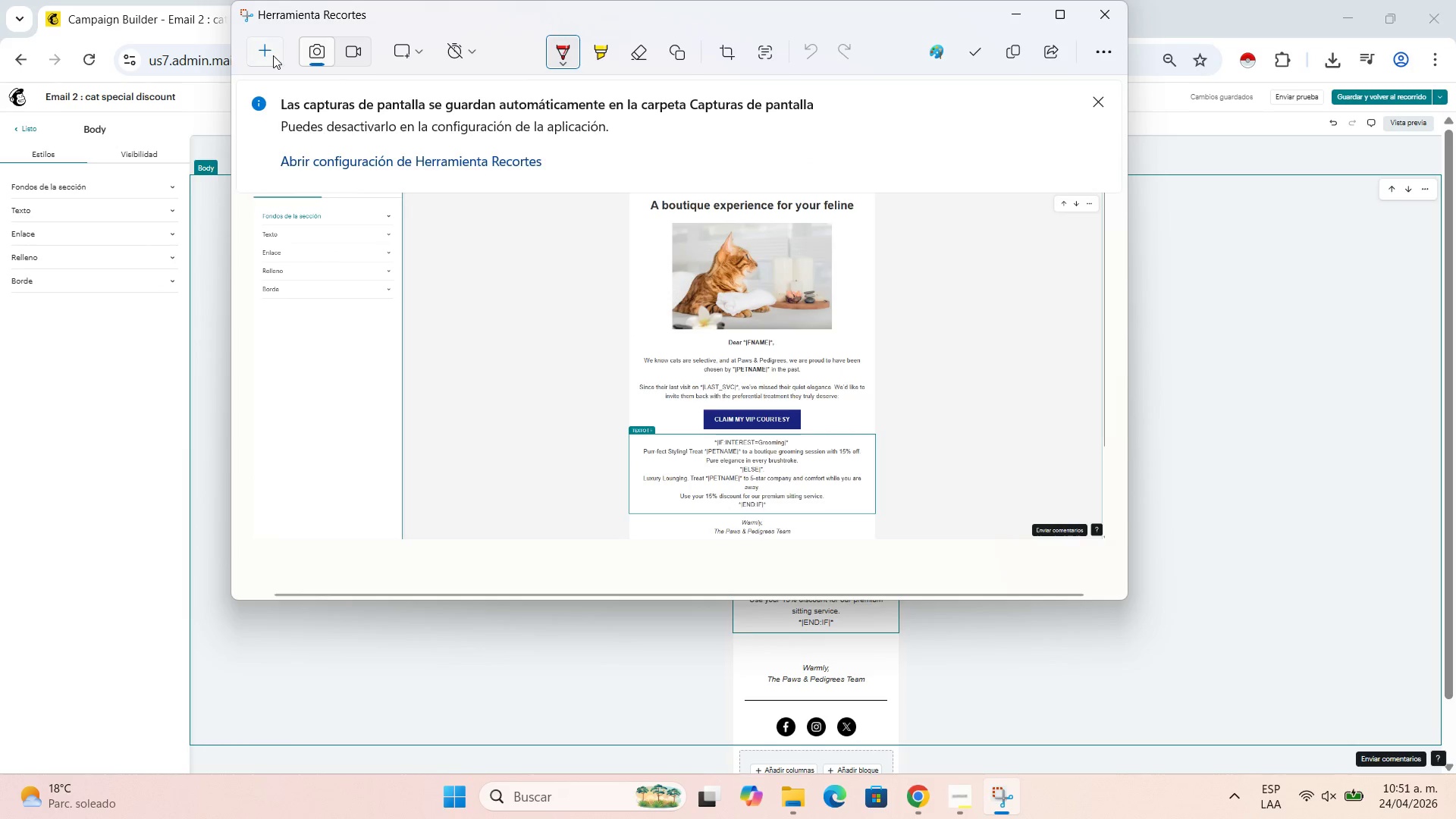 
left_click([271, 55])
 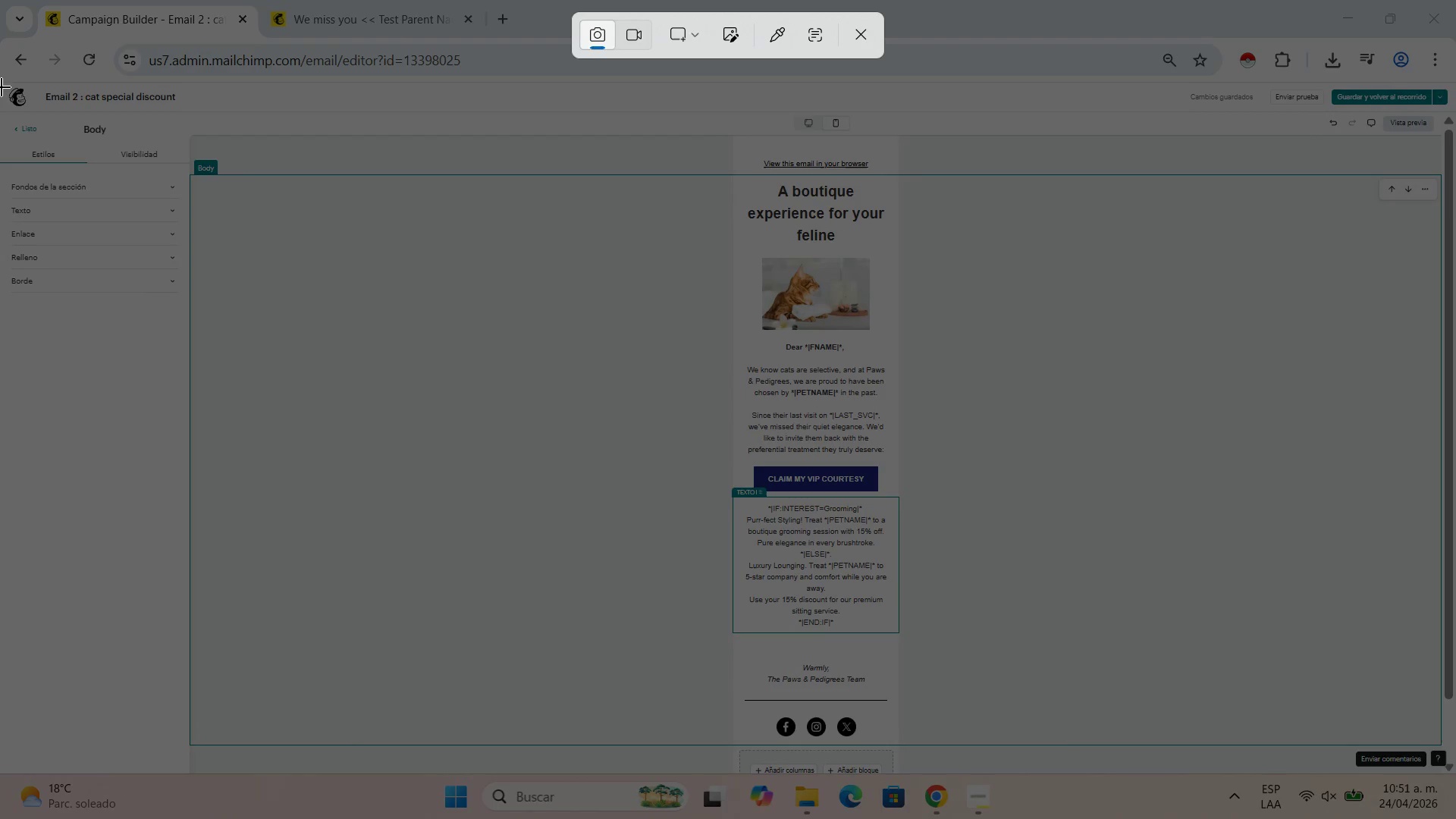 
left_click_drag(start_coordinate=[3, 82], to_coordinate=[1446, 743])
 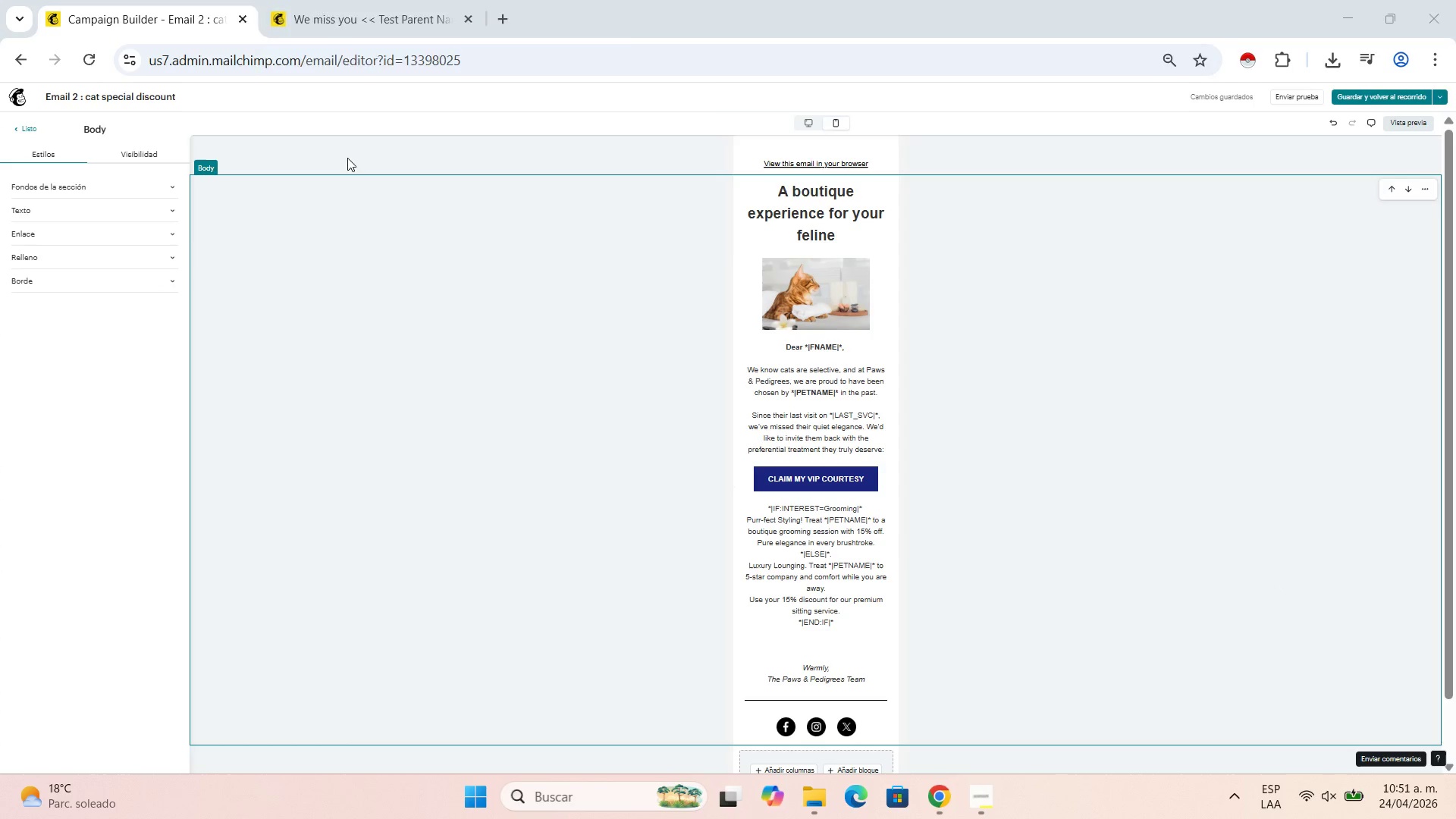 
mouse_move([360, 207])
 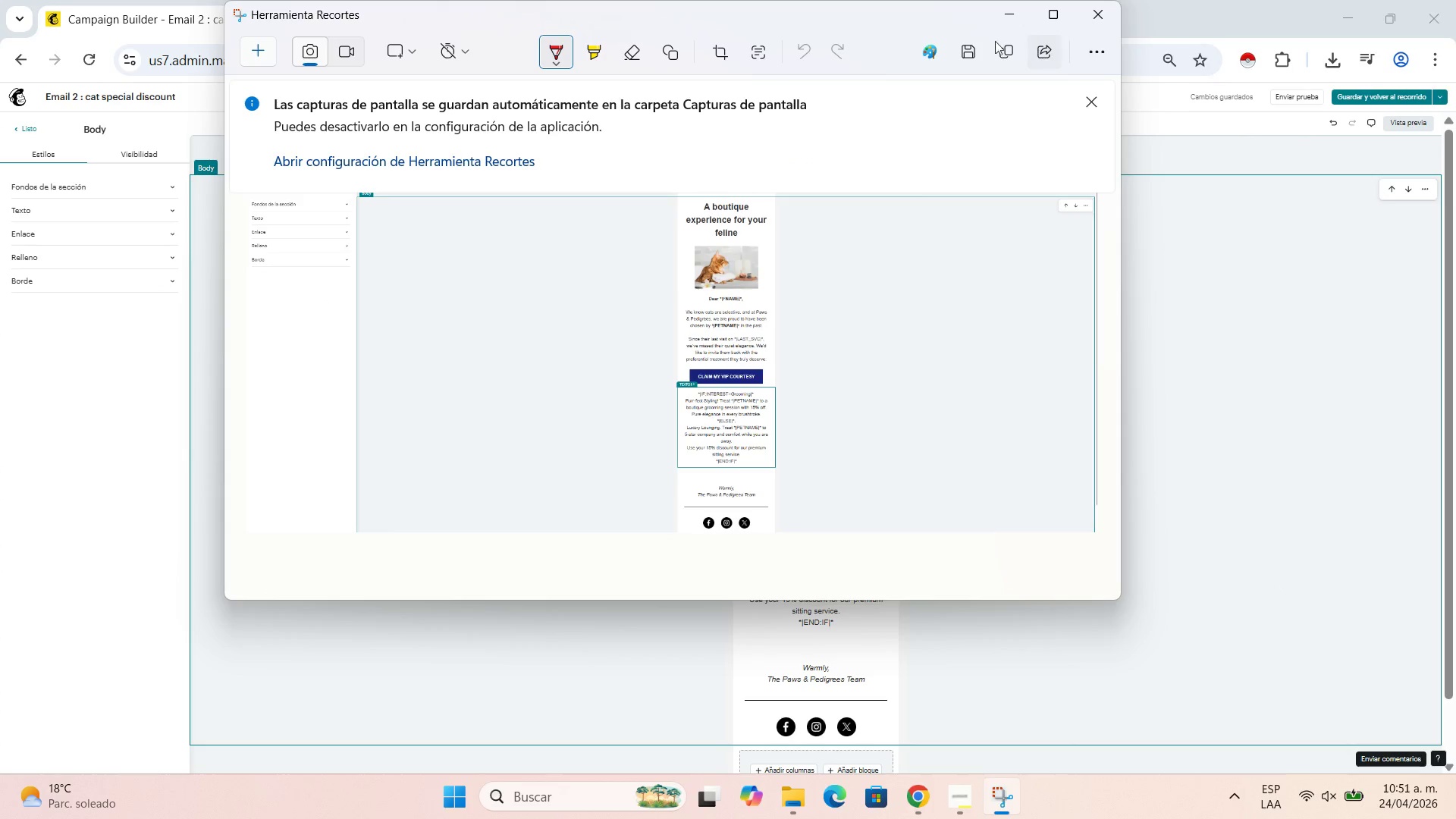 
left_click([976, 49])
 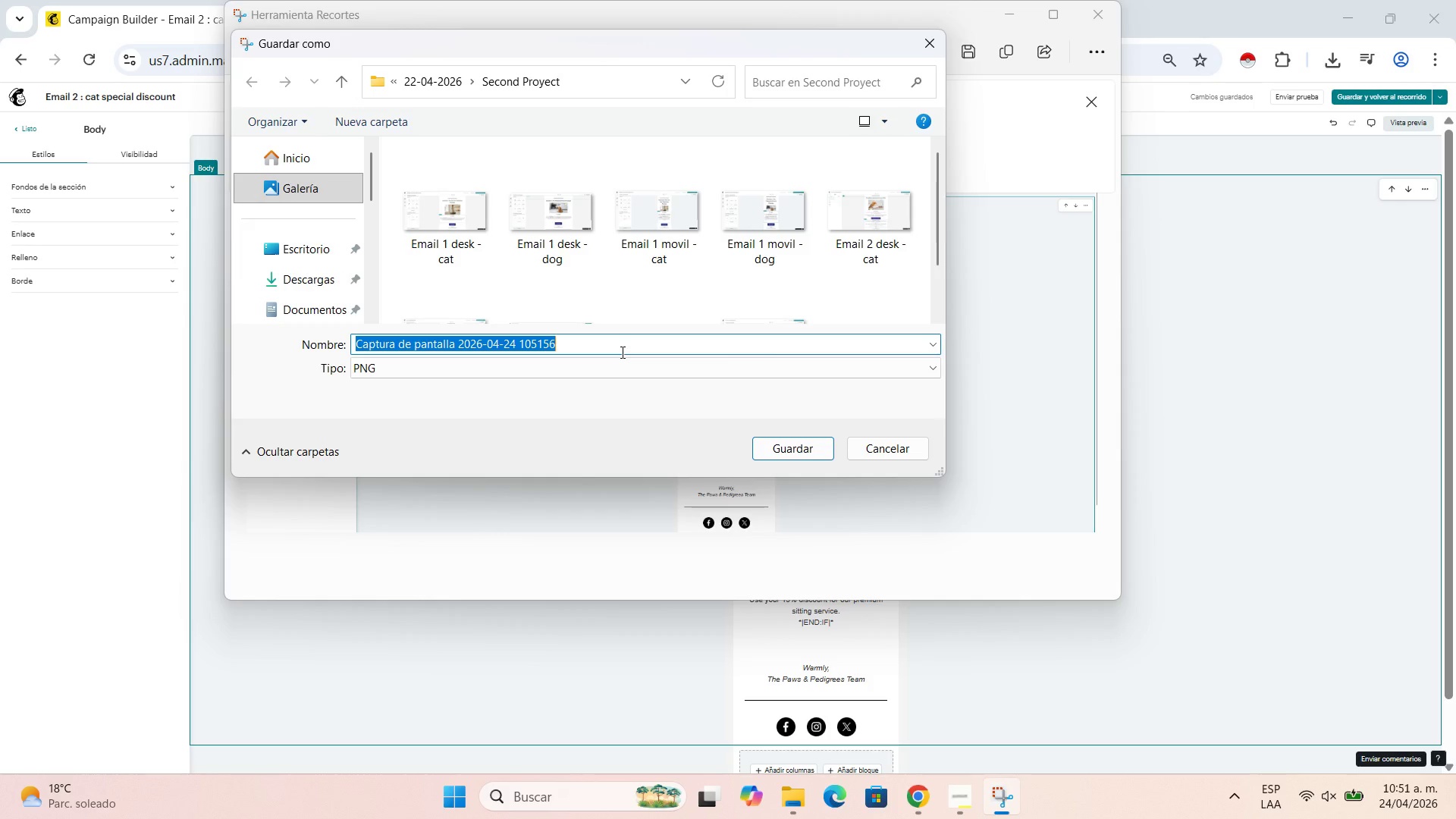 
wait(8.42)
 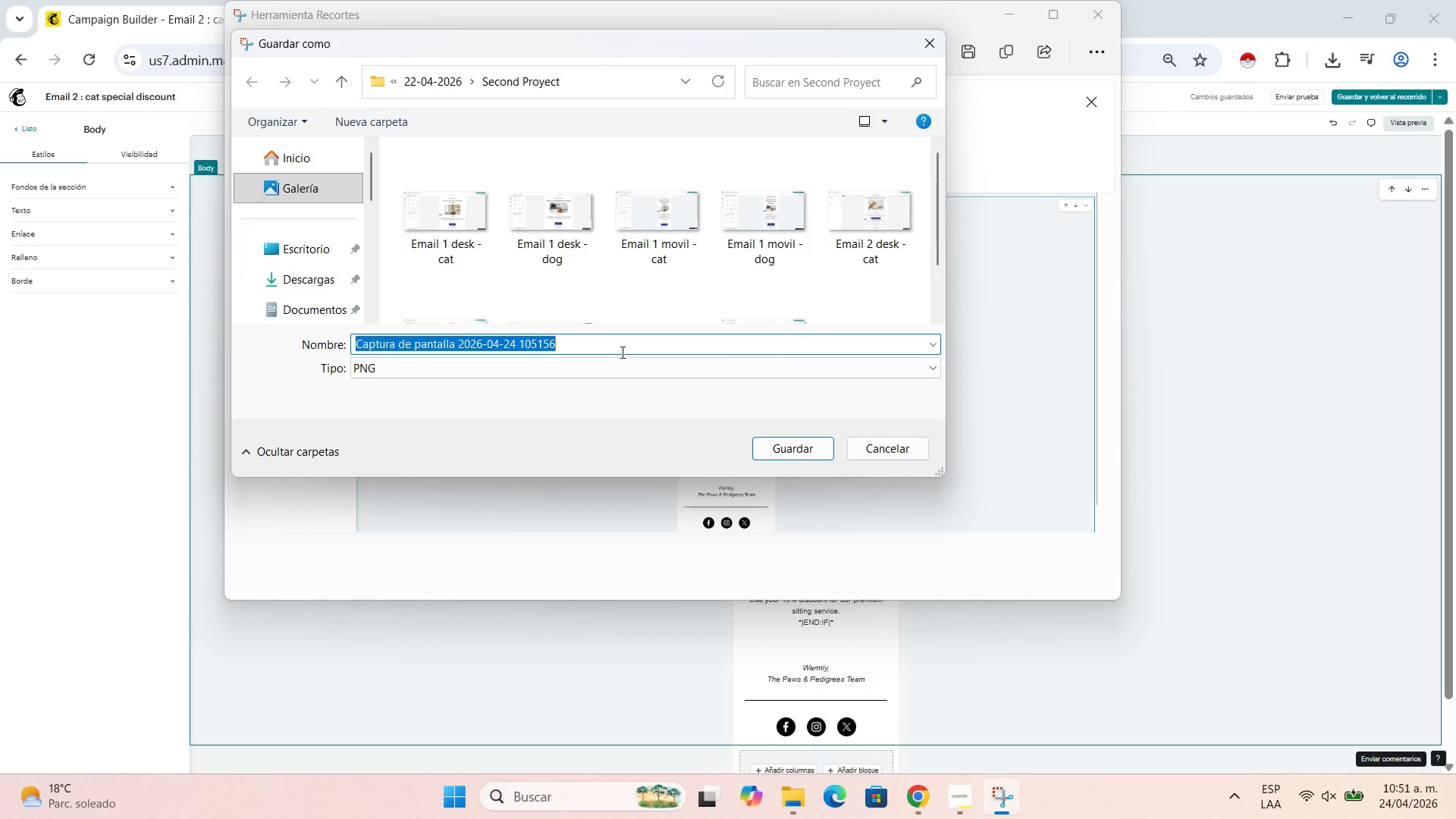 
type(Email 2 movil - cat)
 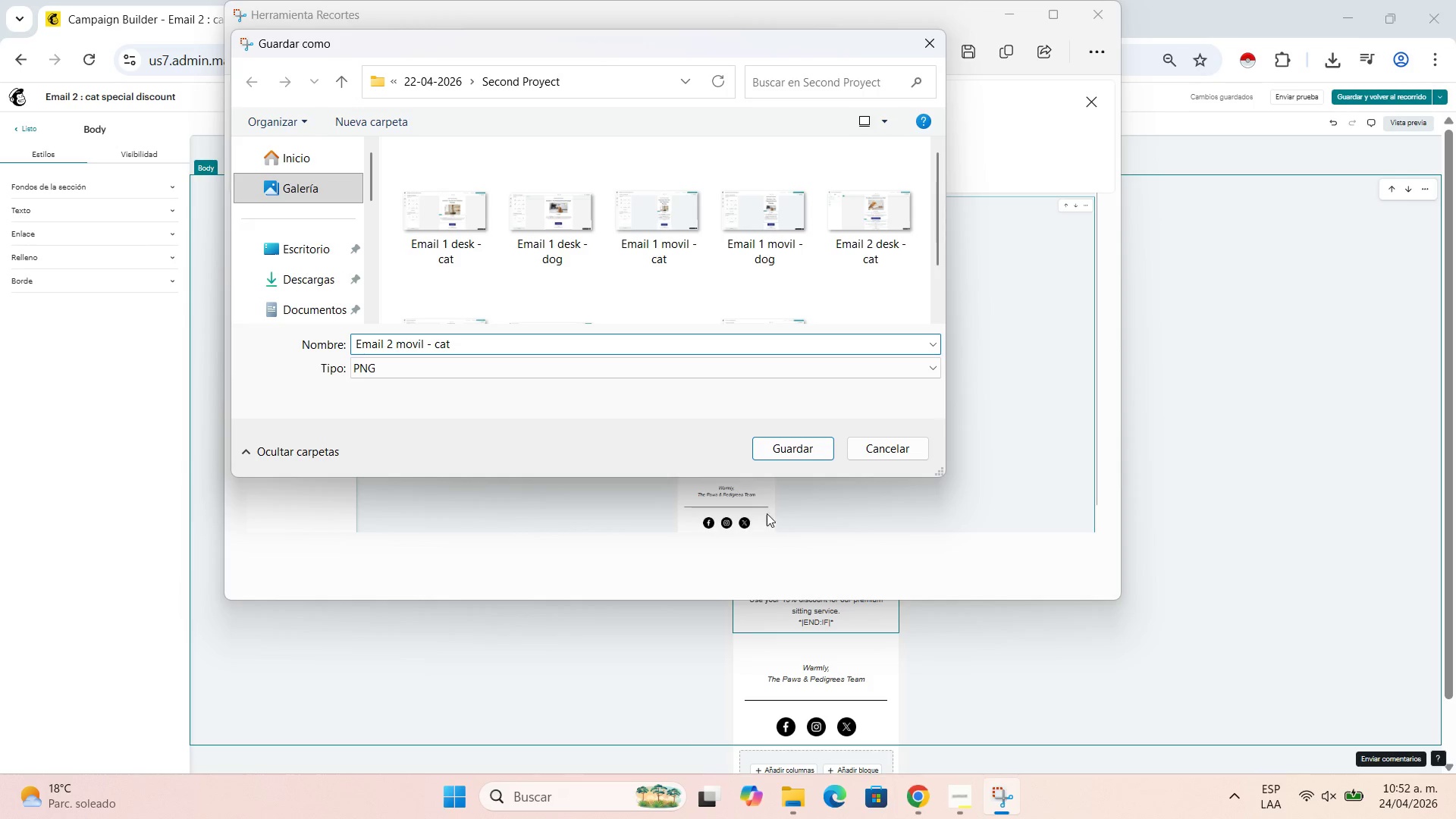 
left_click([794, 440])
 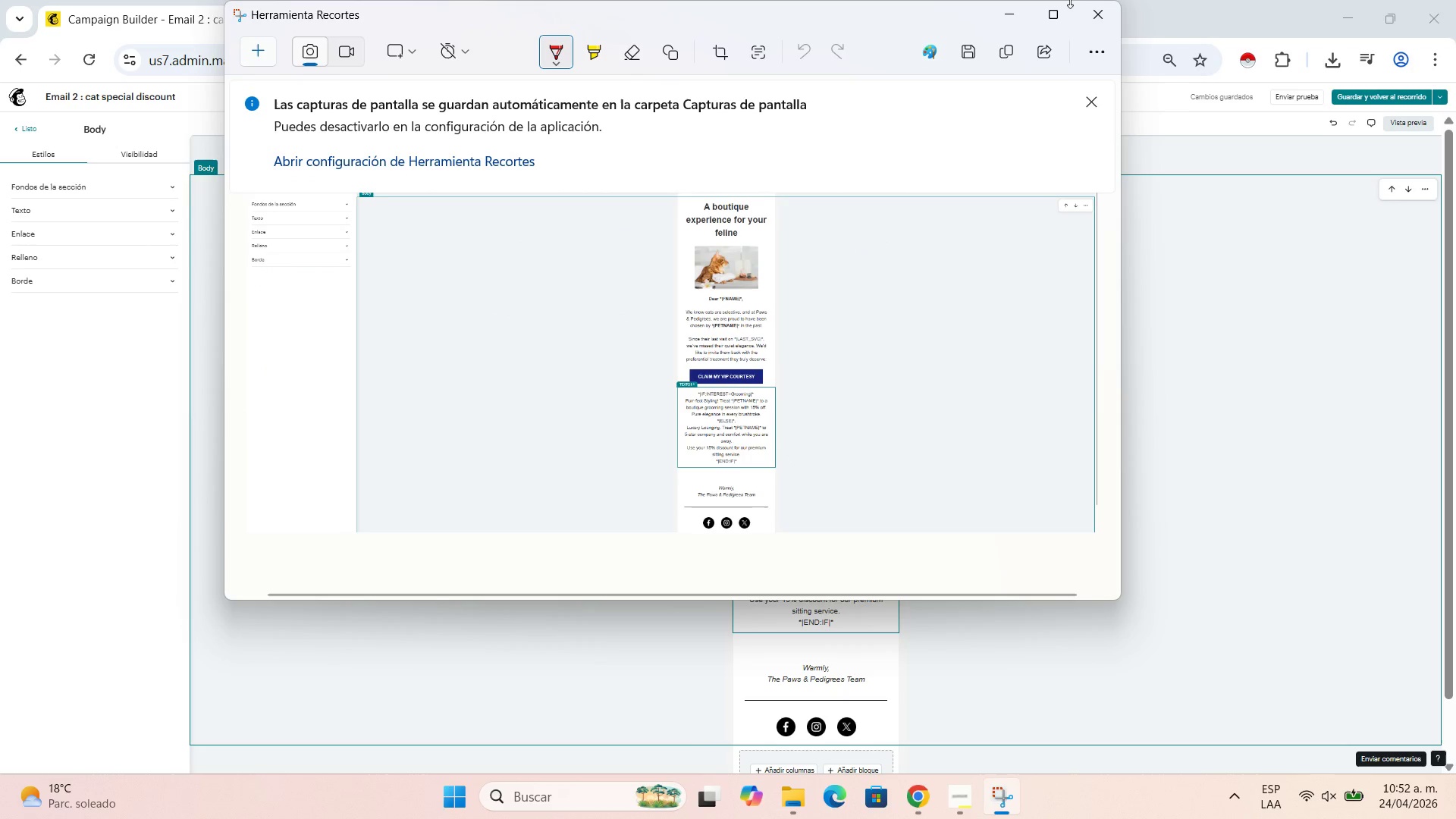 
left_click([1003, 11])
 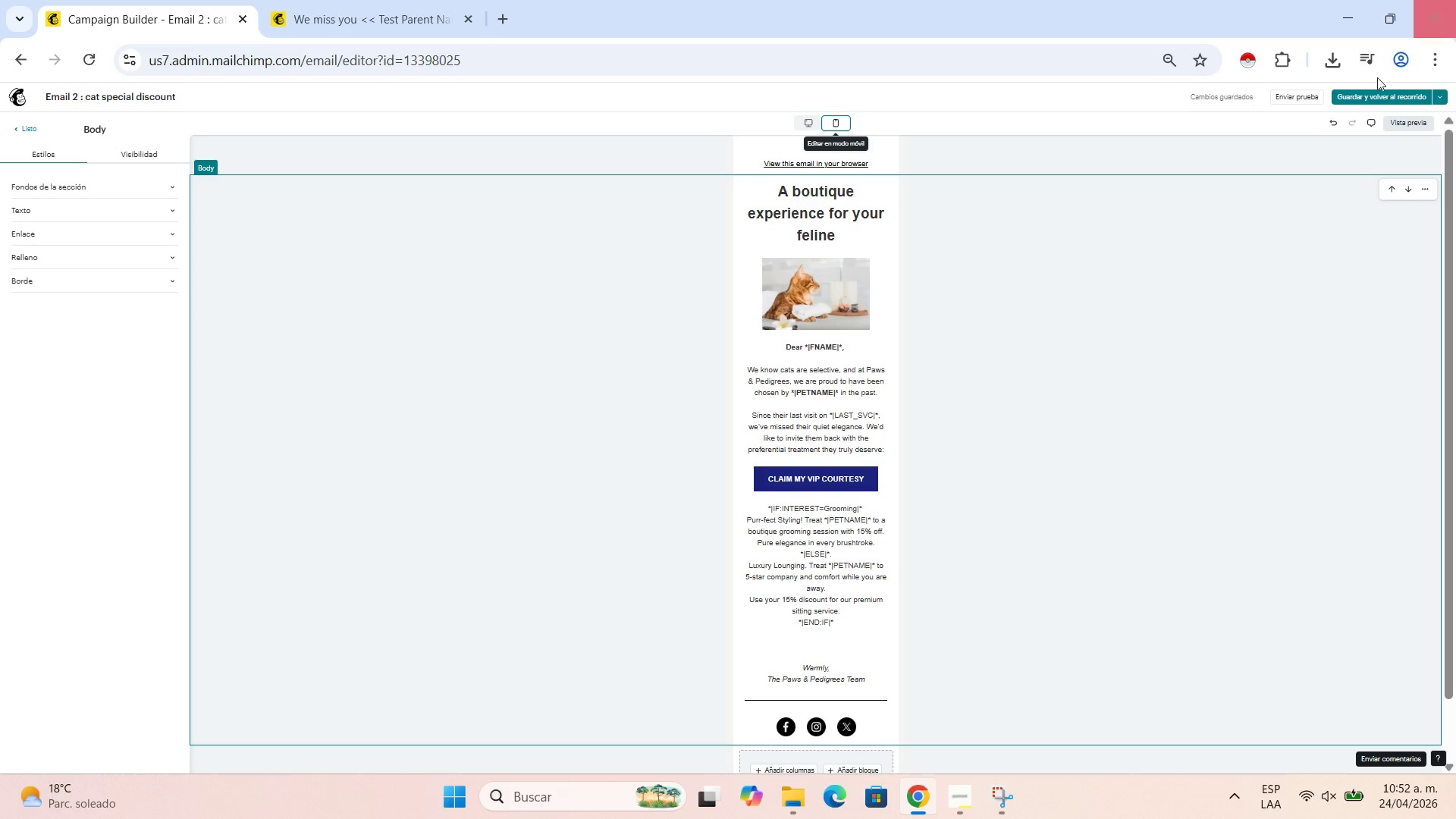 
left_click([1360, 96])
 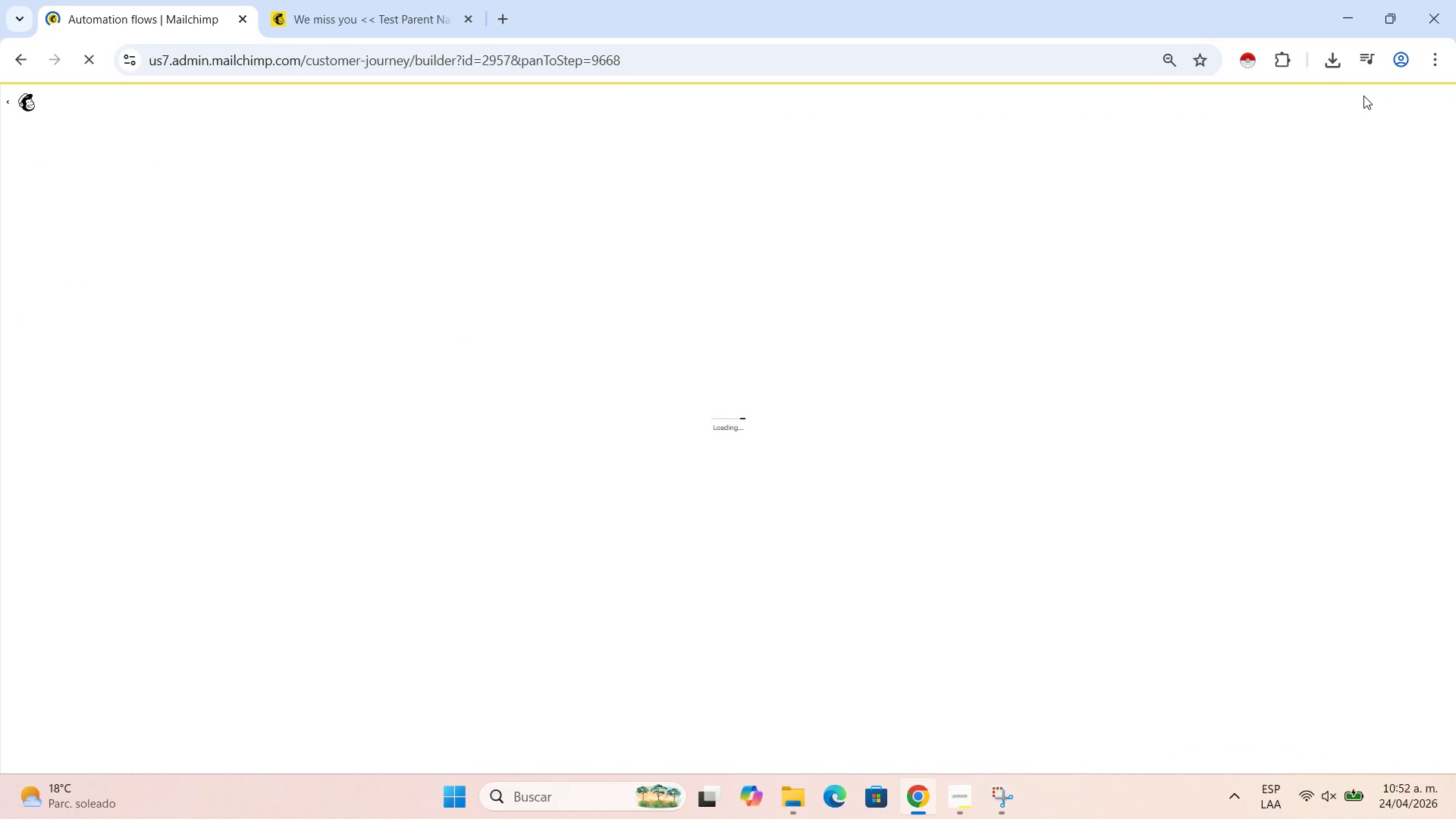 
mouse_move([1342, 163])
 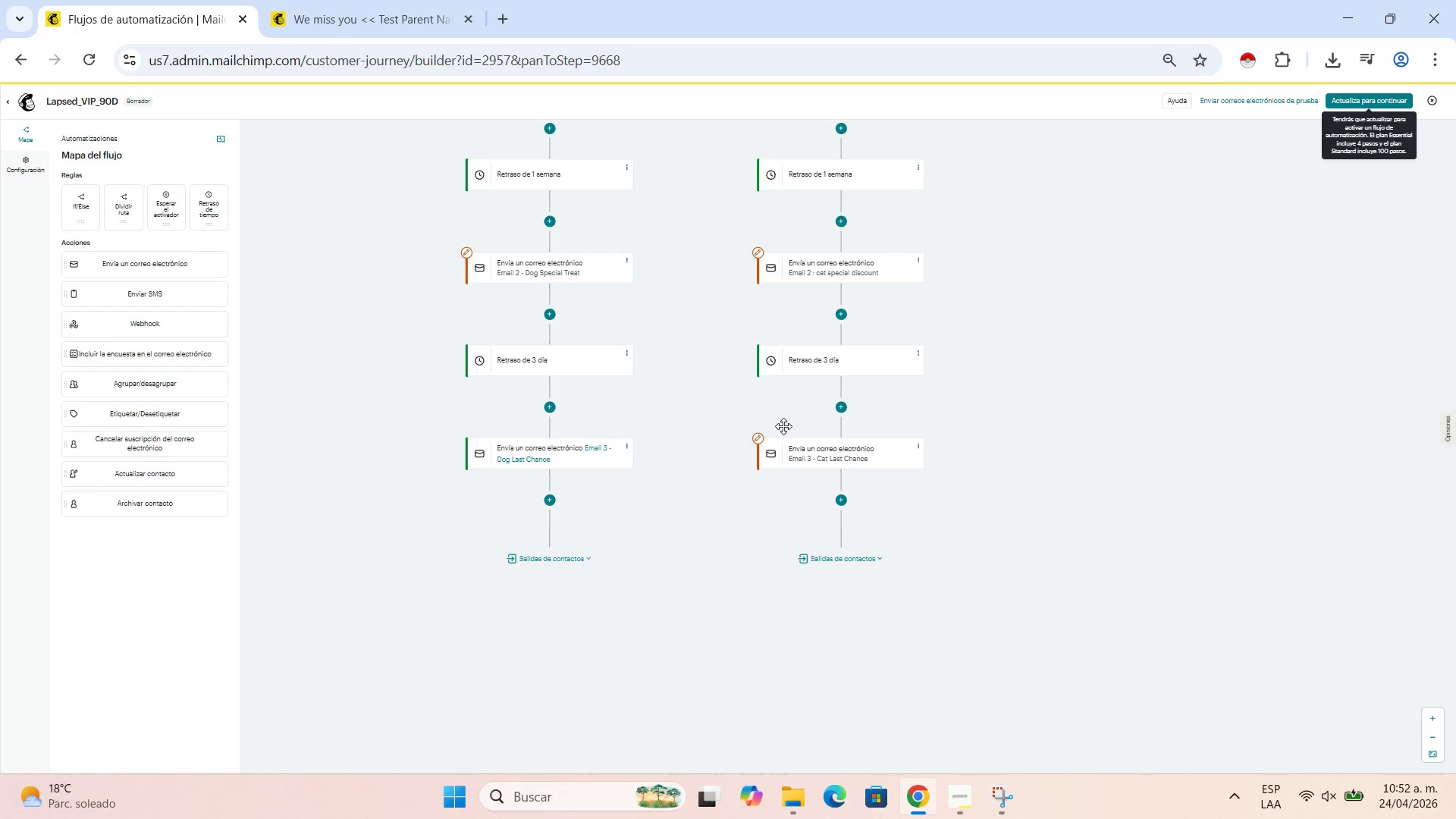 
wait(5.68)
 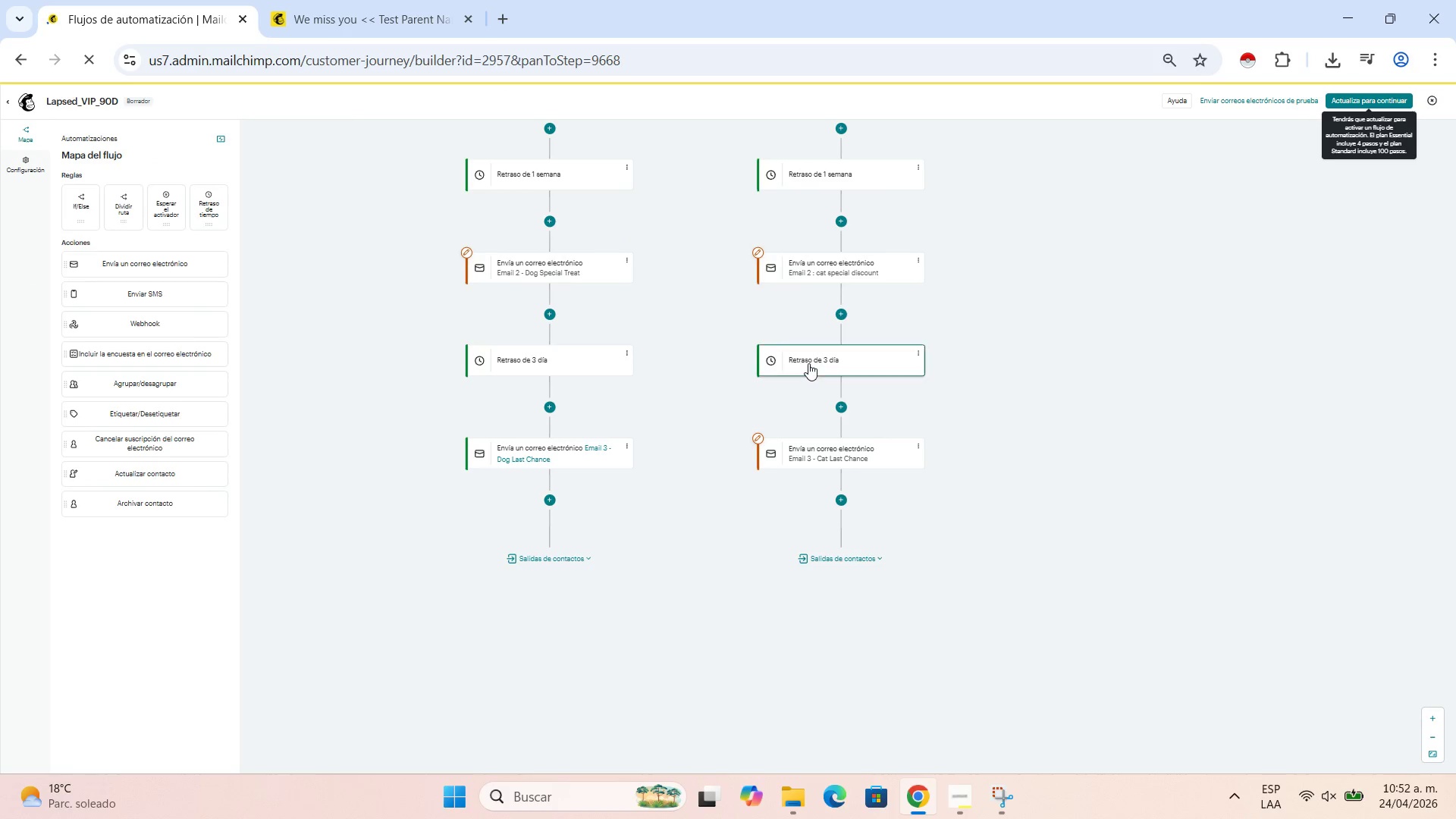 
left_click([821, 452])
 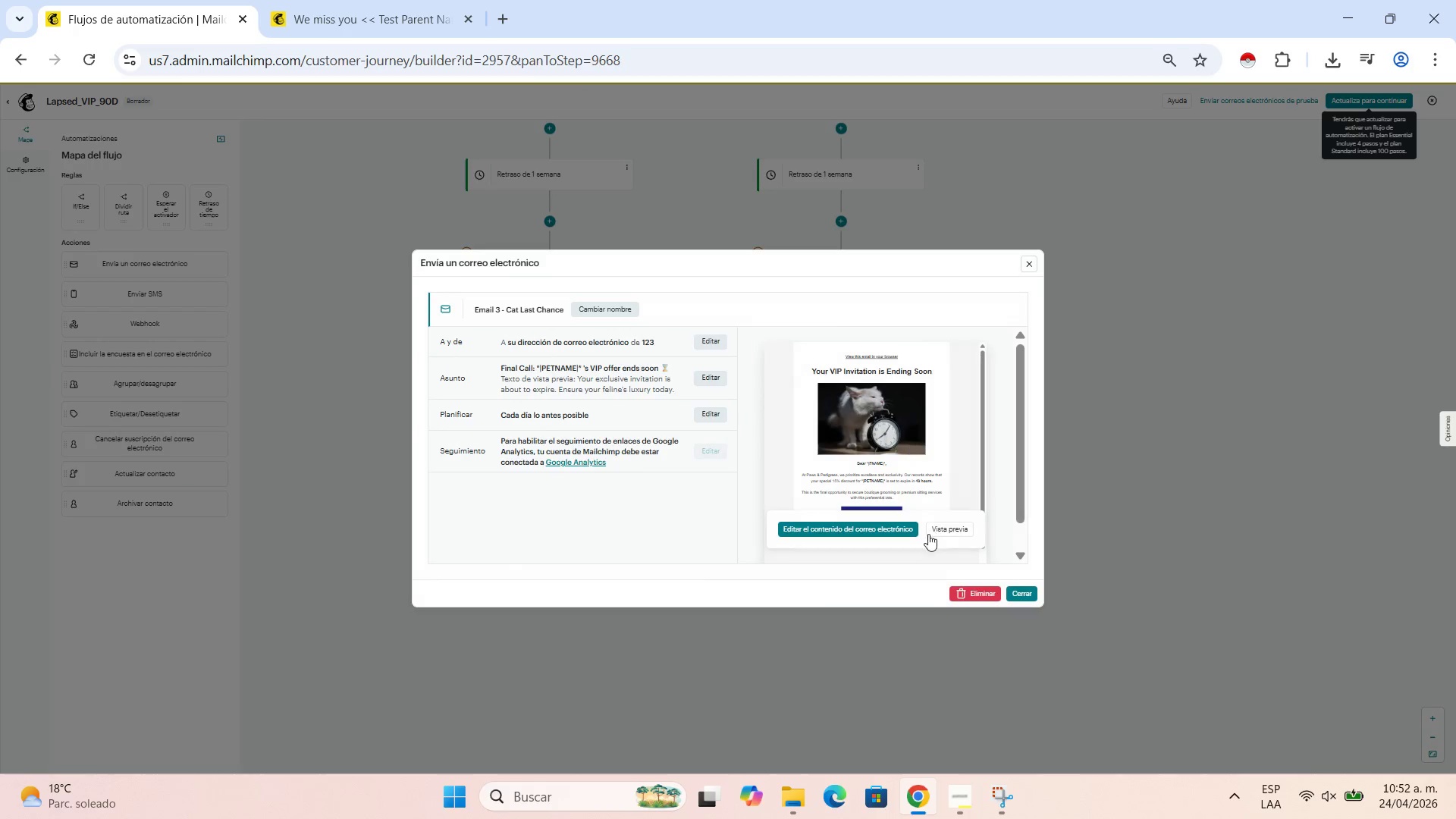 
left_click([882, 523])
 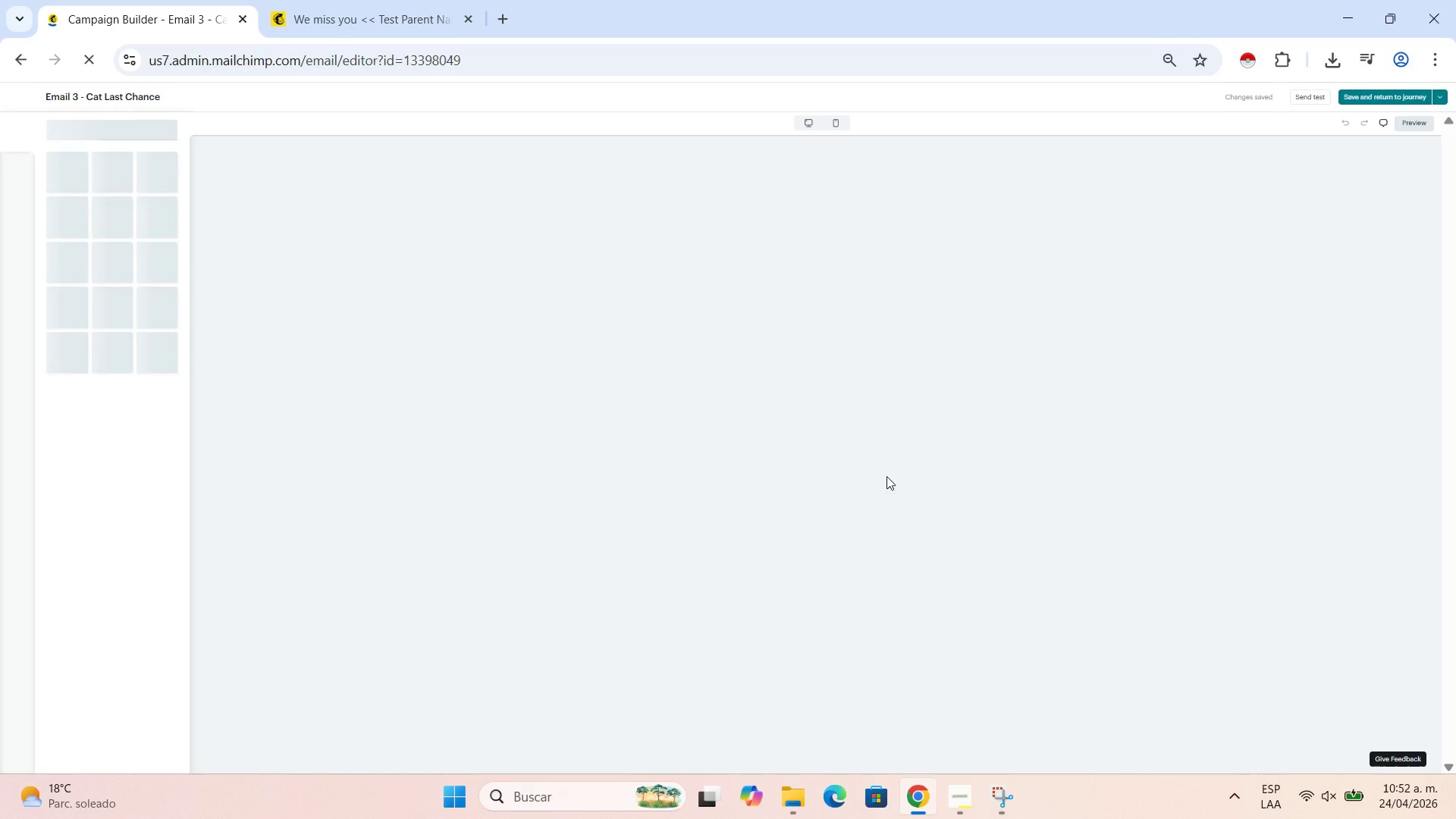 
wait(11.12)
 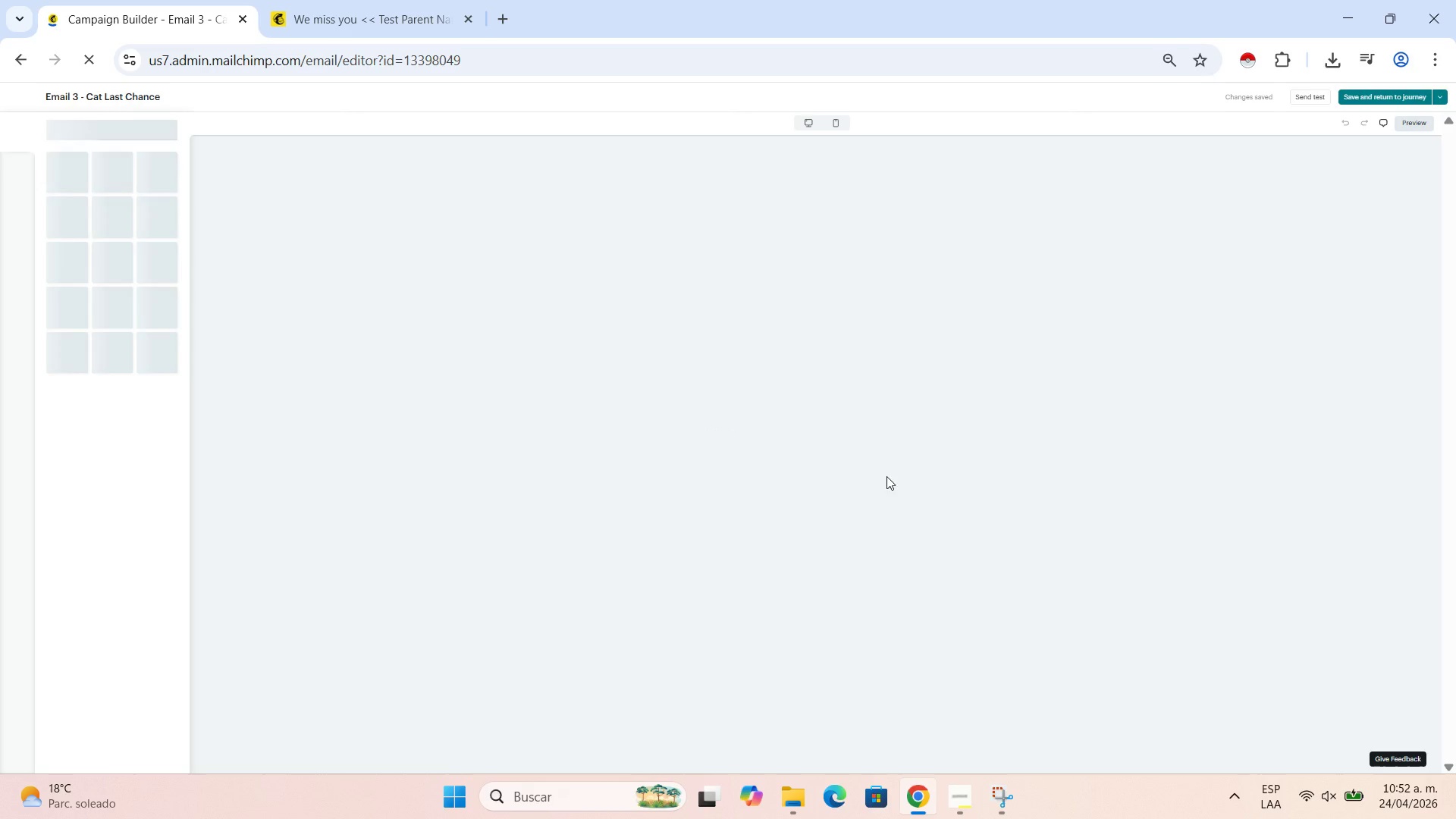 
left_click_drag(start_coordinate=[158, 182], to_coordinate=[774, 484])
 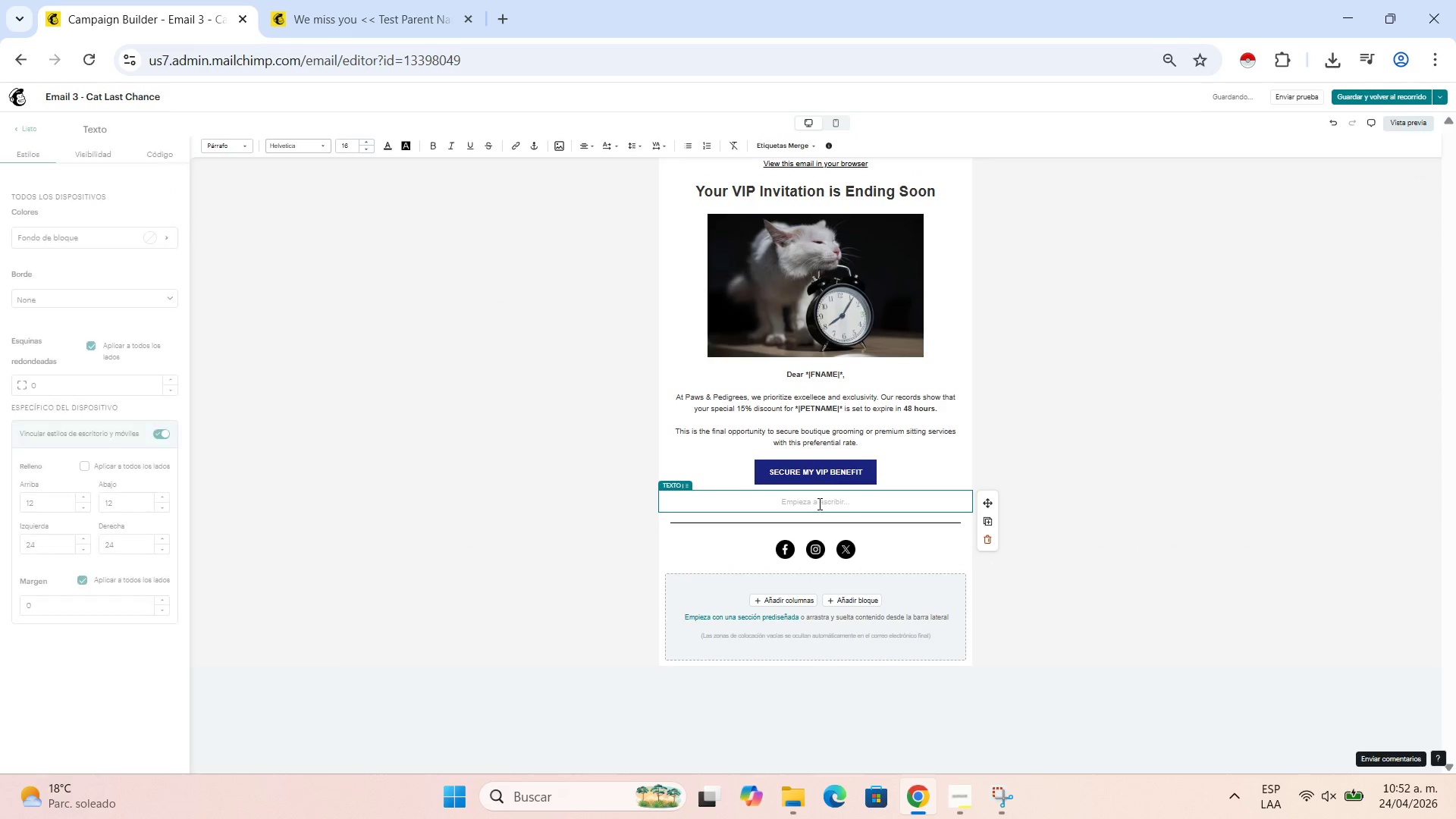 
key(Control+V)
 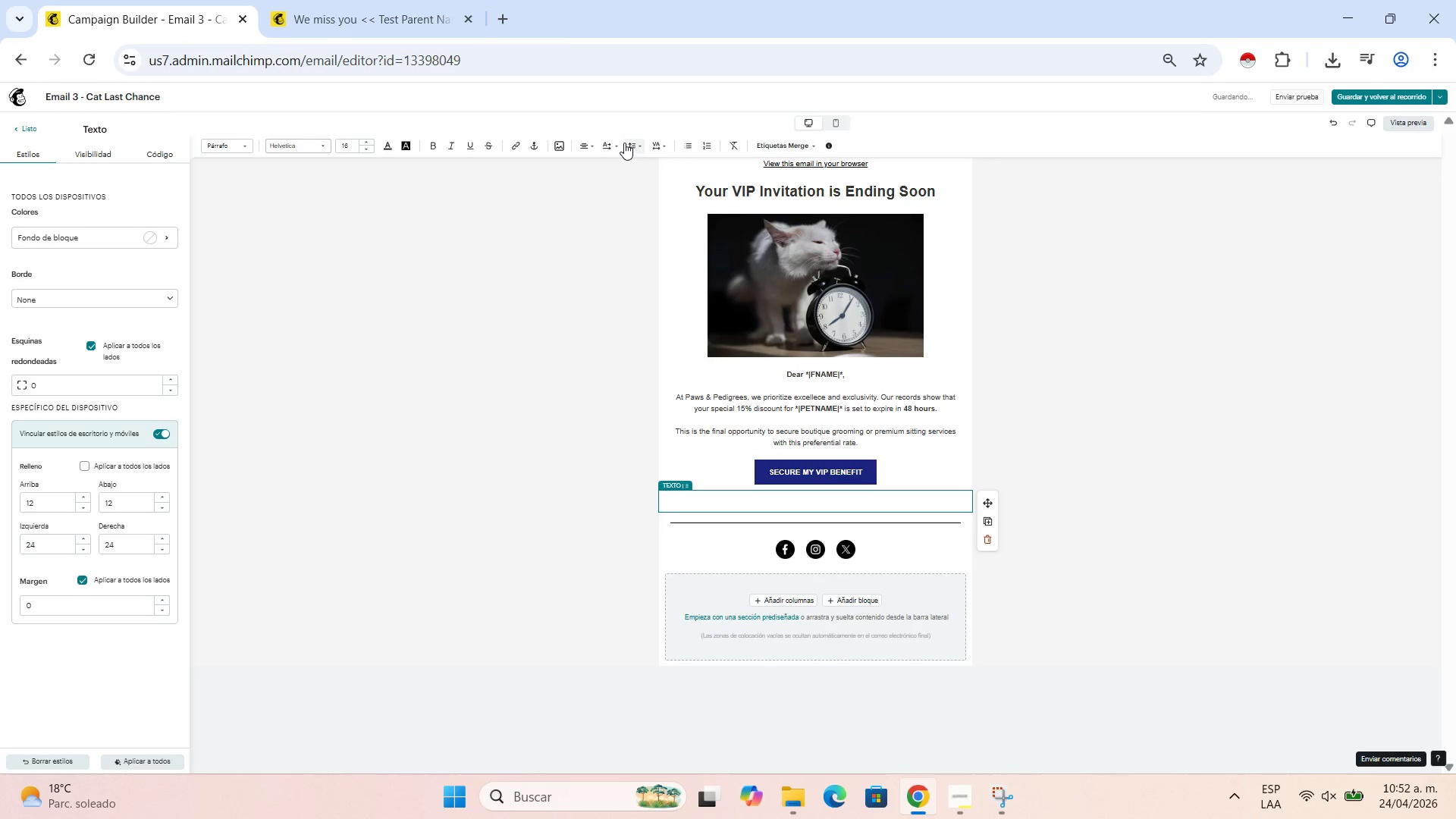 
left_click([347, 0])
 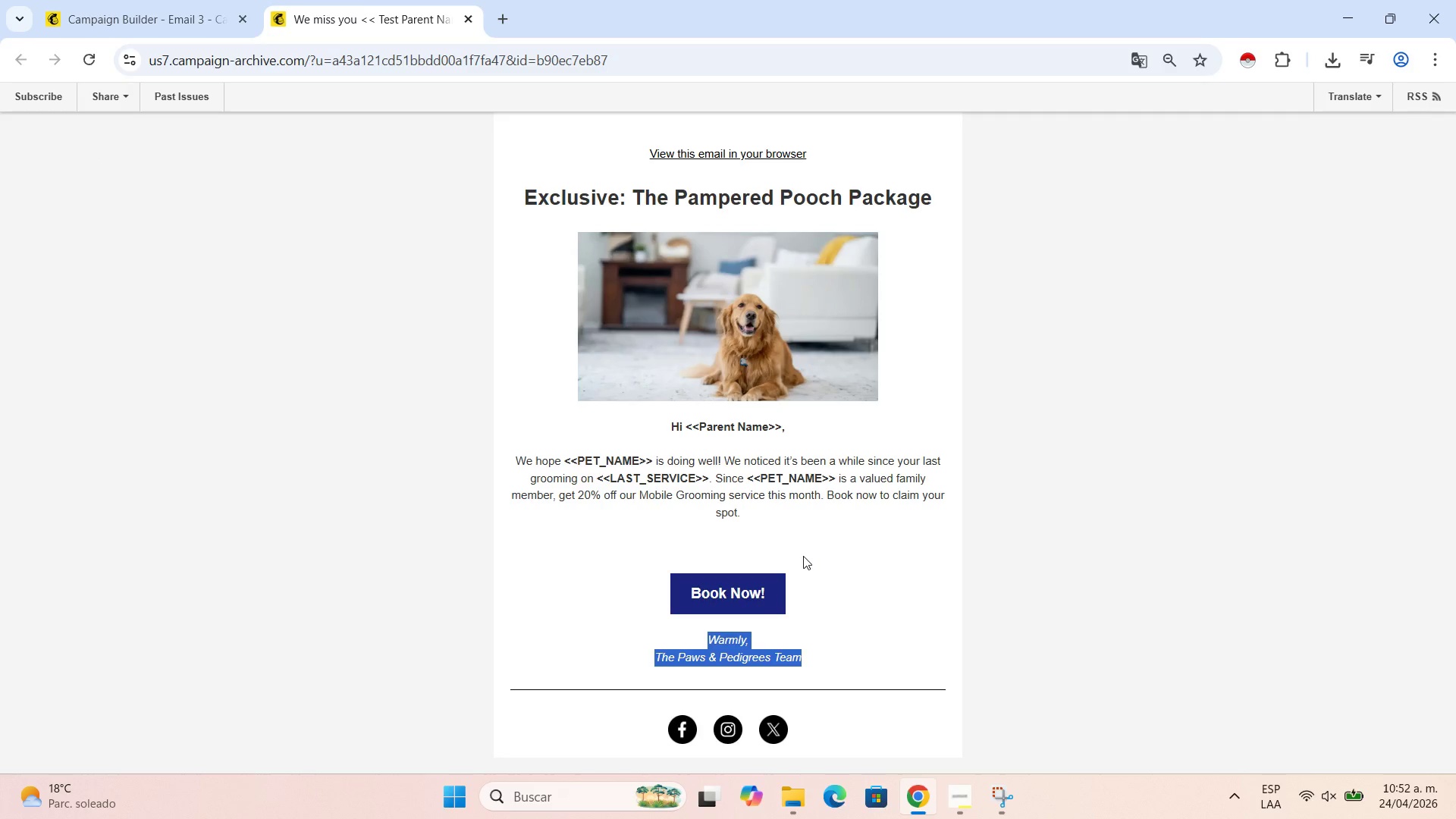 
key(Control+C)
 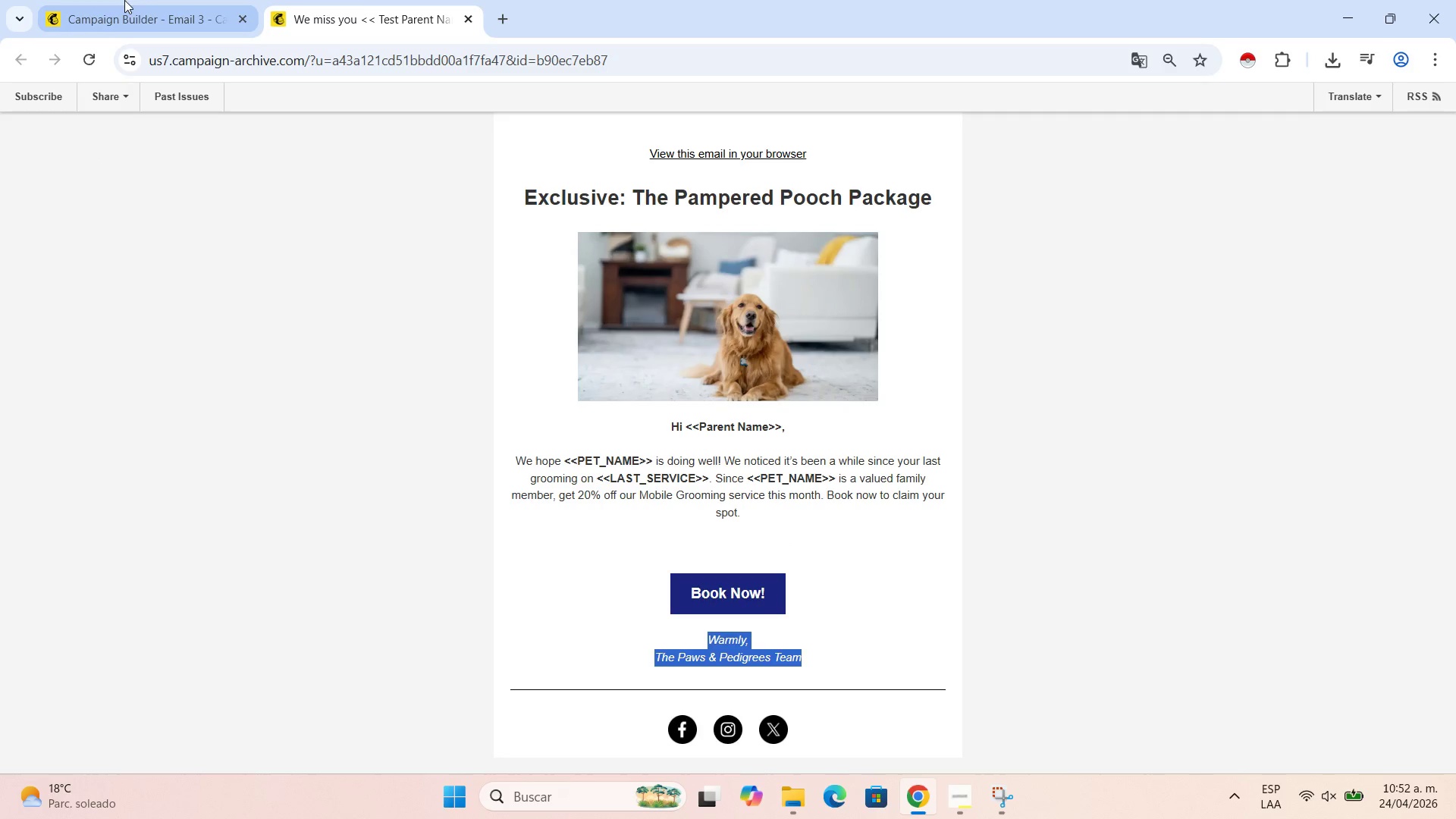 
left_click([149, 0])
 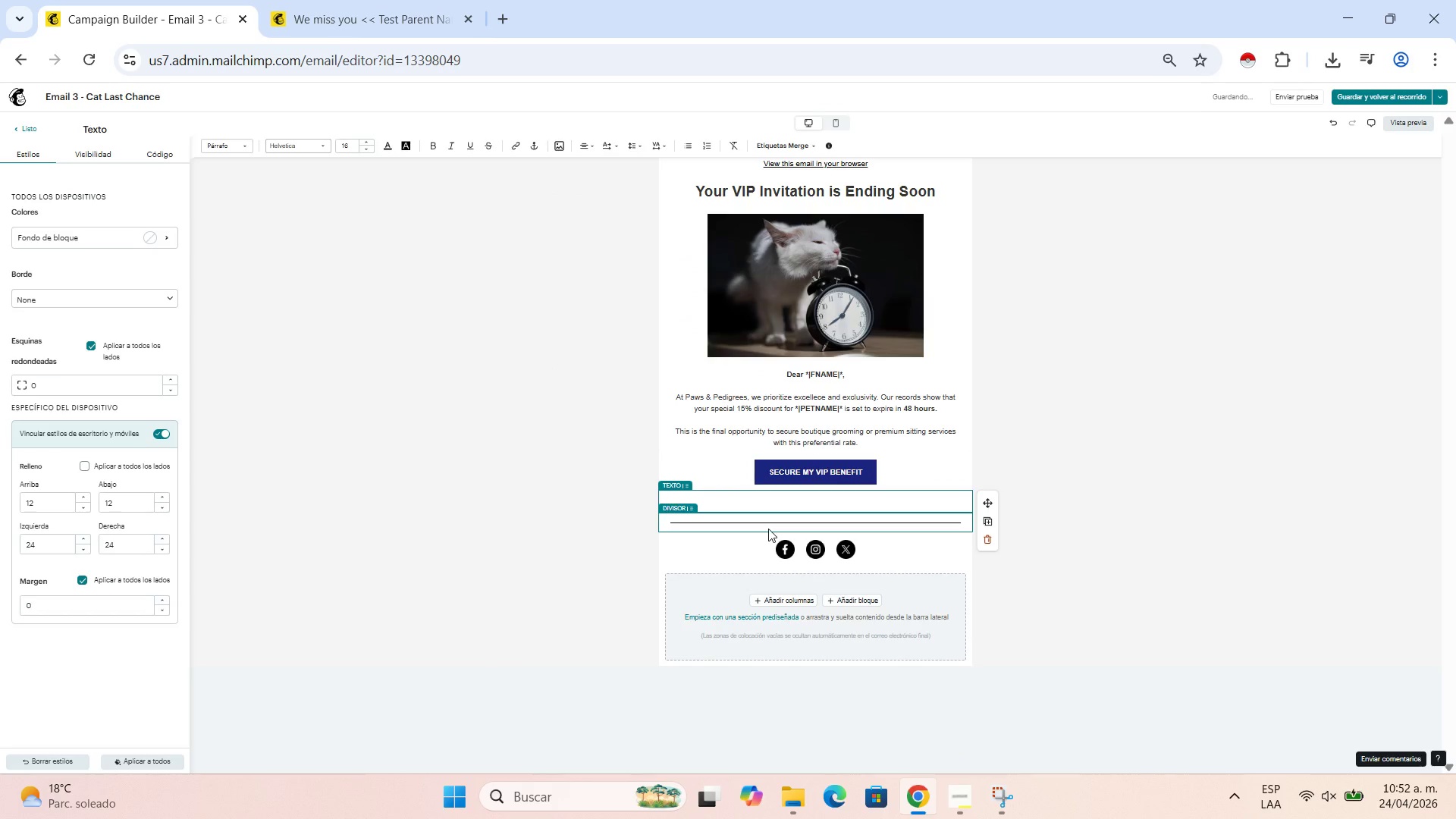 
key(Control+V)
 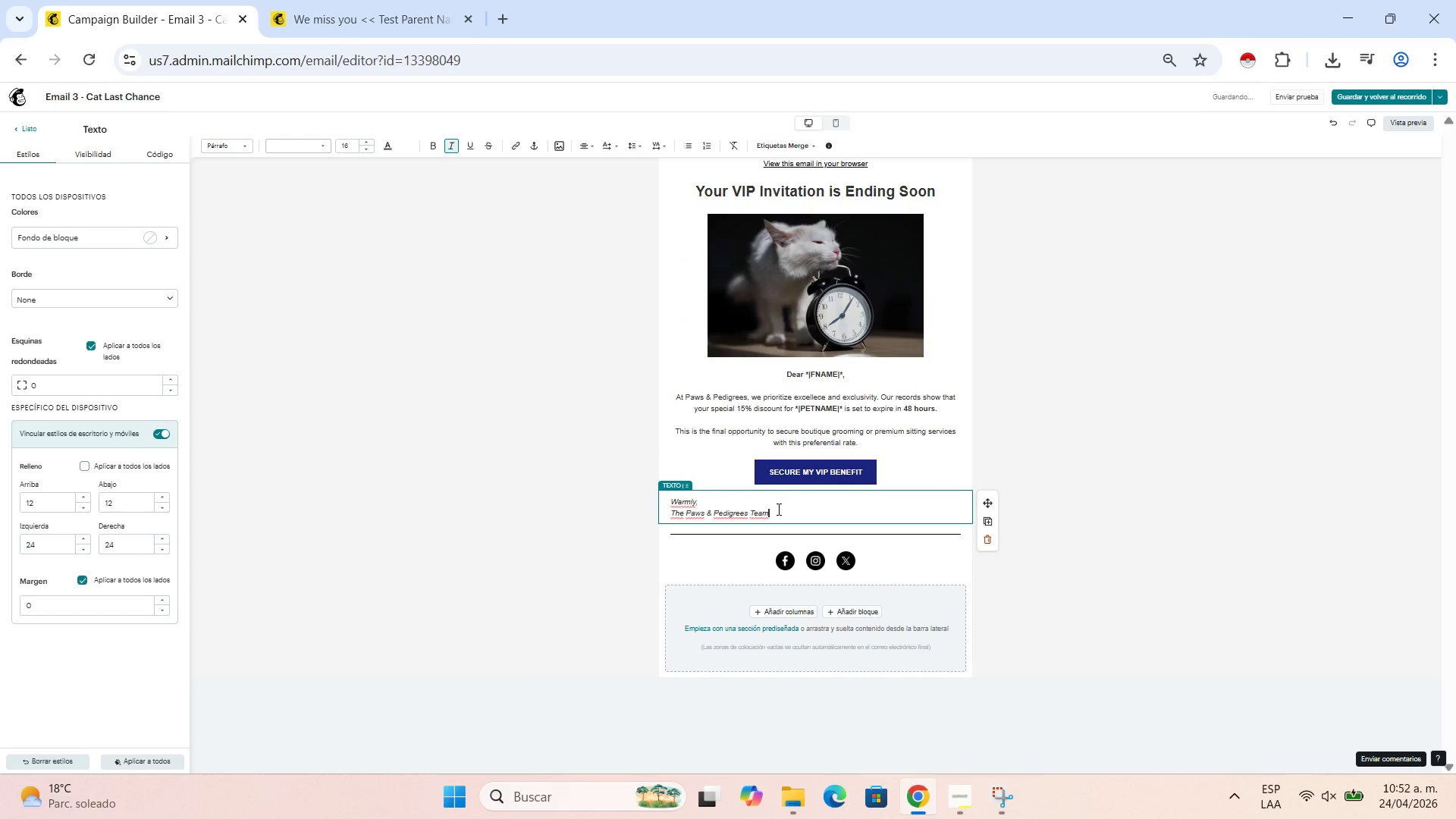 
left_click_drag(start_coordinate=[773, 518], to_coordinate=[636, 497])
 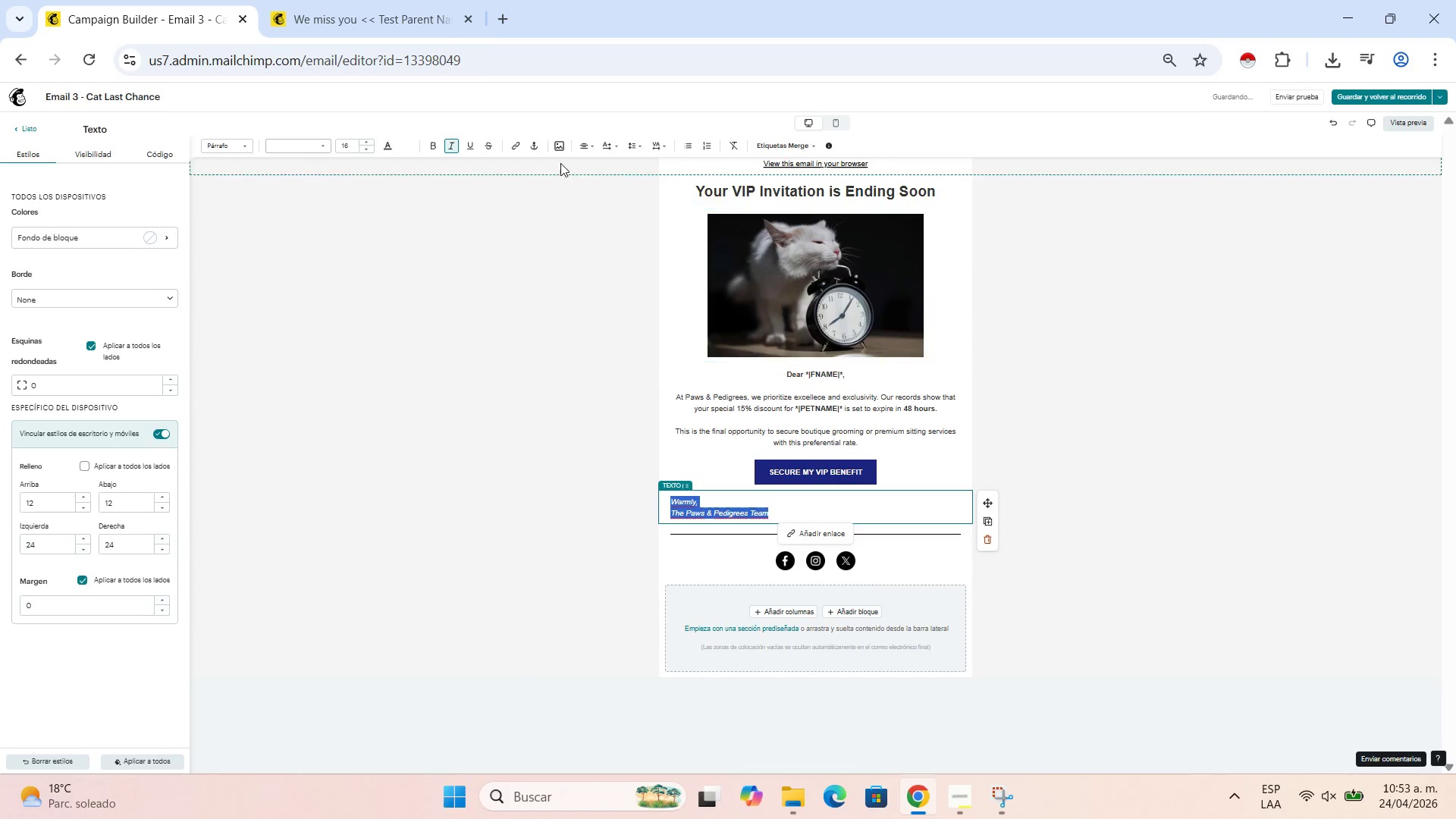 
left_click([586, 141])
 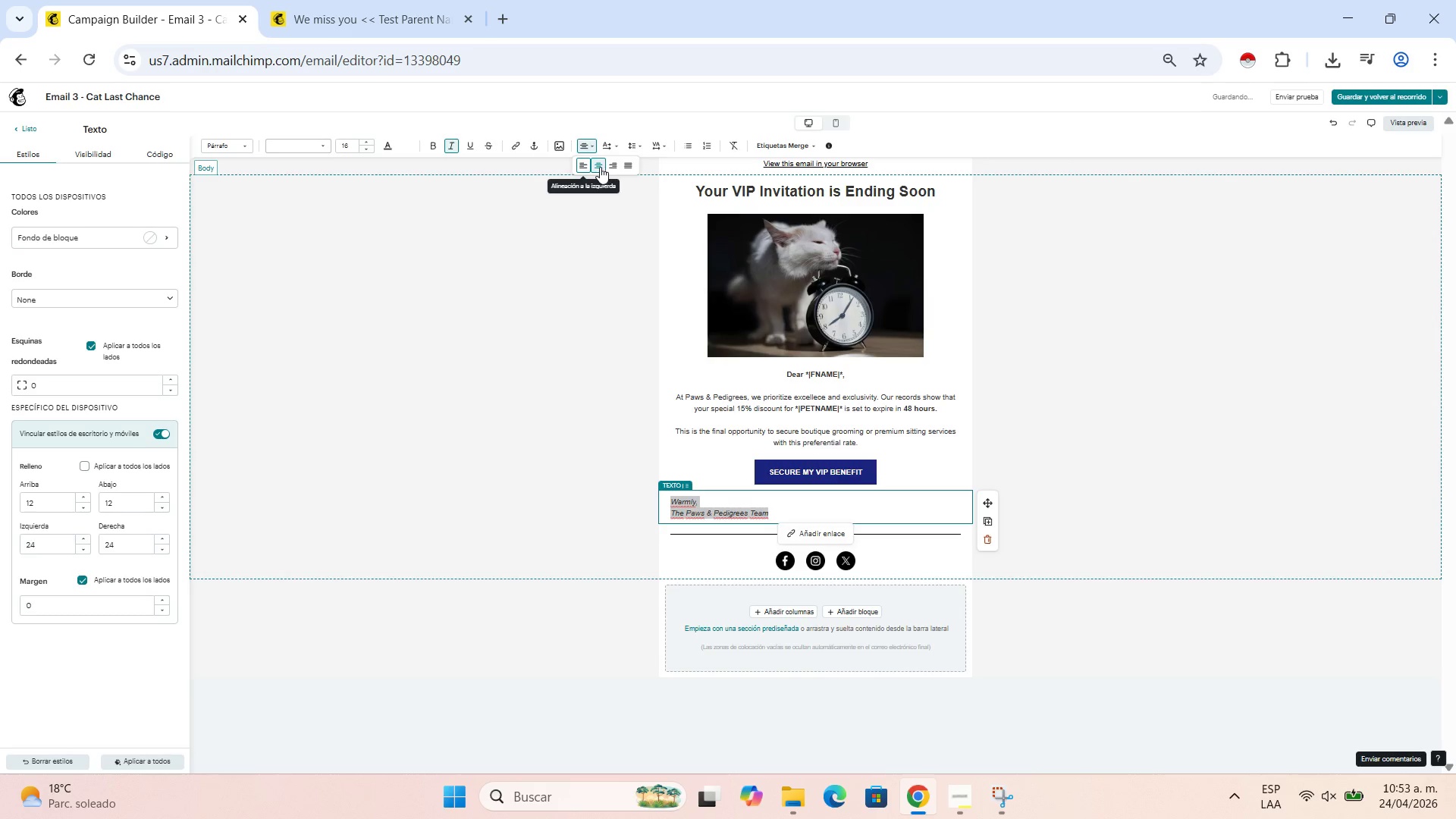 
left_click([599, 167])
 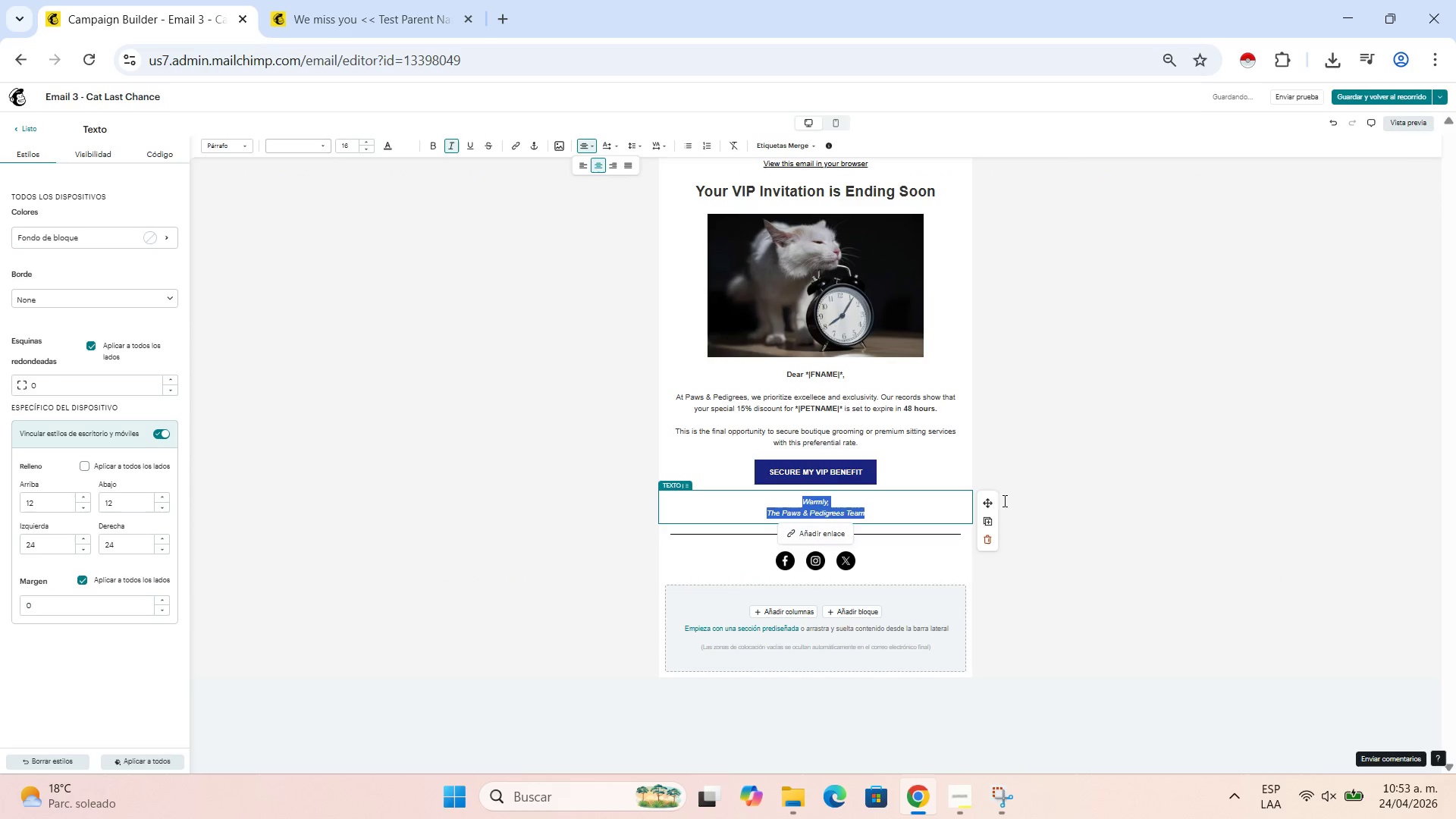 
left_click([1055, 462])
 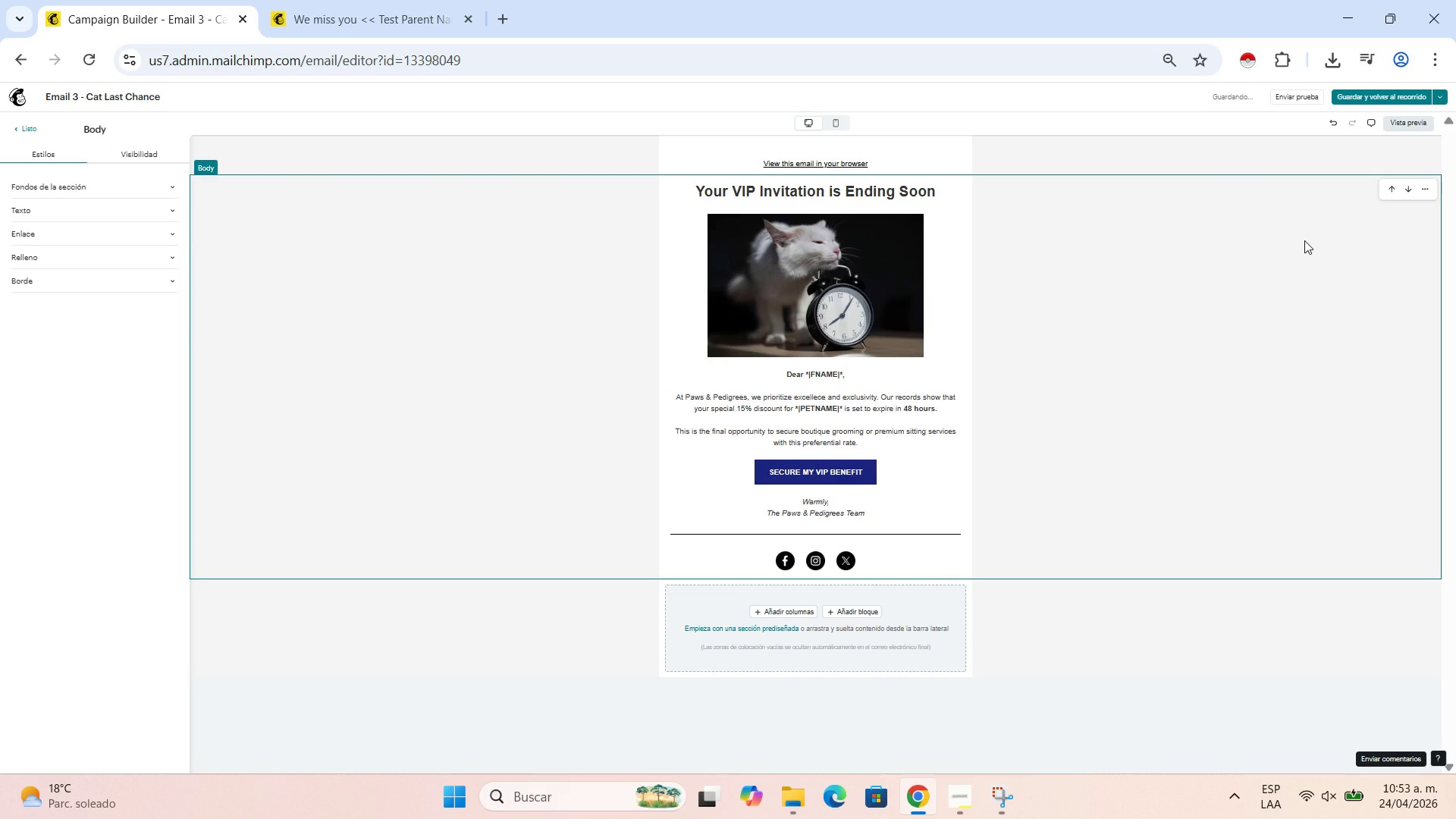 
key(Control+NumpadAdd)
 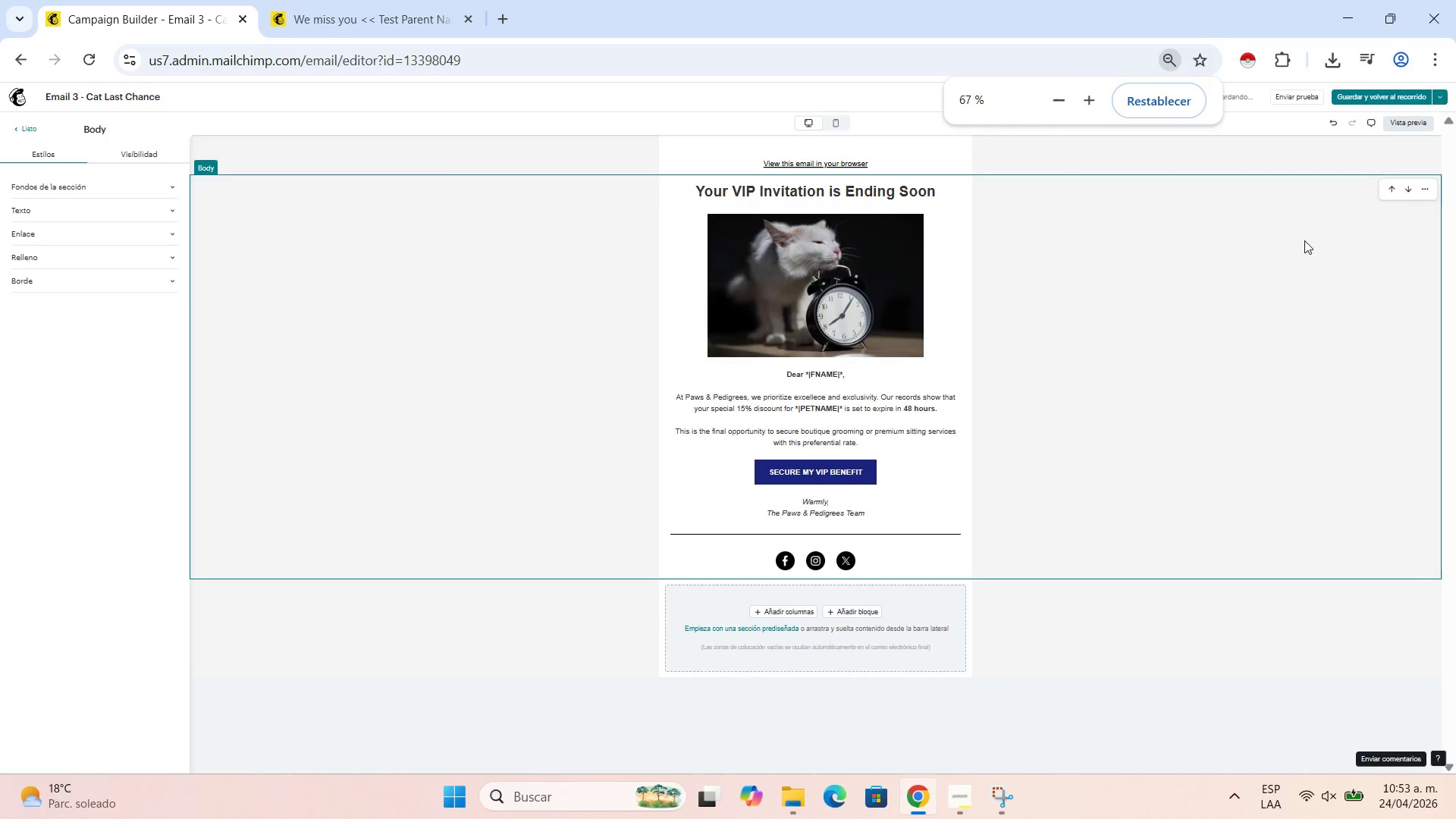 
key(Control+NumpadAdd)
 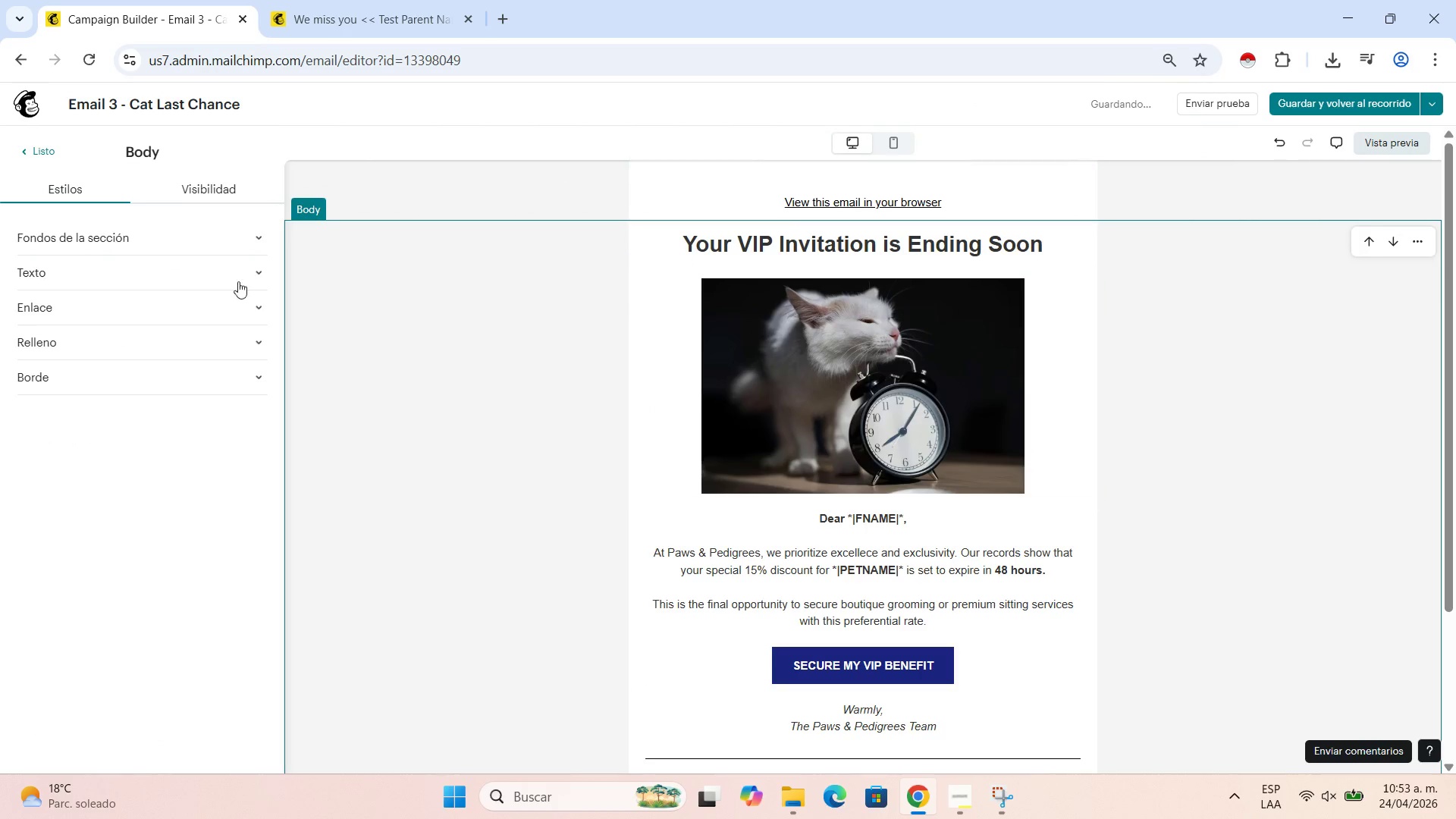 
left_click([995, 794])
 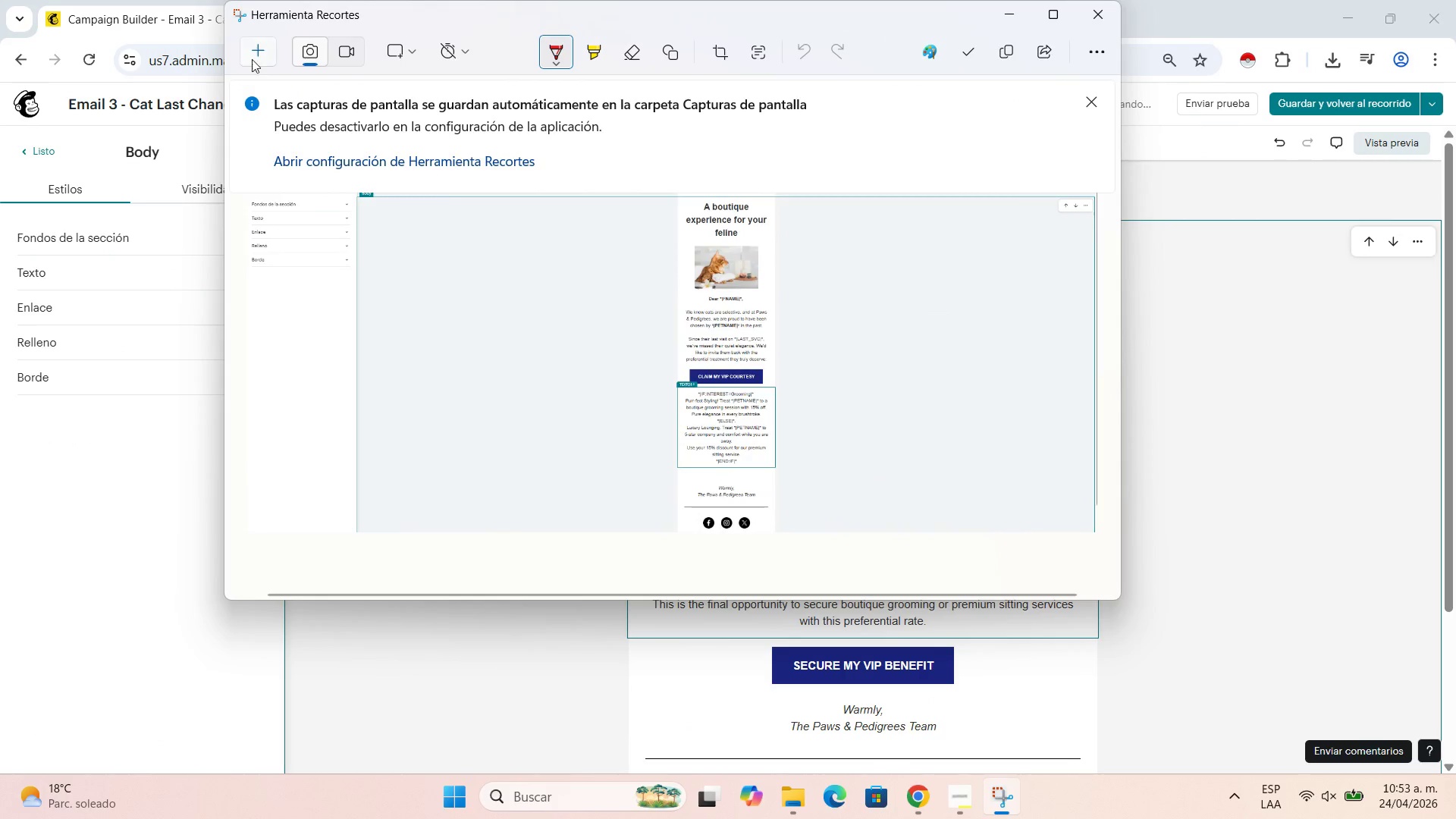 
left_click([256, 53])
 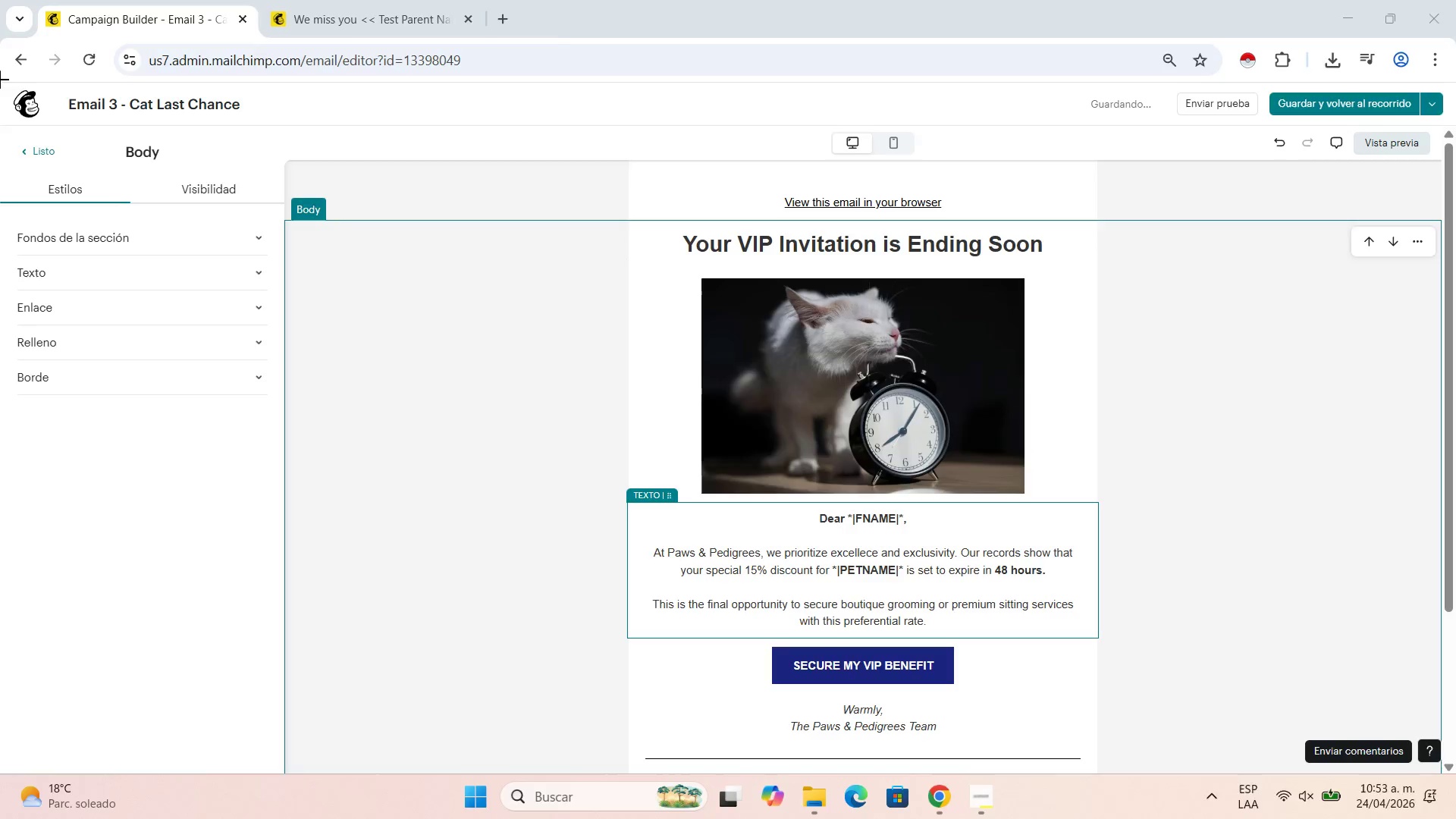 
left_click_drag(start_coordinate=[0, 80], to_coordinate=[1438, 764])
 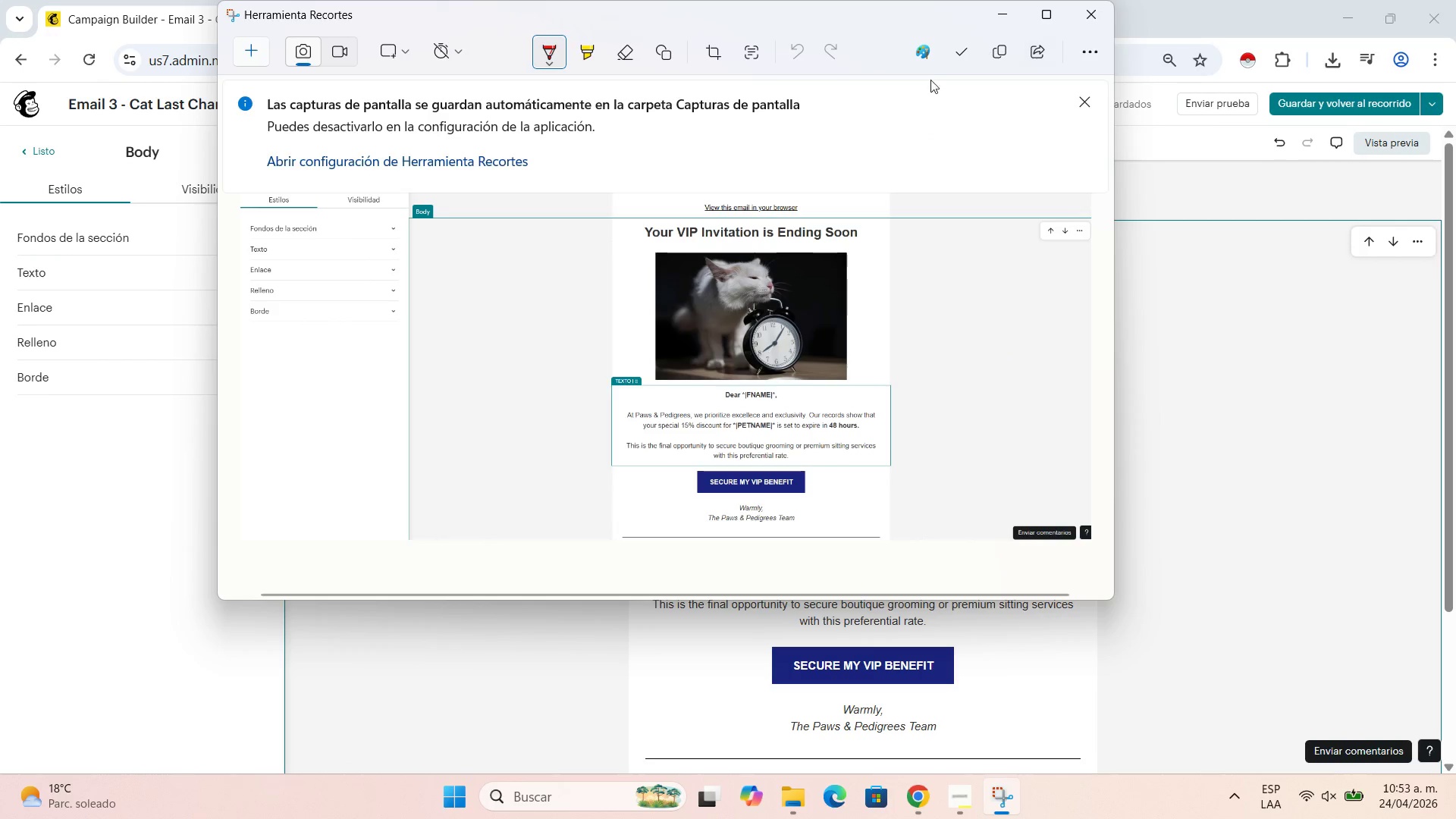 
left_click([961, 52])
 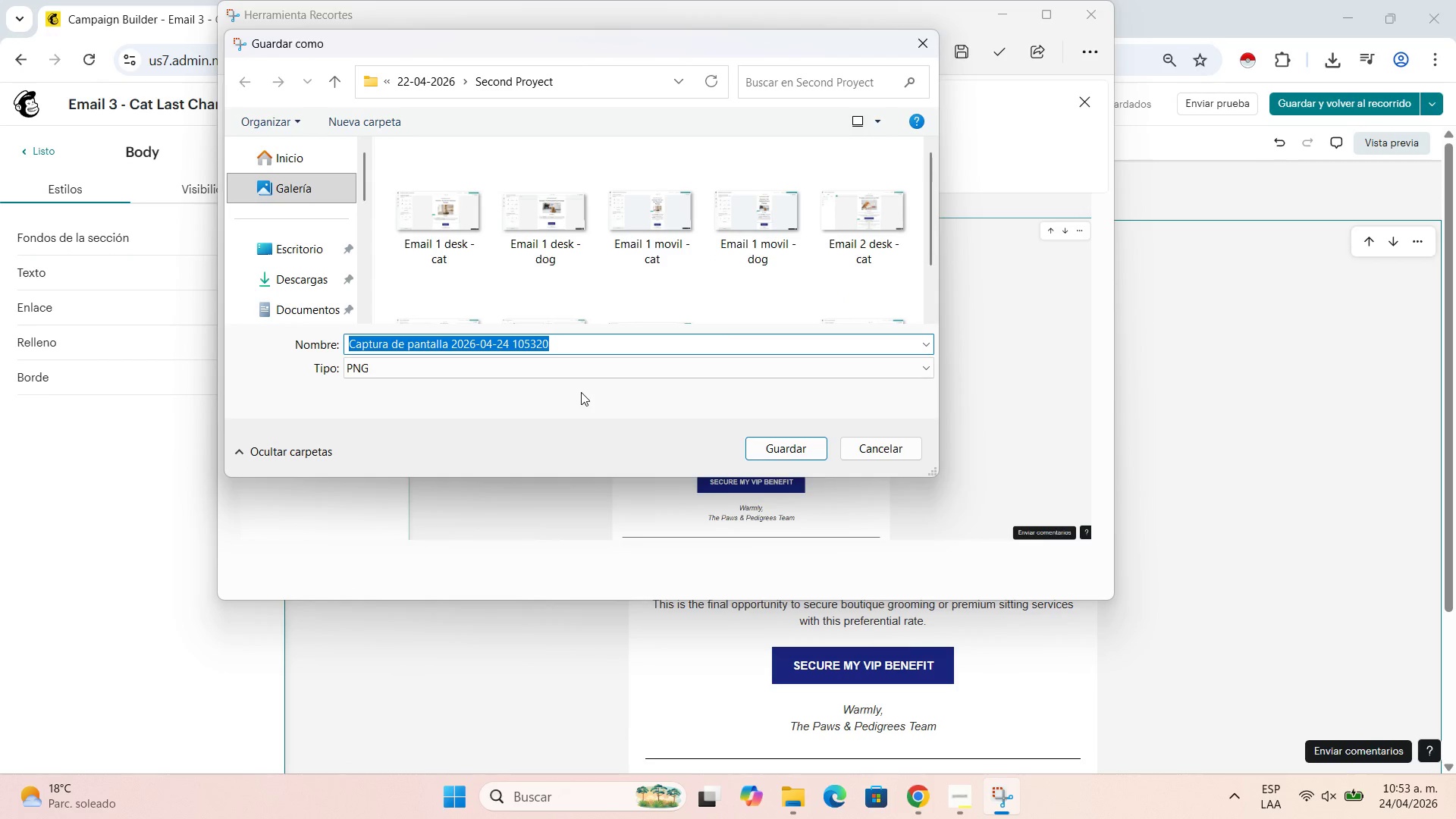 
type(Email 3 desk - cat)
 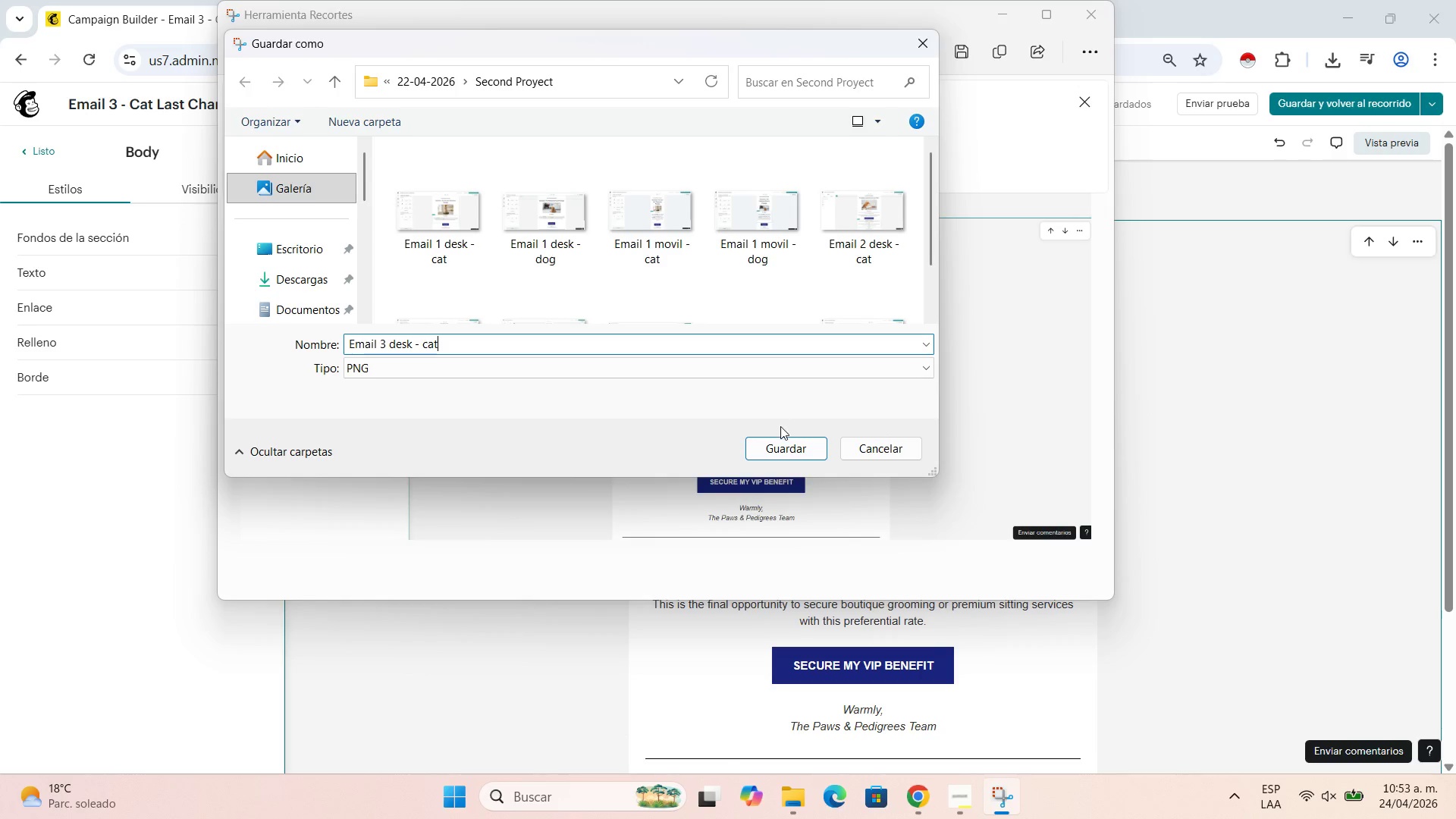 
left_click([780, 441])
 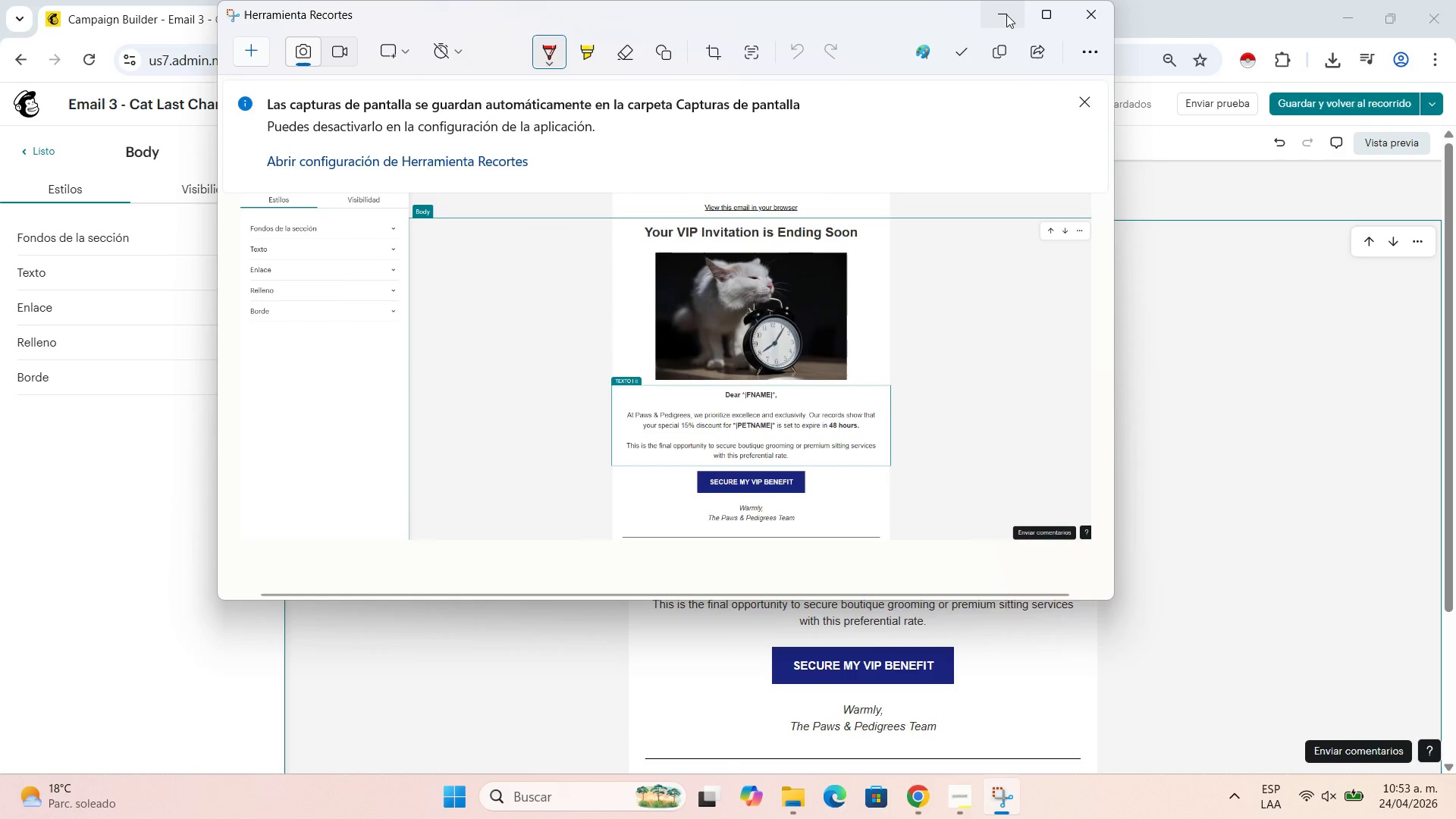 
left_click([1006, 14])
 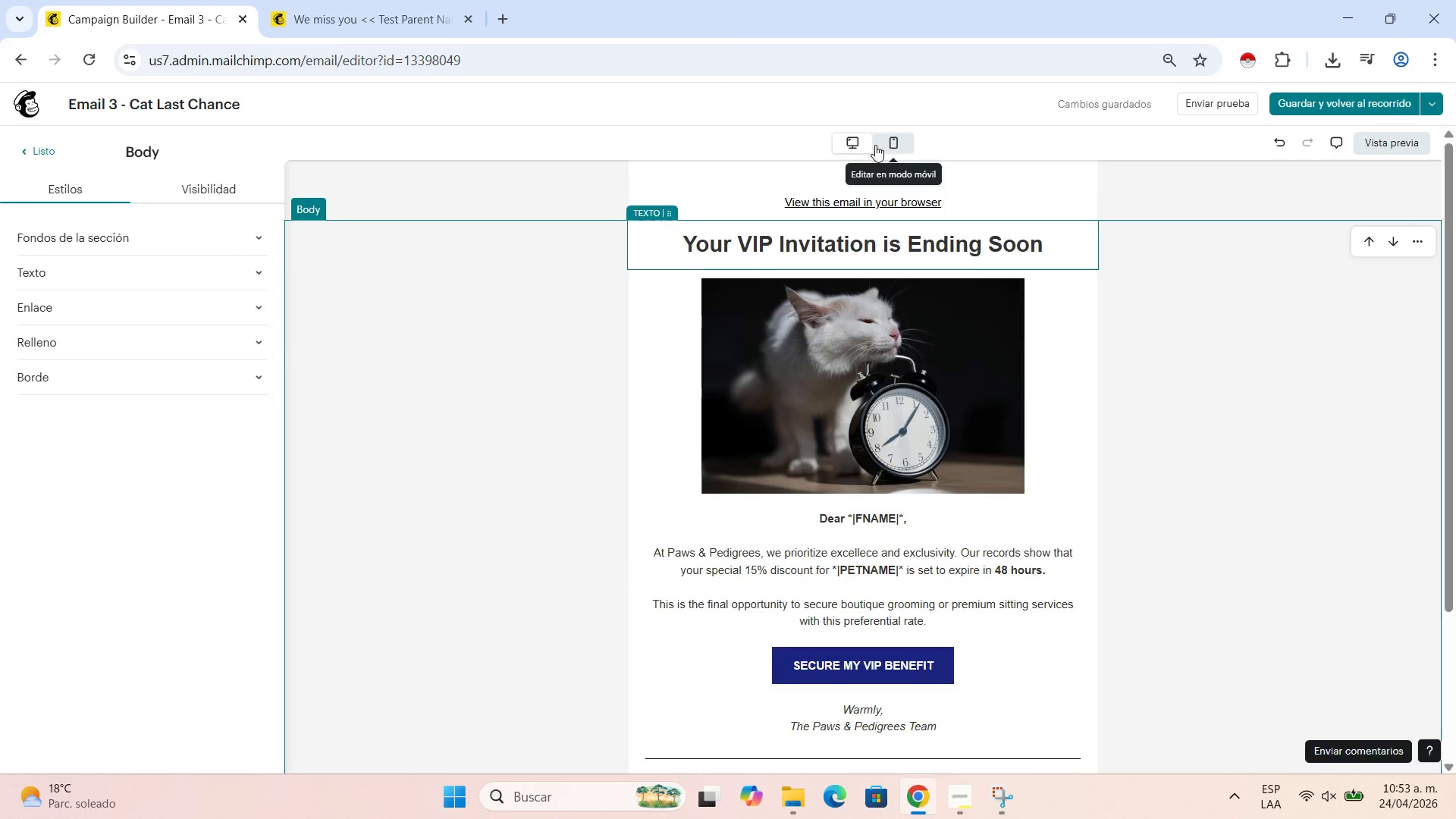 
left_click([883, 140])
 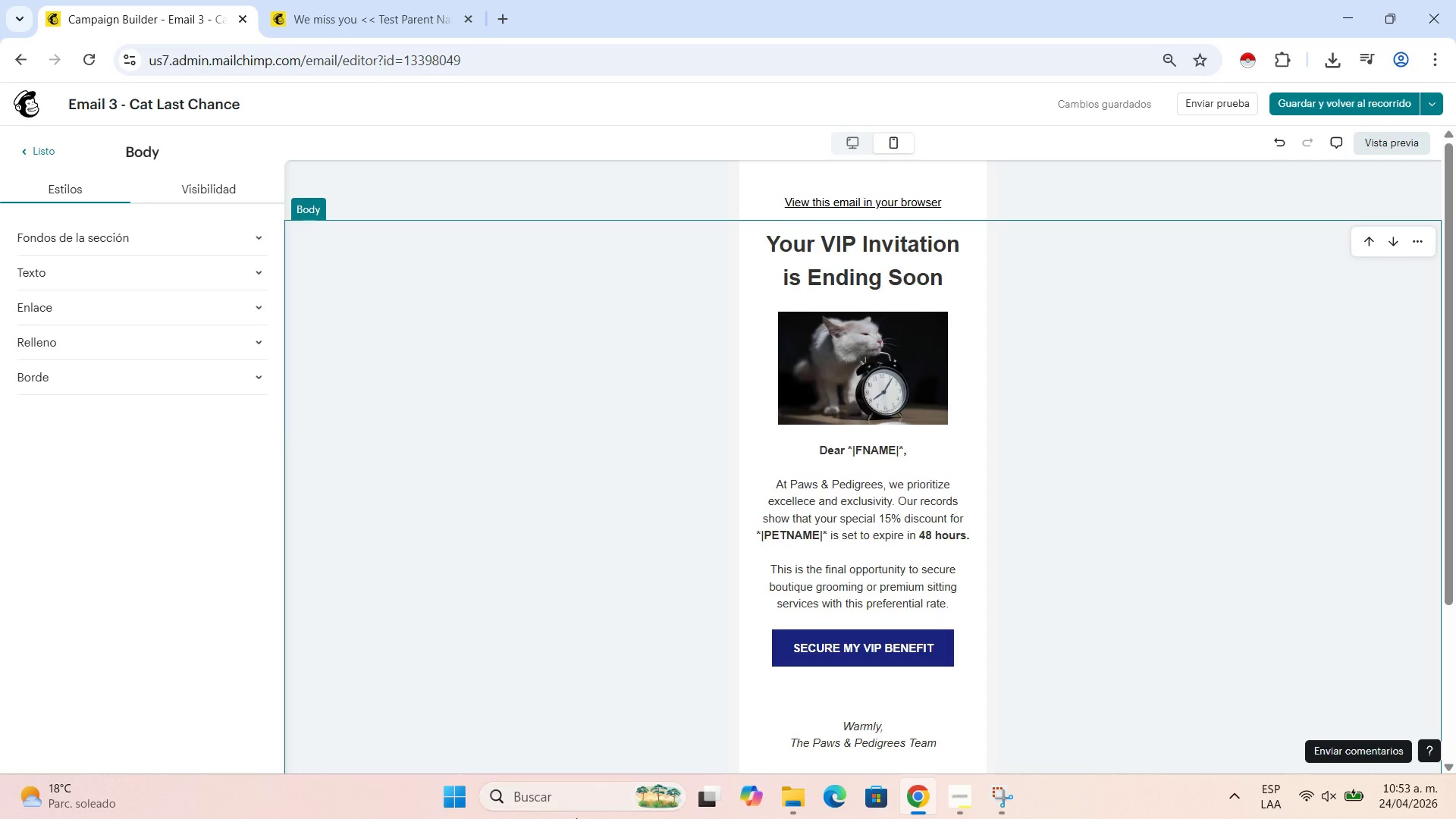 
left_click([1014, 795])
 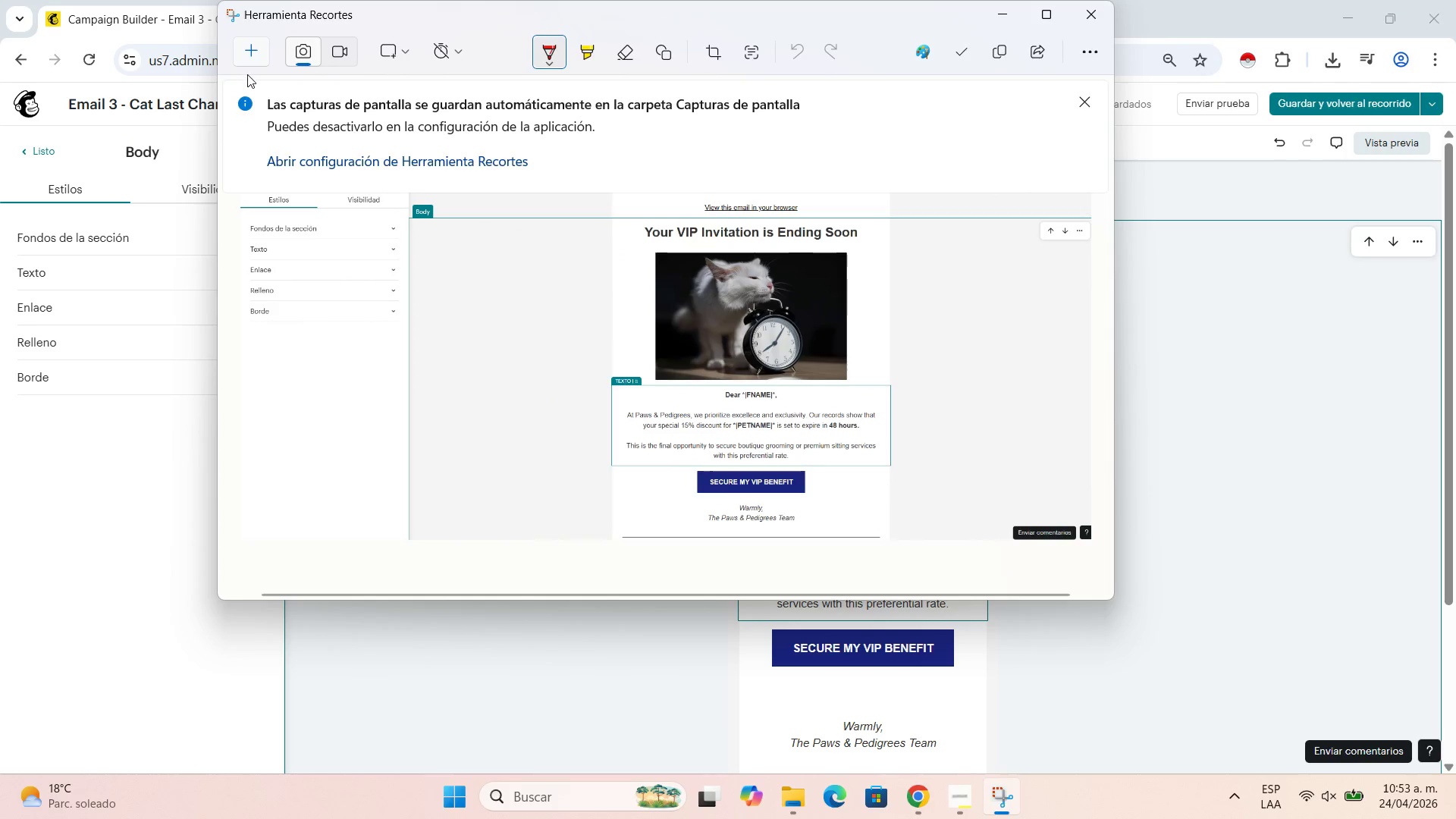 
double_click([249, 62])
 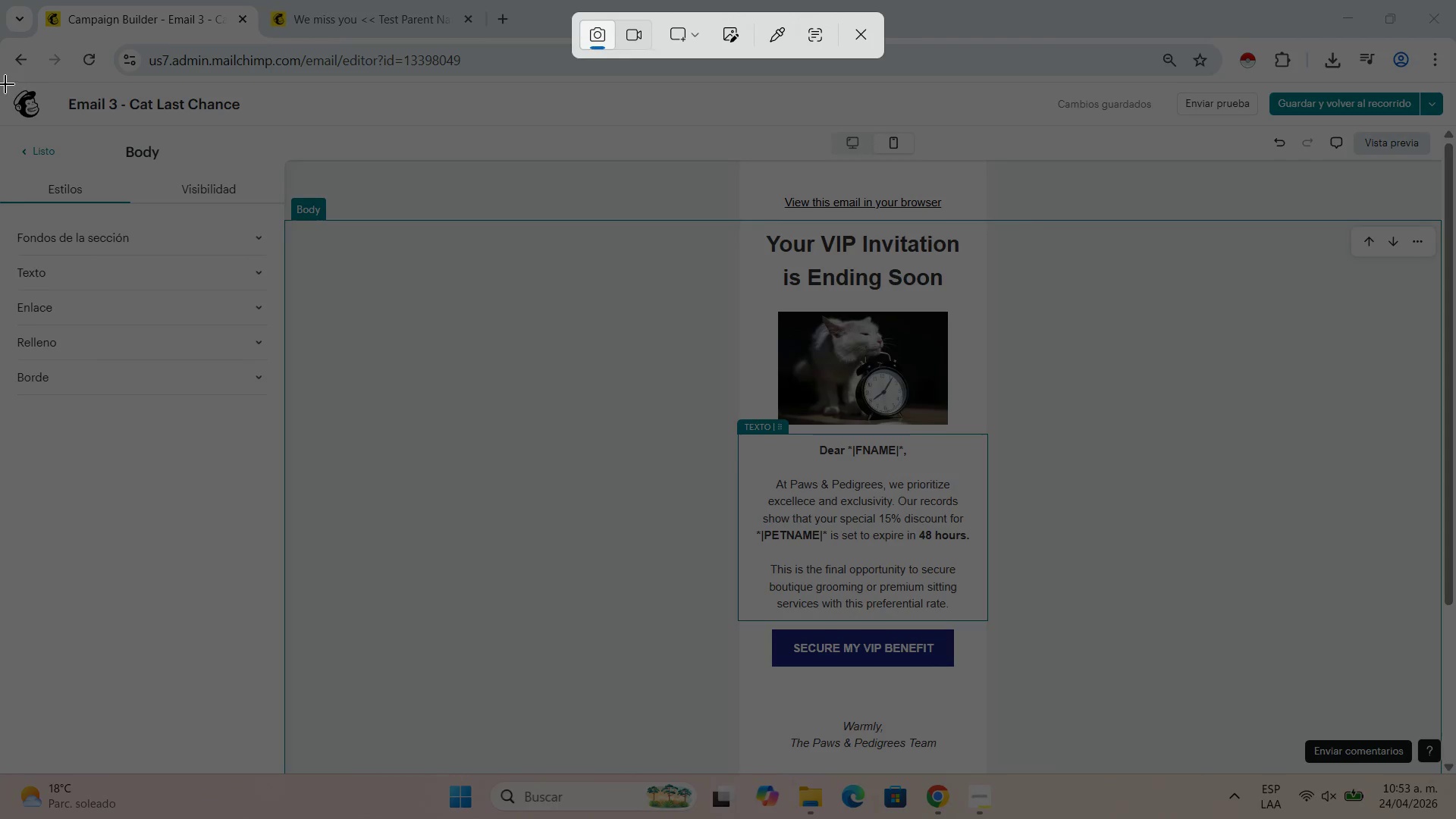 
left_click_drag(start_coordinate=[2, 80], to_coordinate=[1445, 768])
 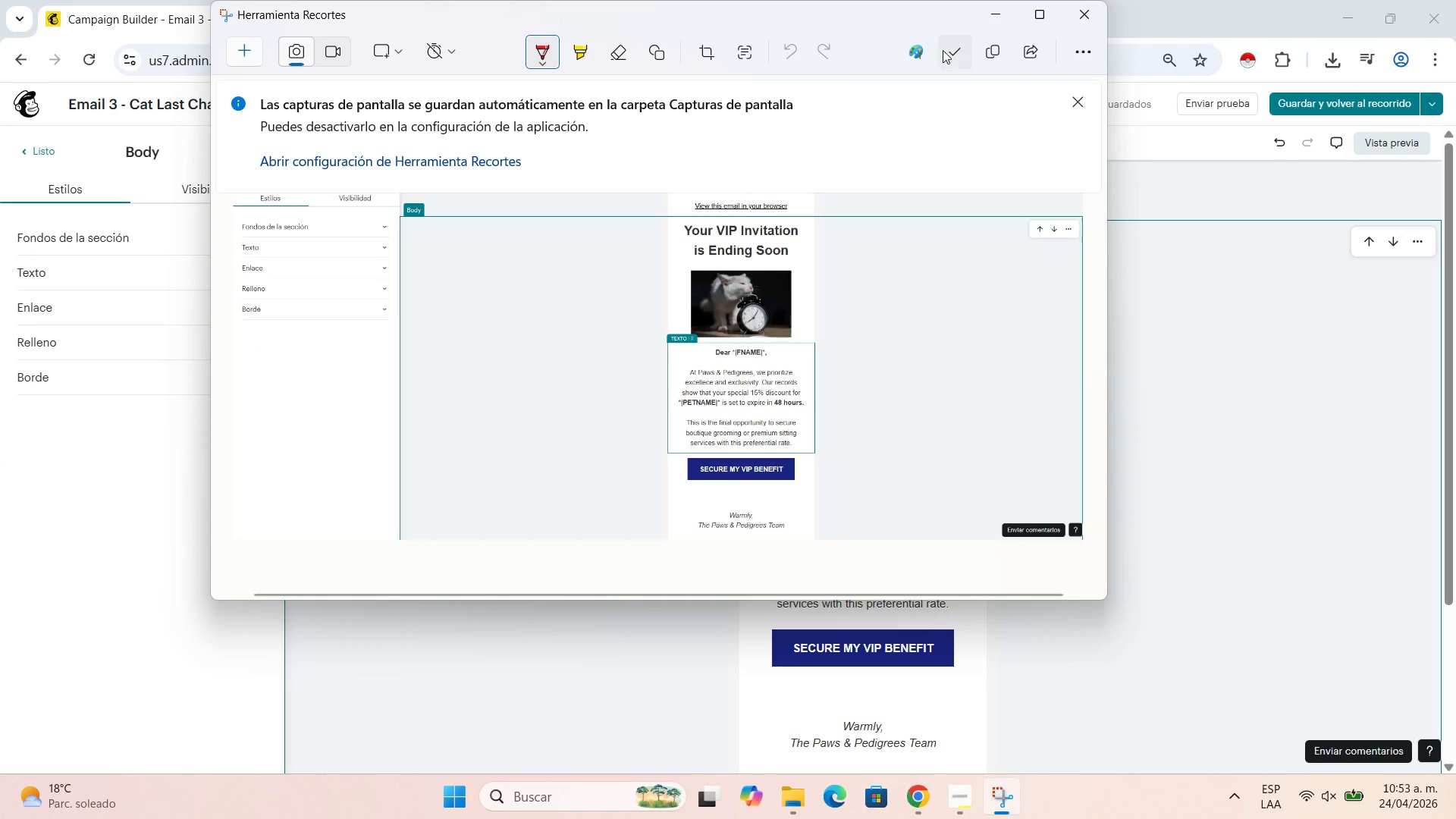 
left_click([956, 46])
 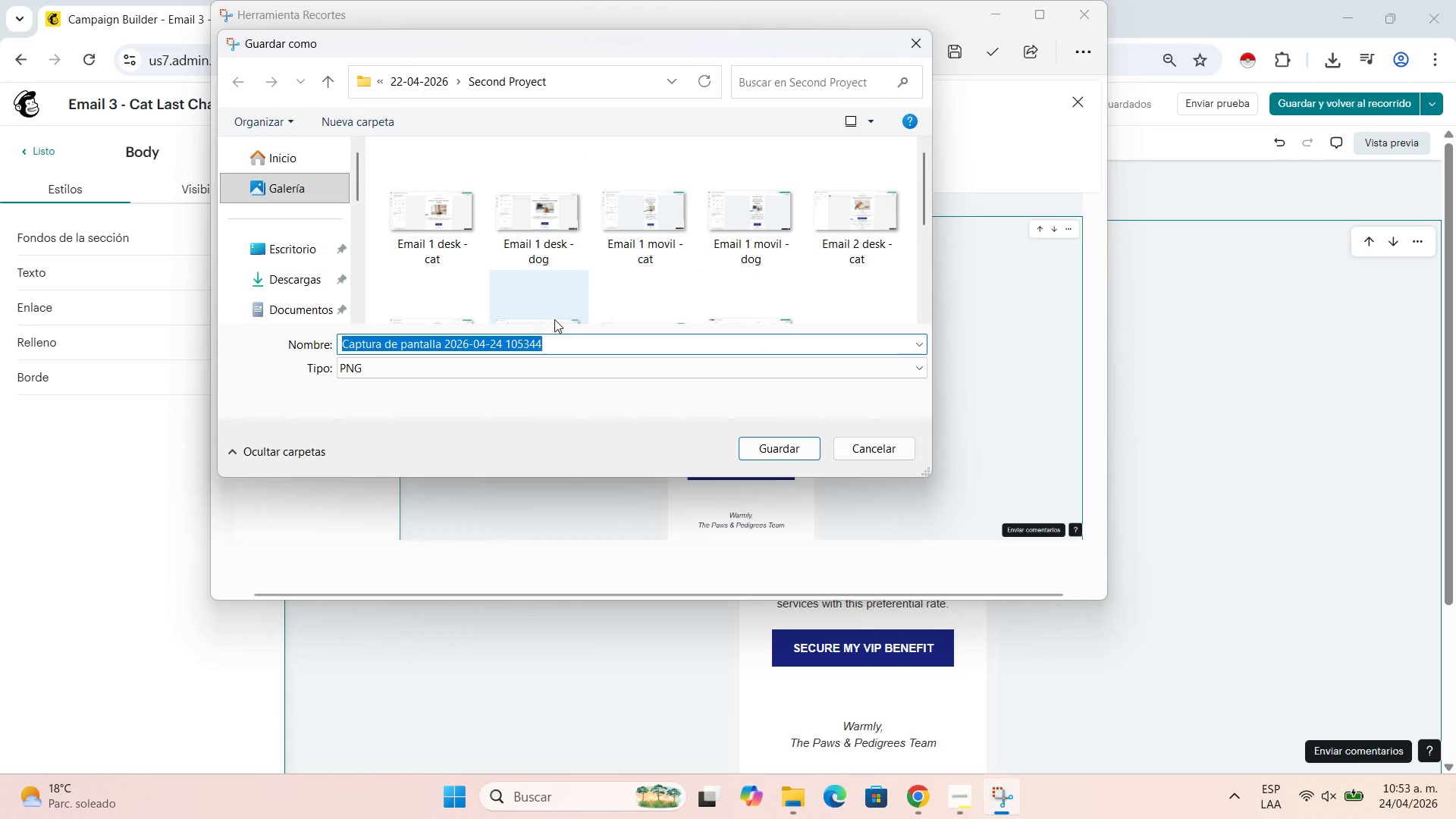 
type(Email 3 movil - cat)
 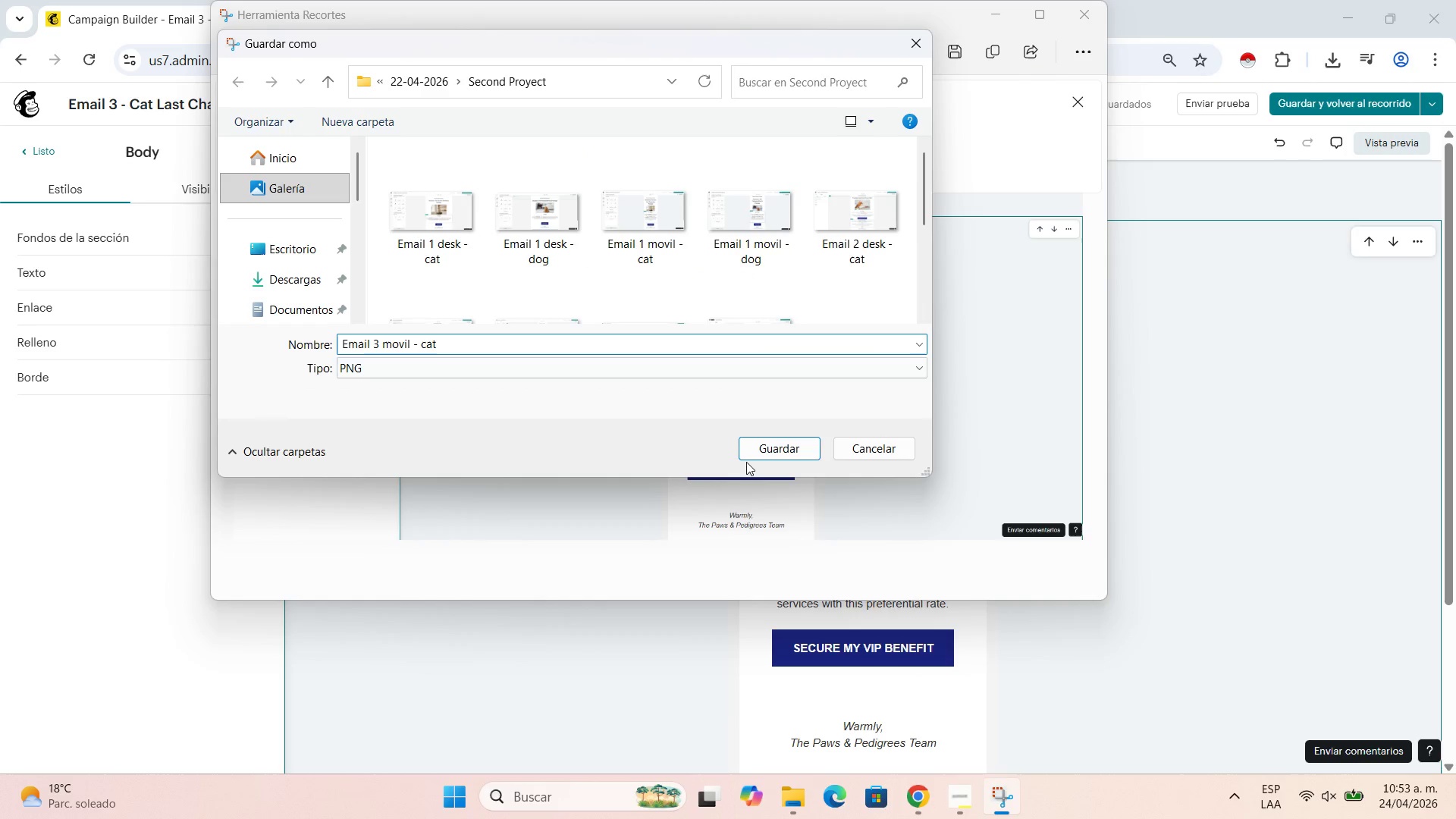 
left_click([770, 452])
 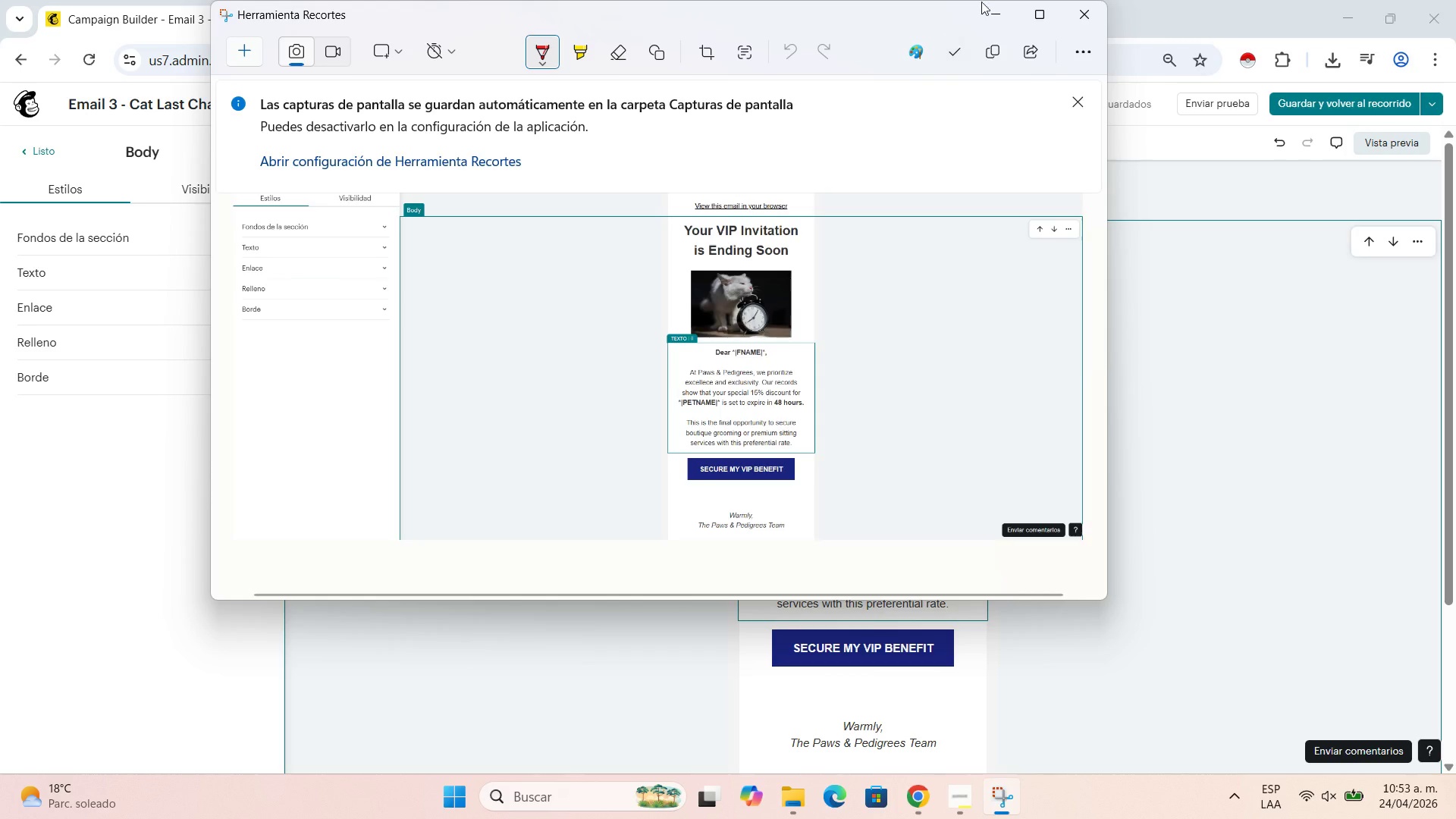 
left_click([1006, 14])
 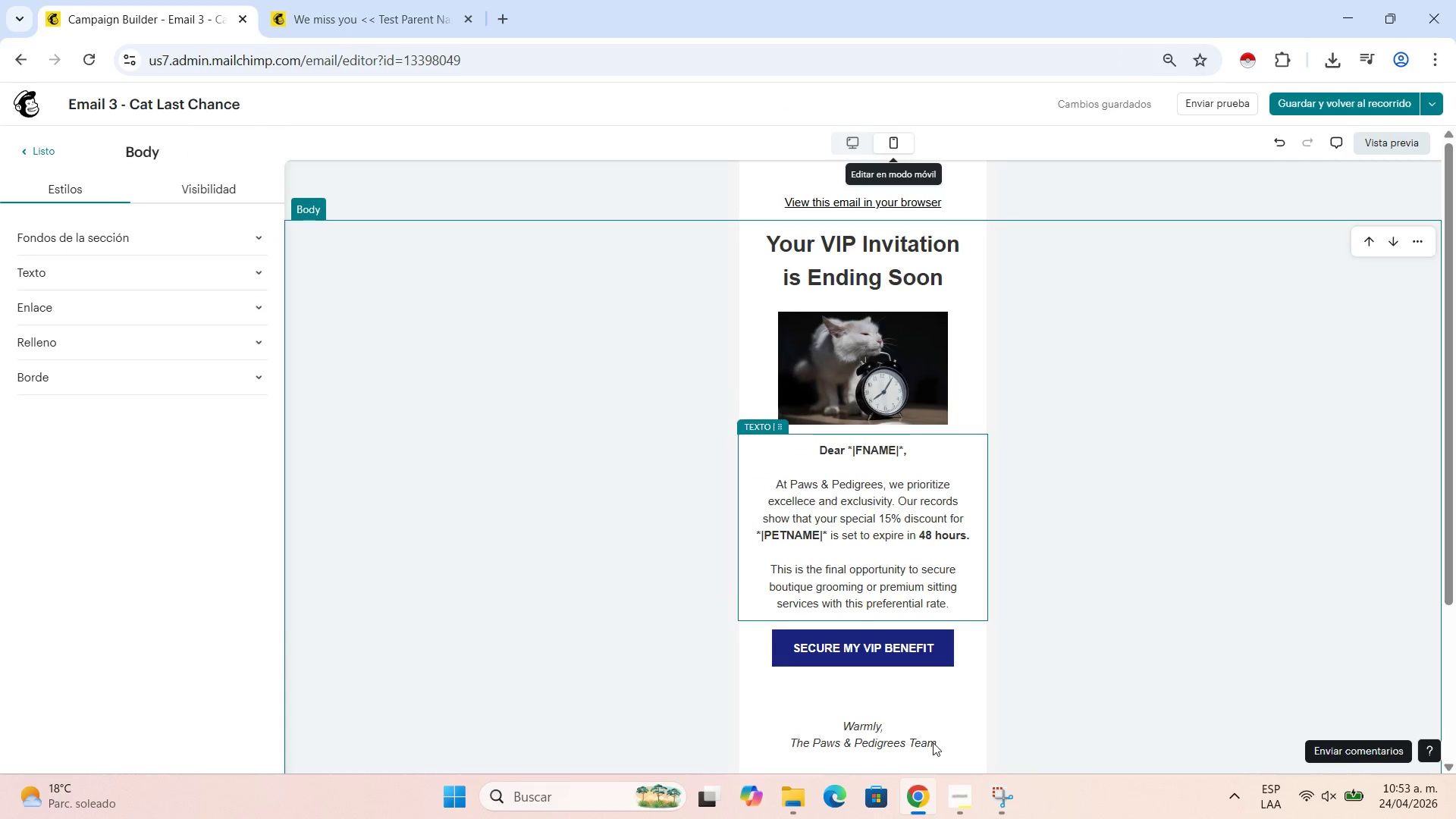 
left_click([944, 814])